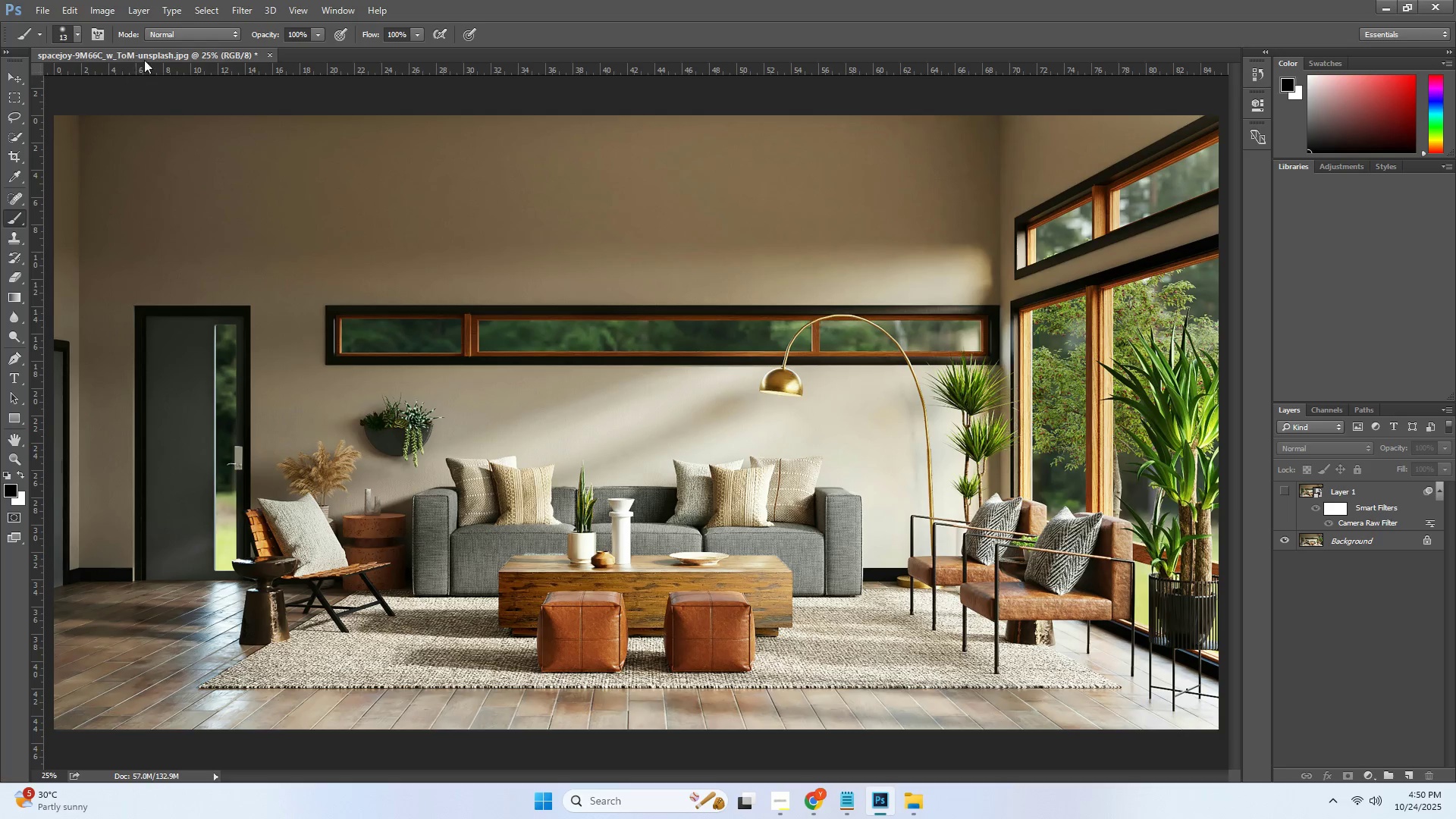 
left_click([164, 32])
 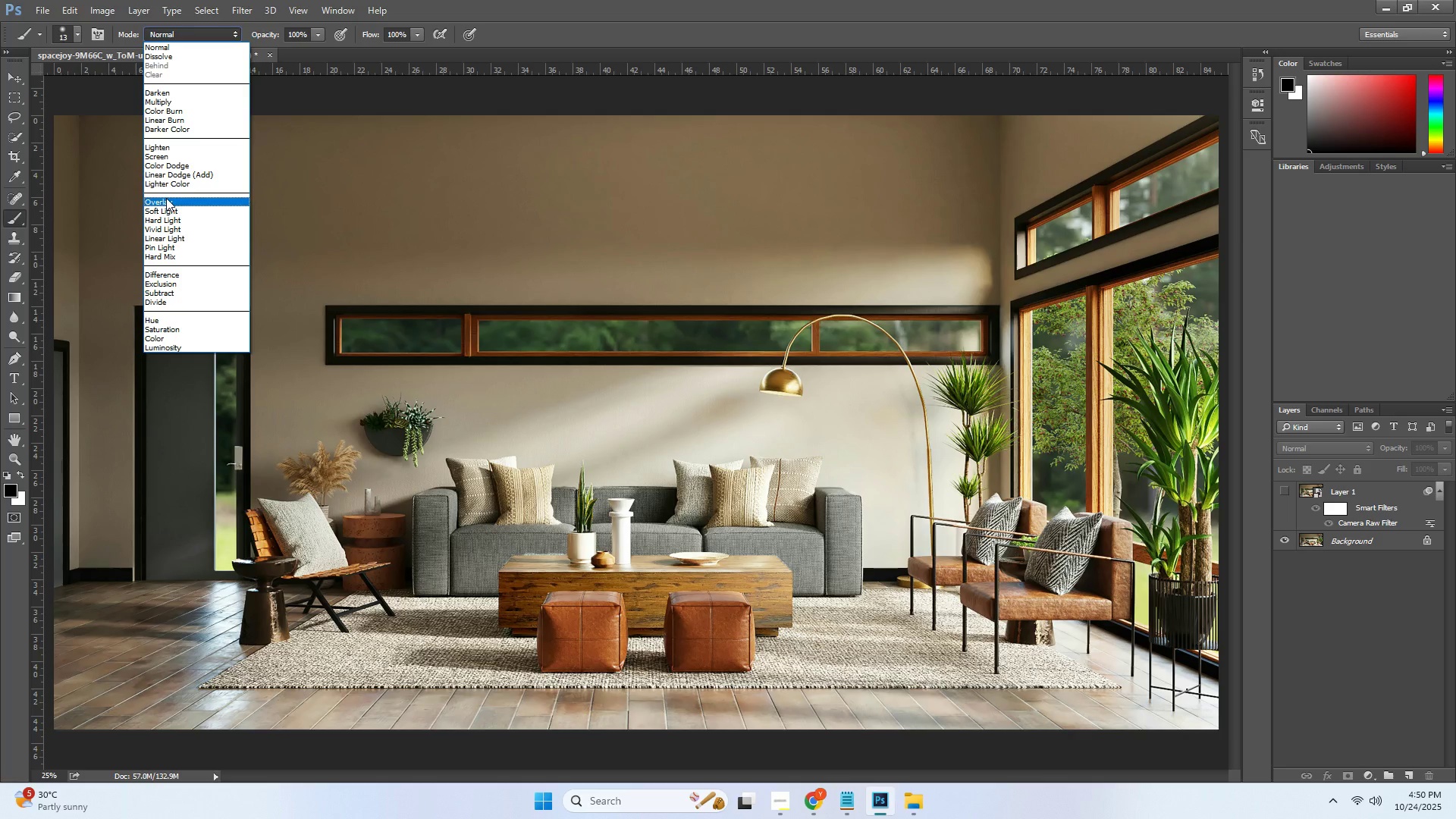 
wait(5.59)
 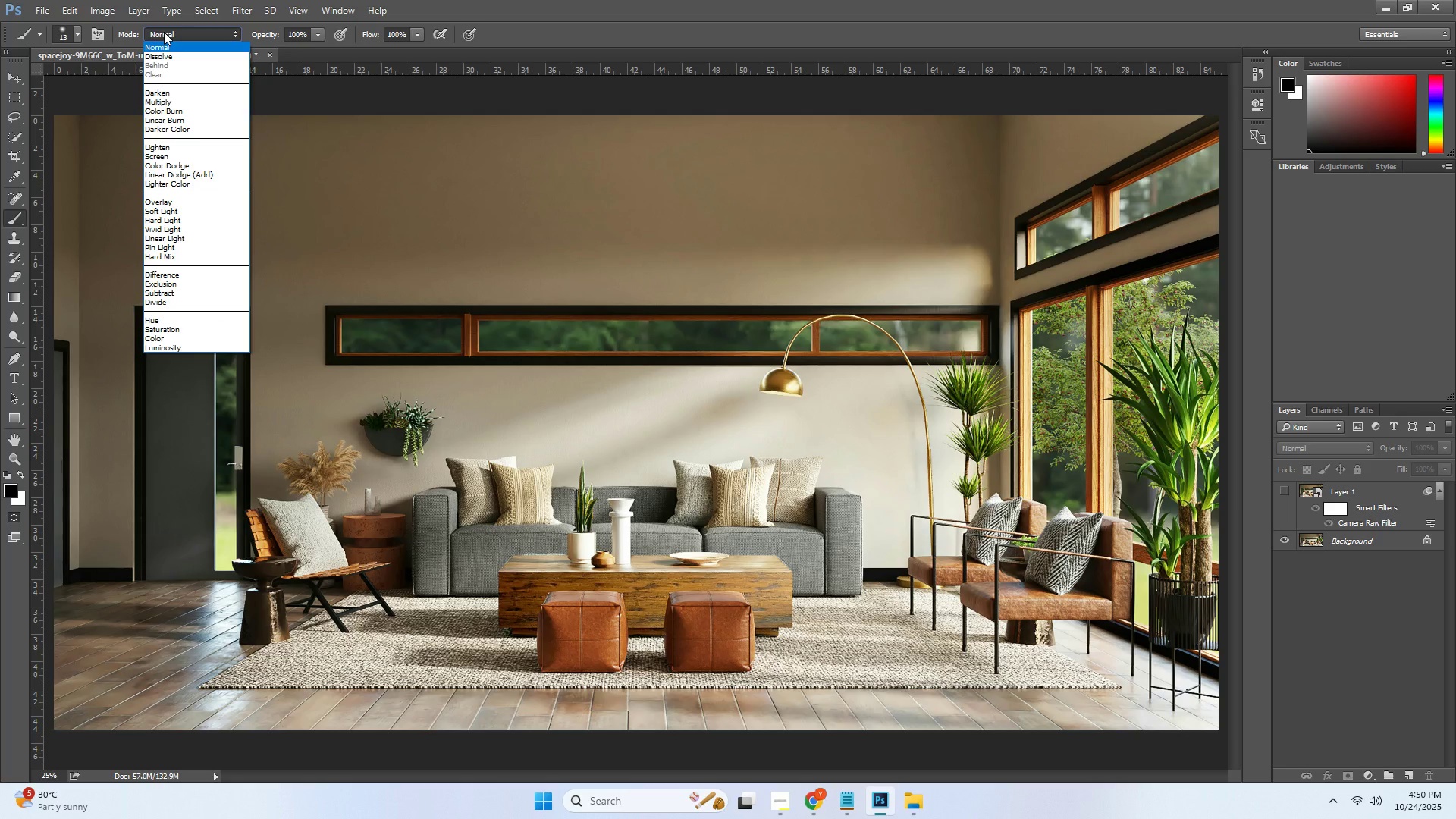 
left_click([165, 198])
 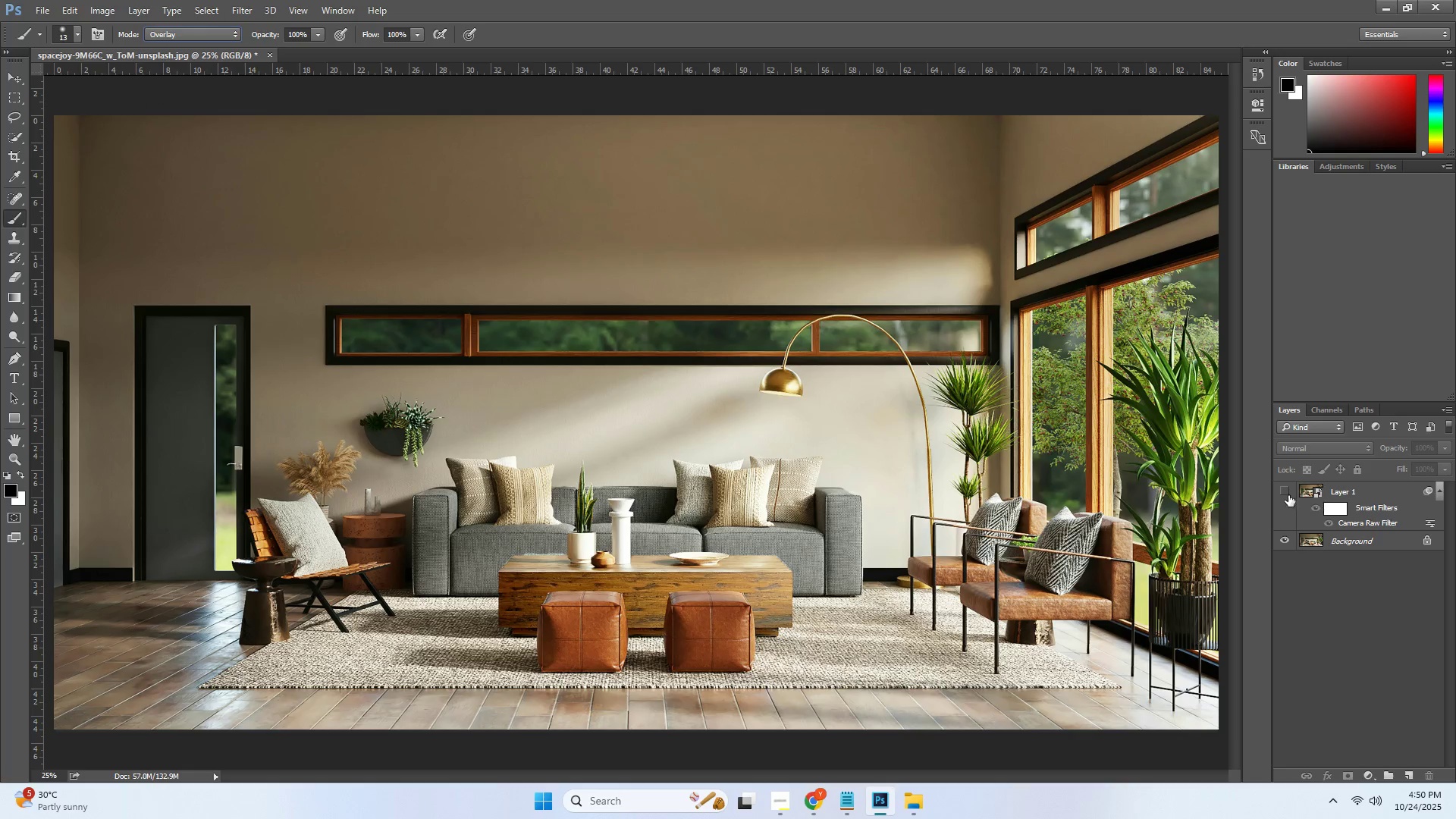 
left_click([1288, 493])
 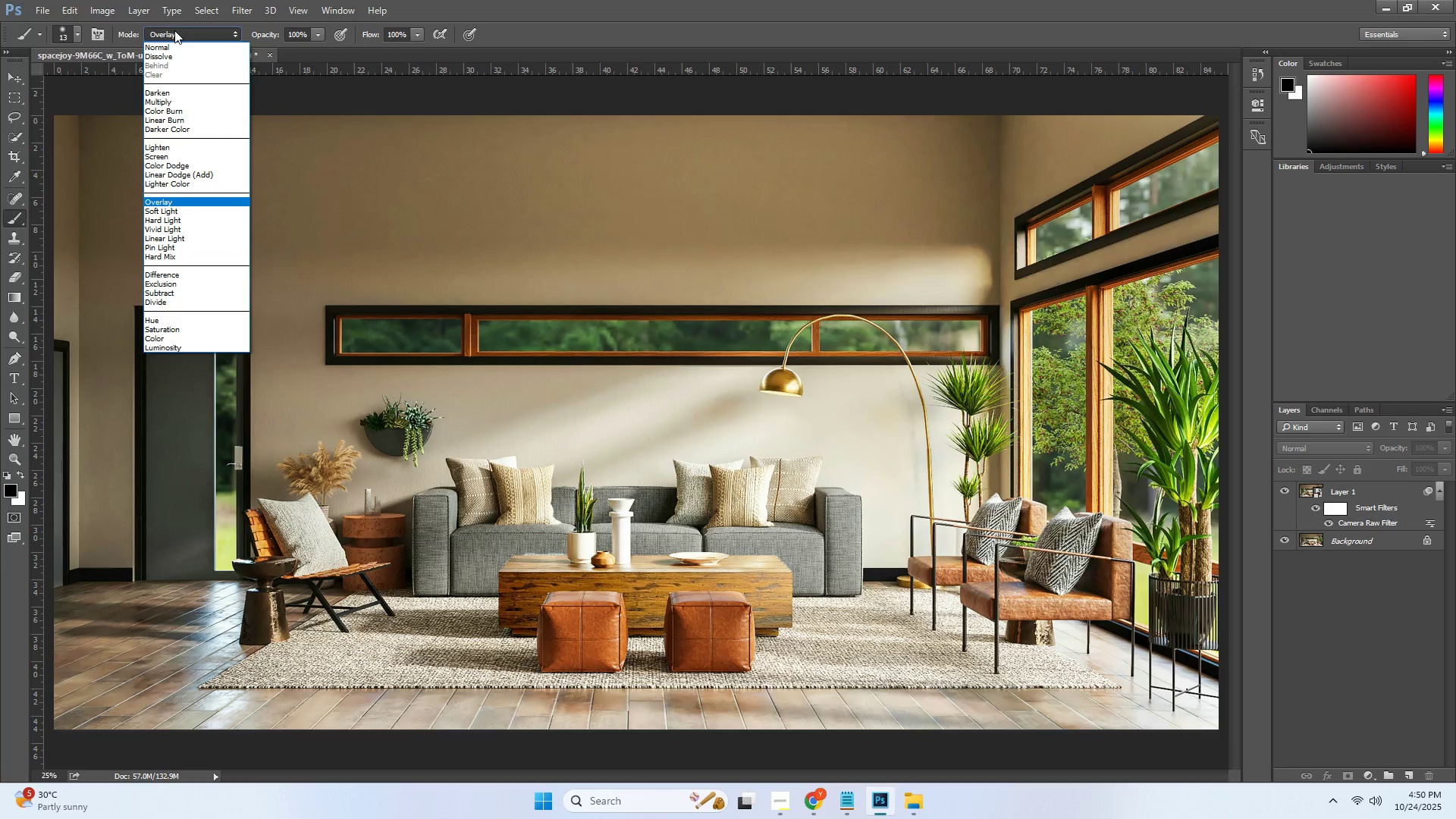 
left_click([227, 33])
 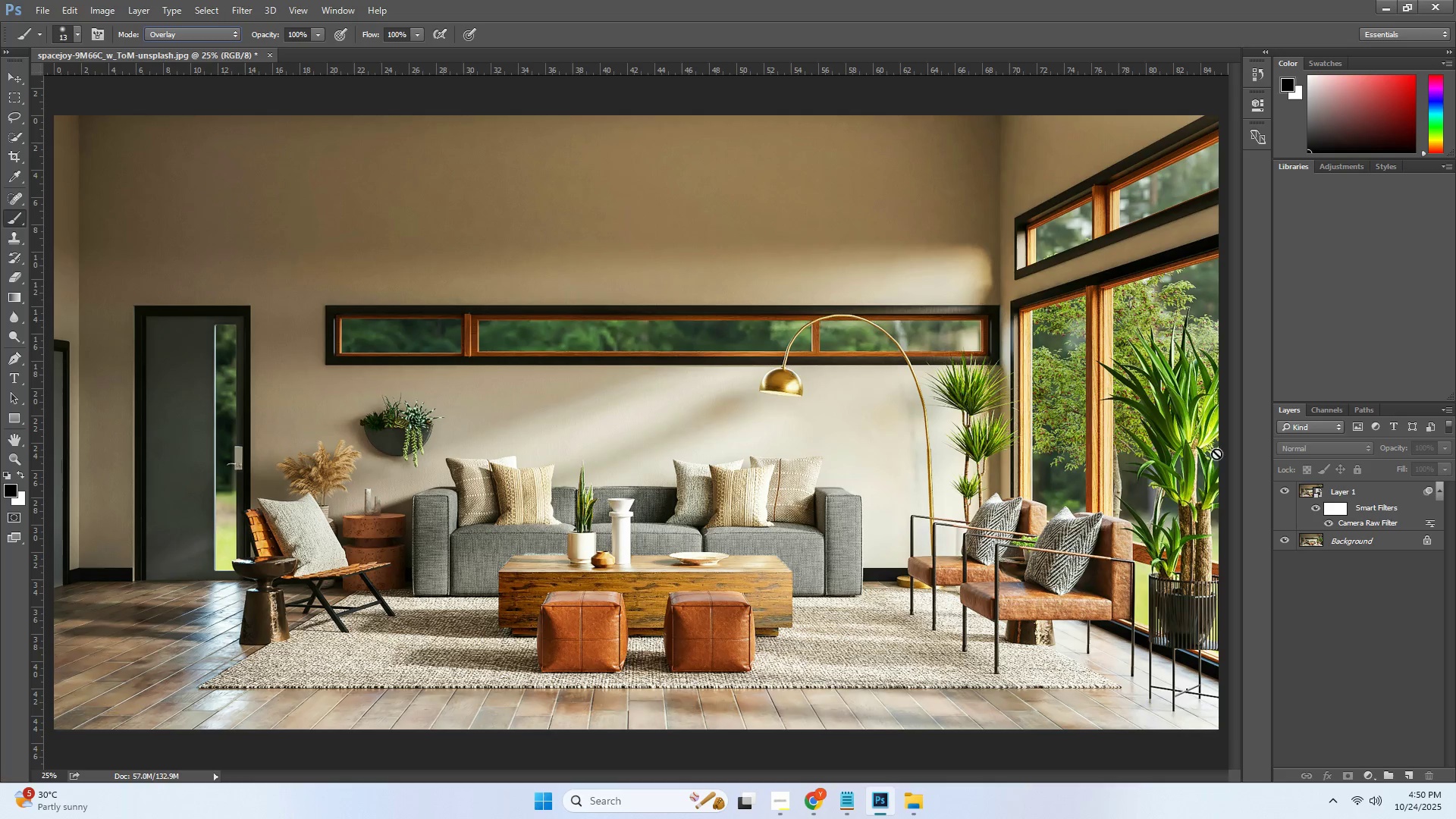 
left_click([1306, 497])
 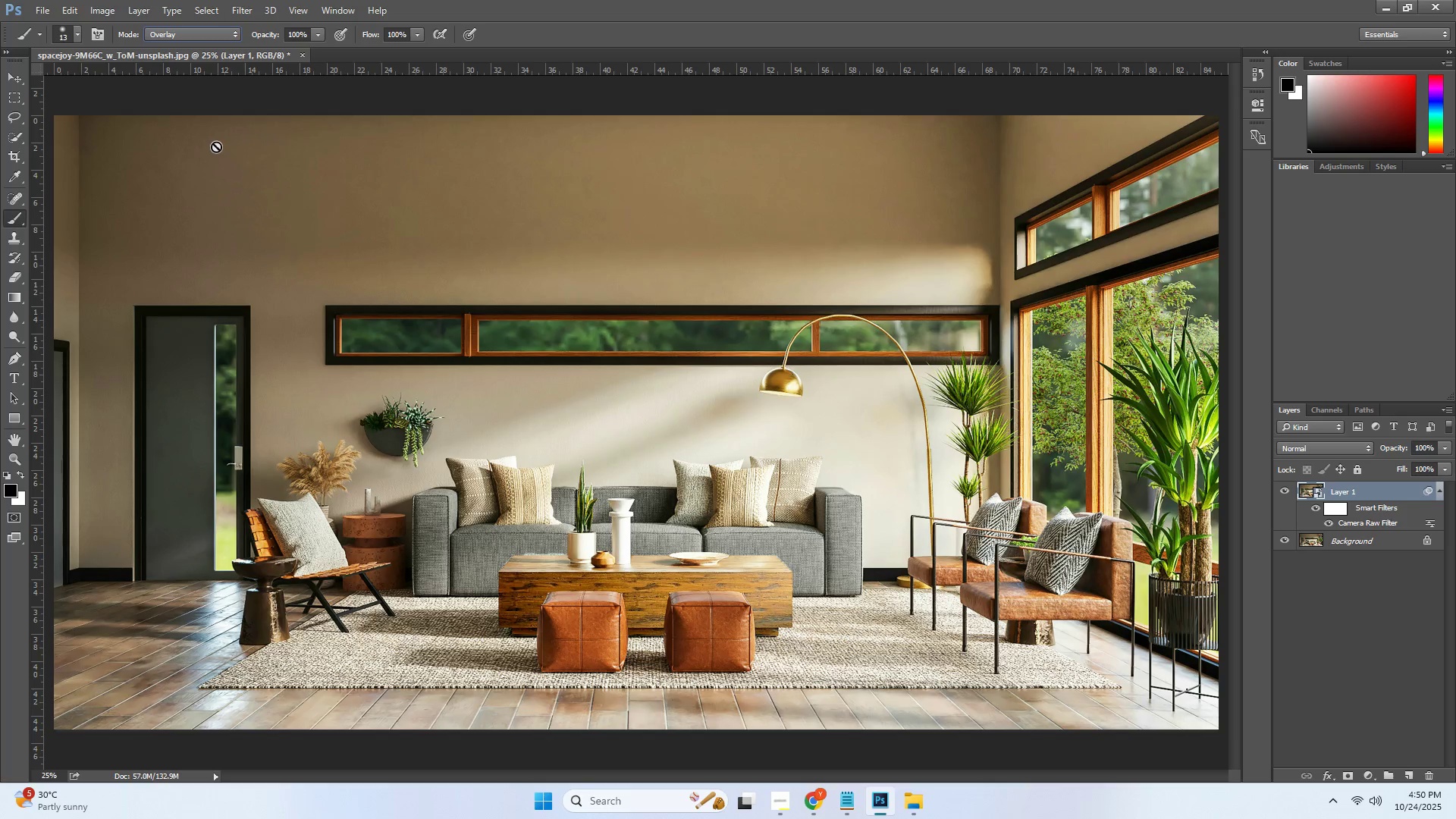 
left_click([629, 356])
 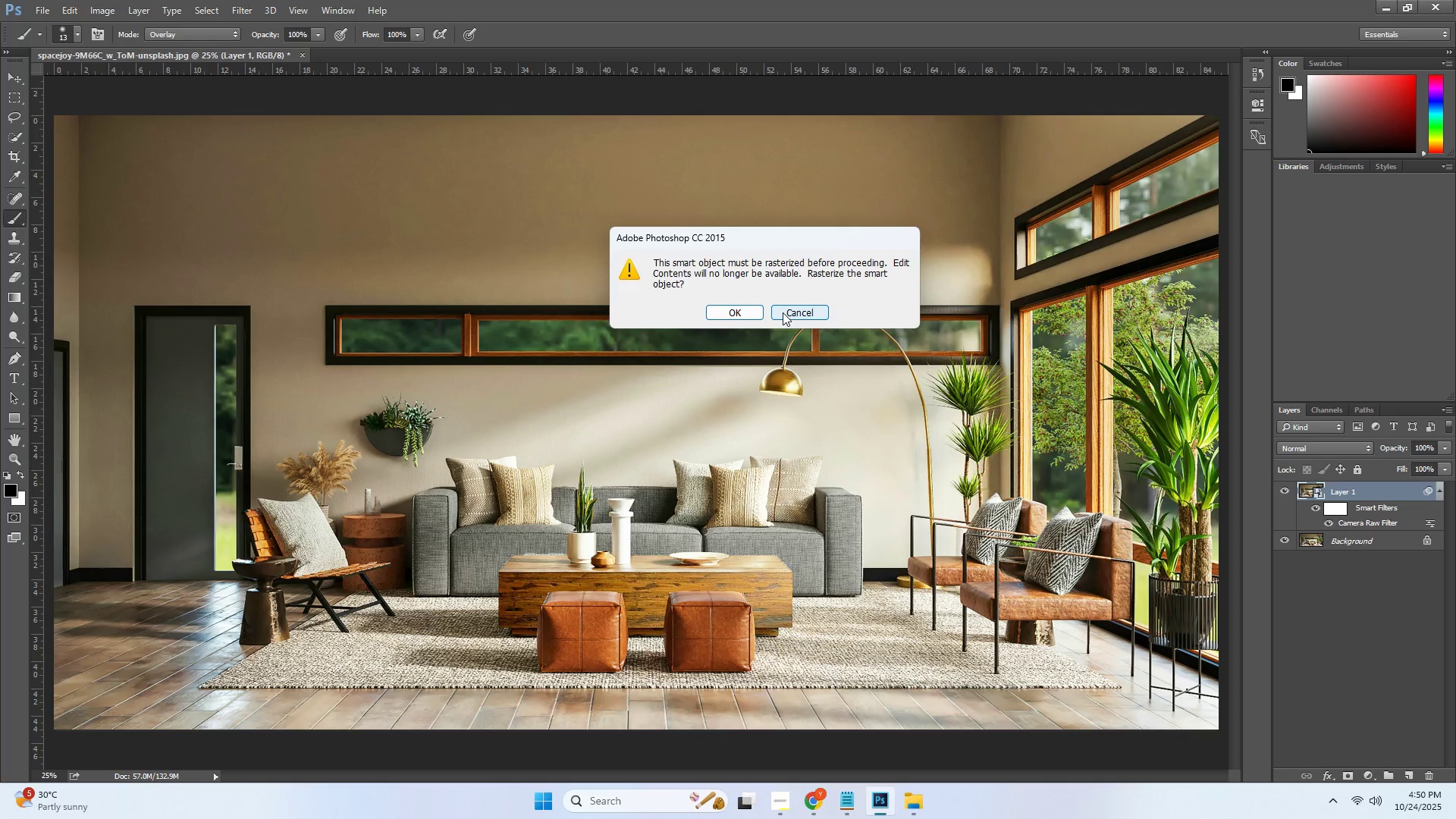 
left_click([786, 312])
 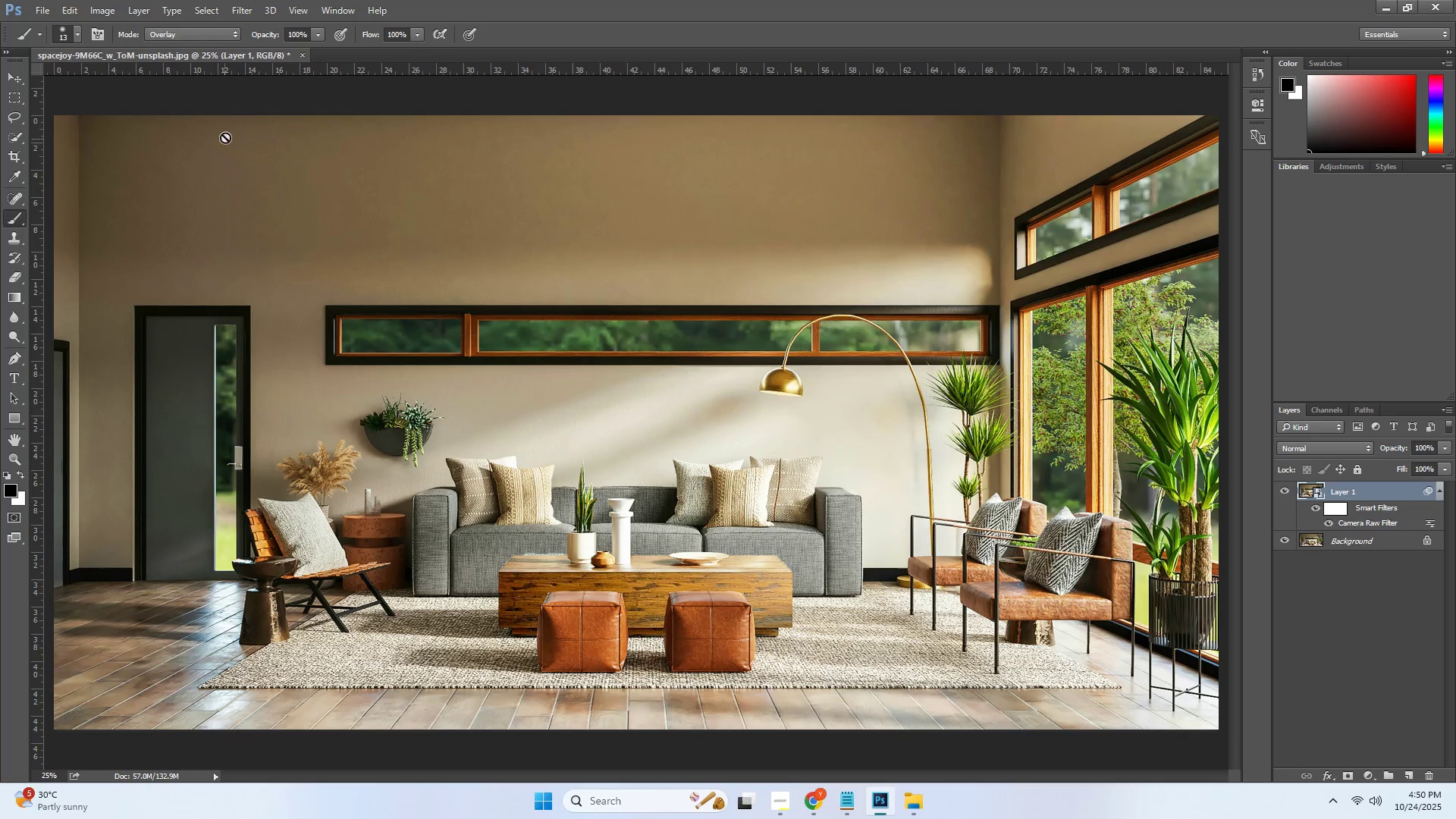 
left_click([78, 38])
 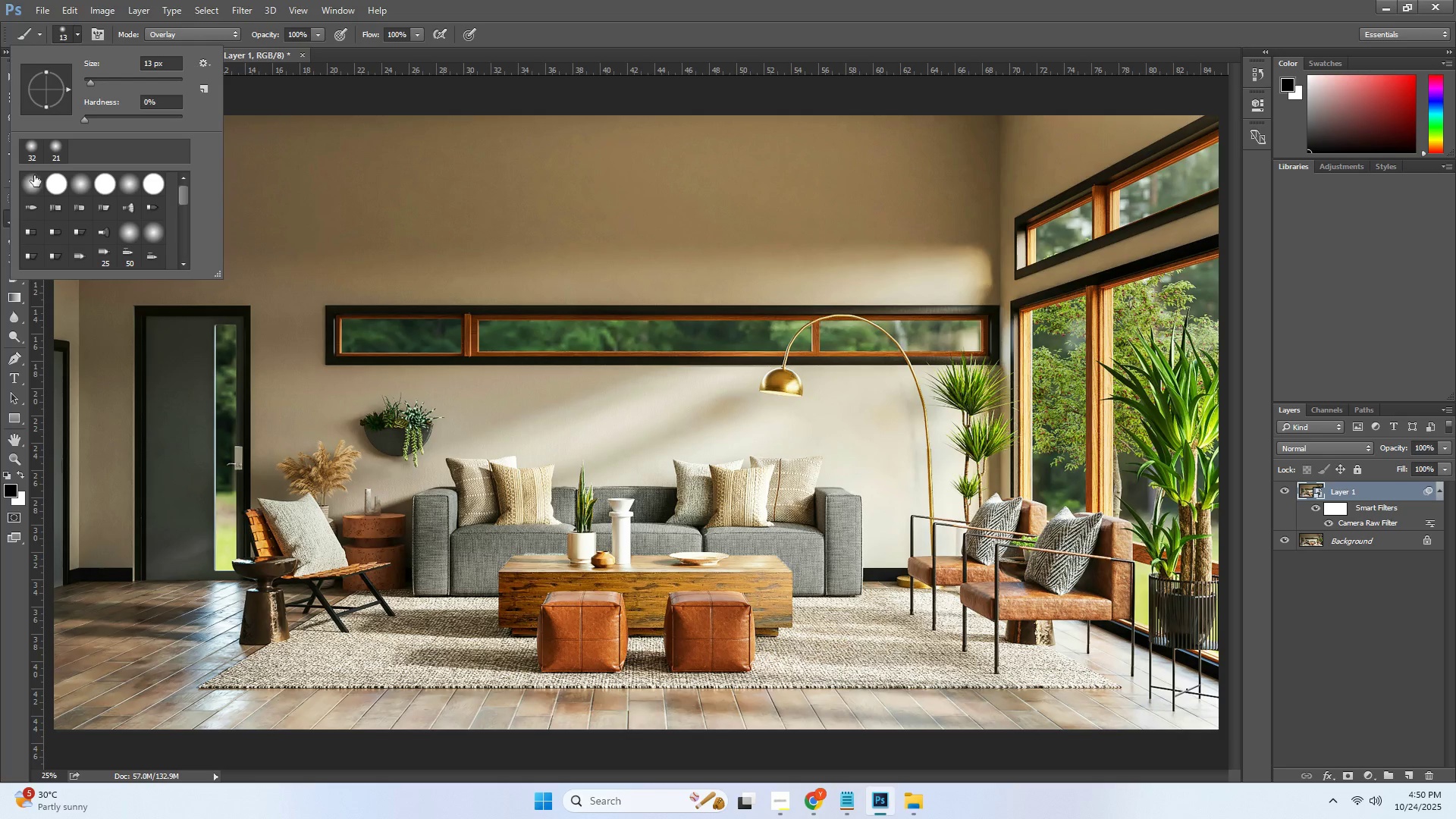 
left_click([34, 175])
 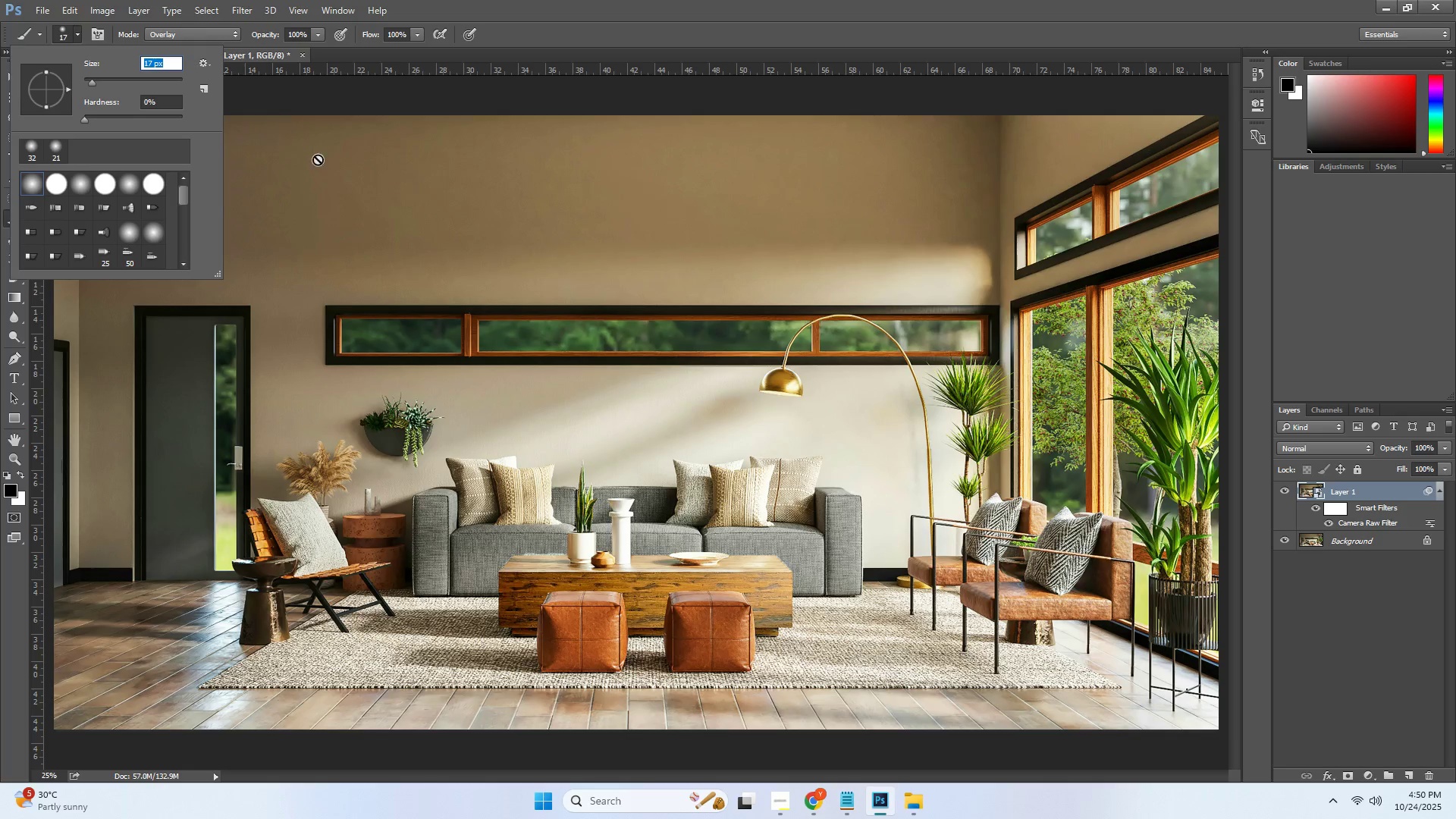 
left_click([100, 84])
 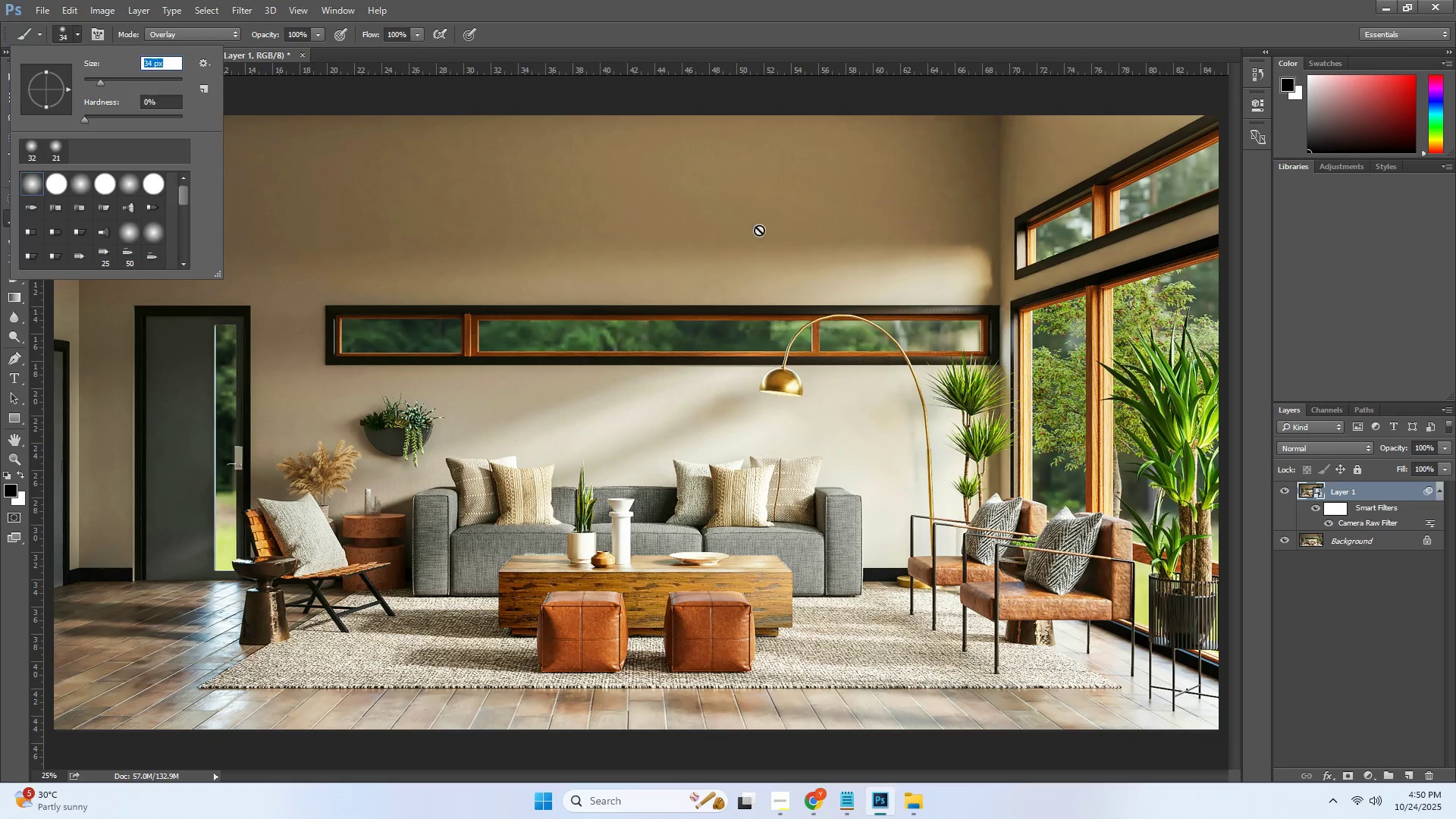 
left_click([764, 230])
 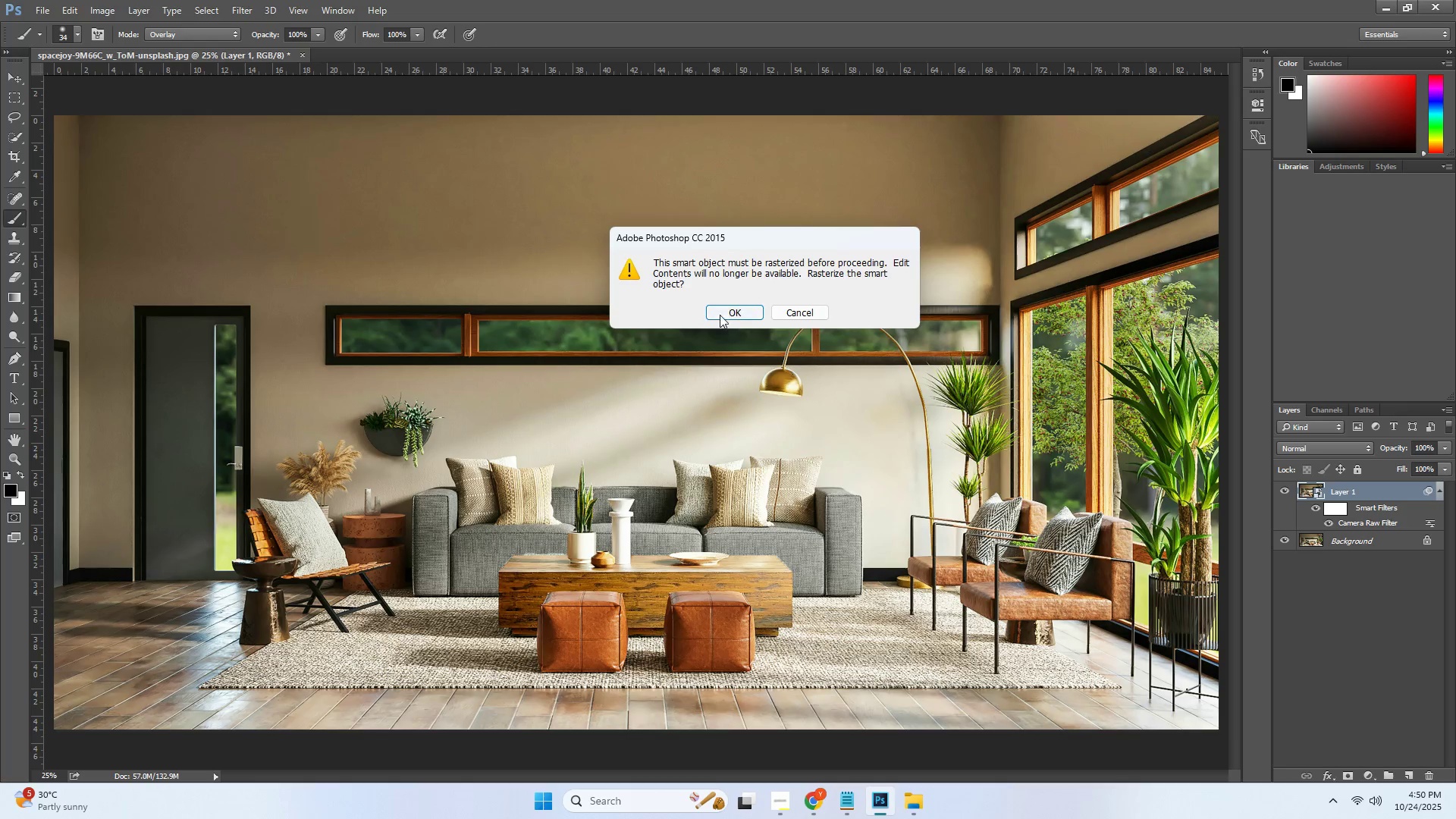 
left_click([720, 310])
 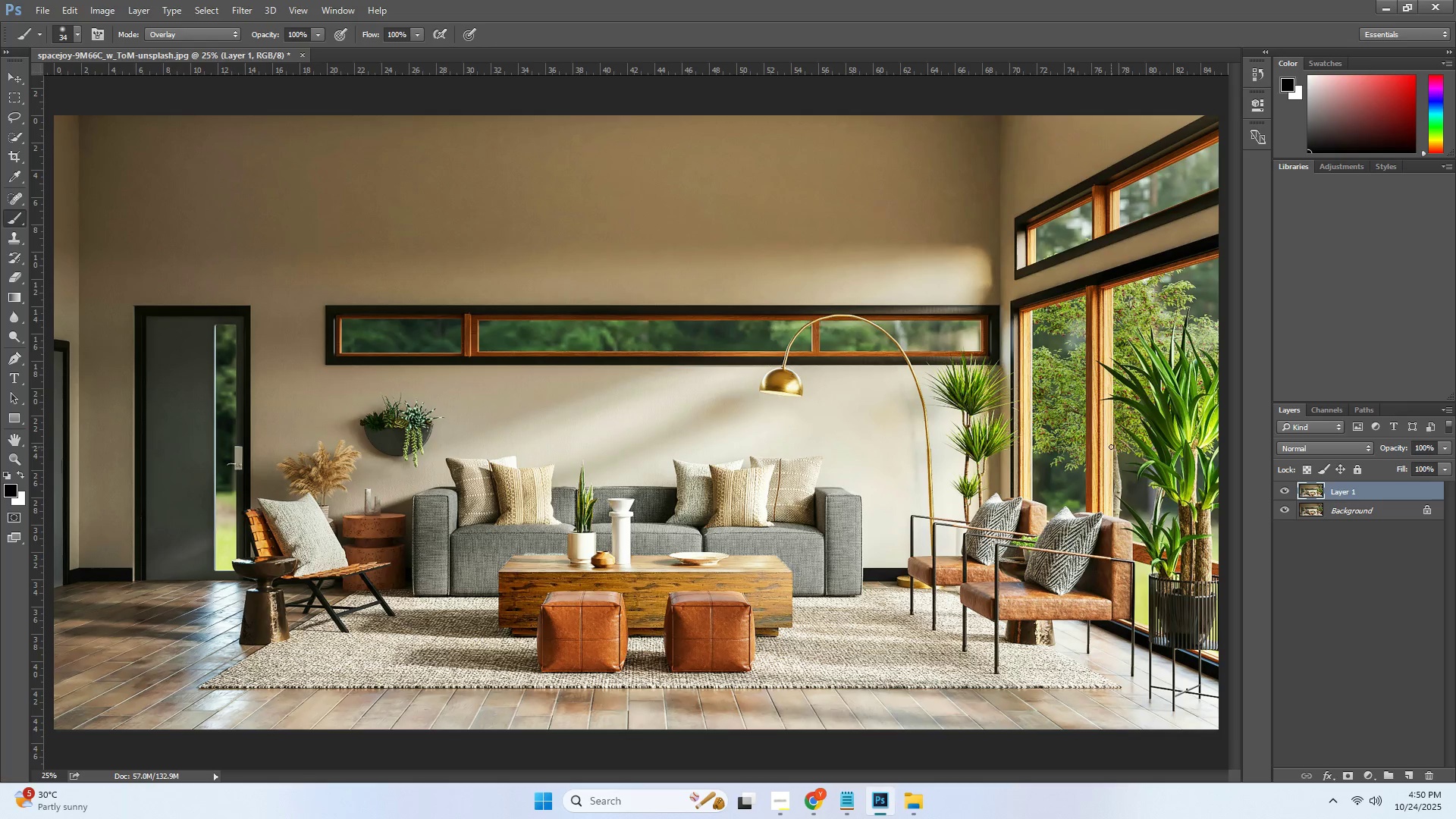 
wait(5.24)
 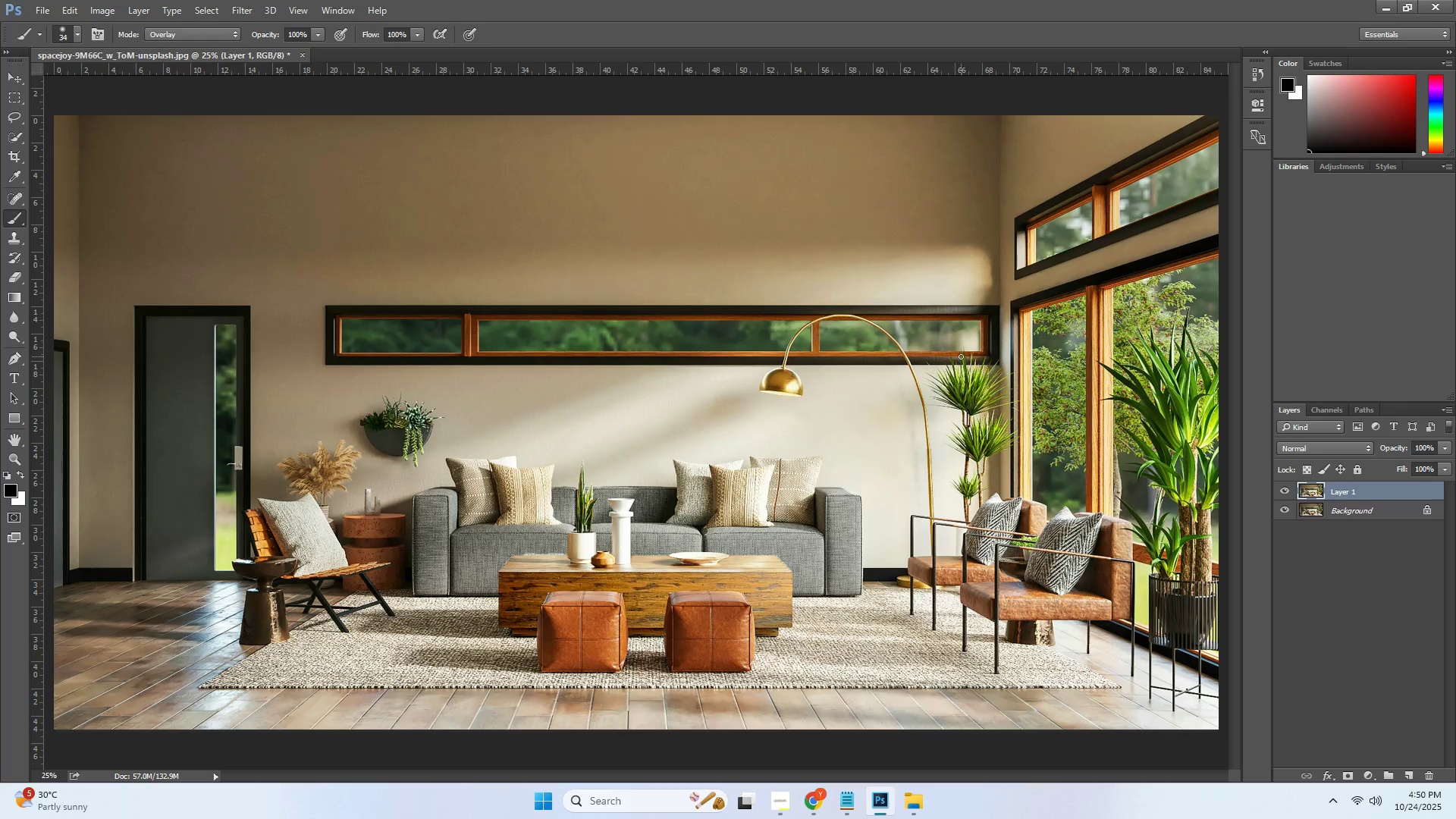 
left_click([1281, 491])
 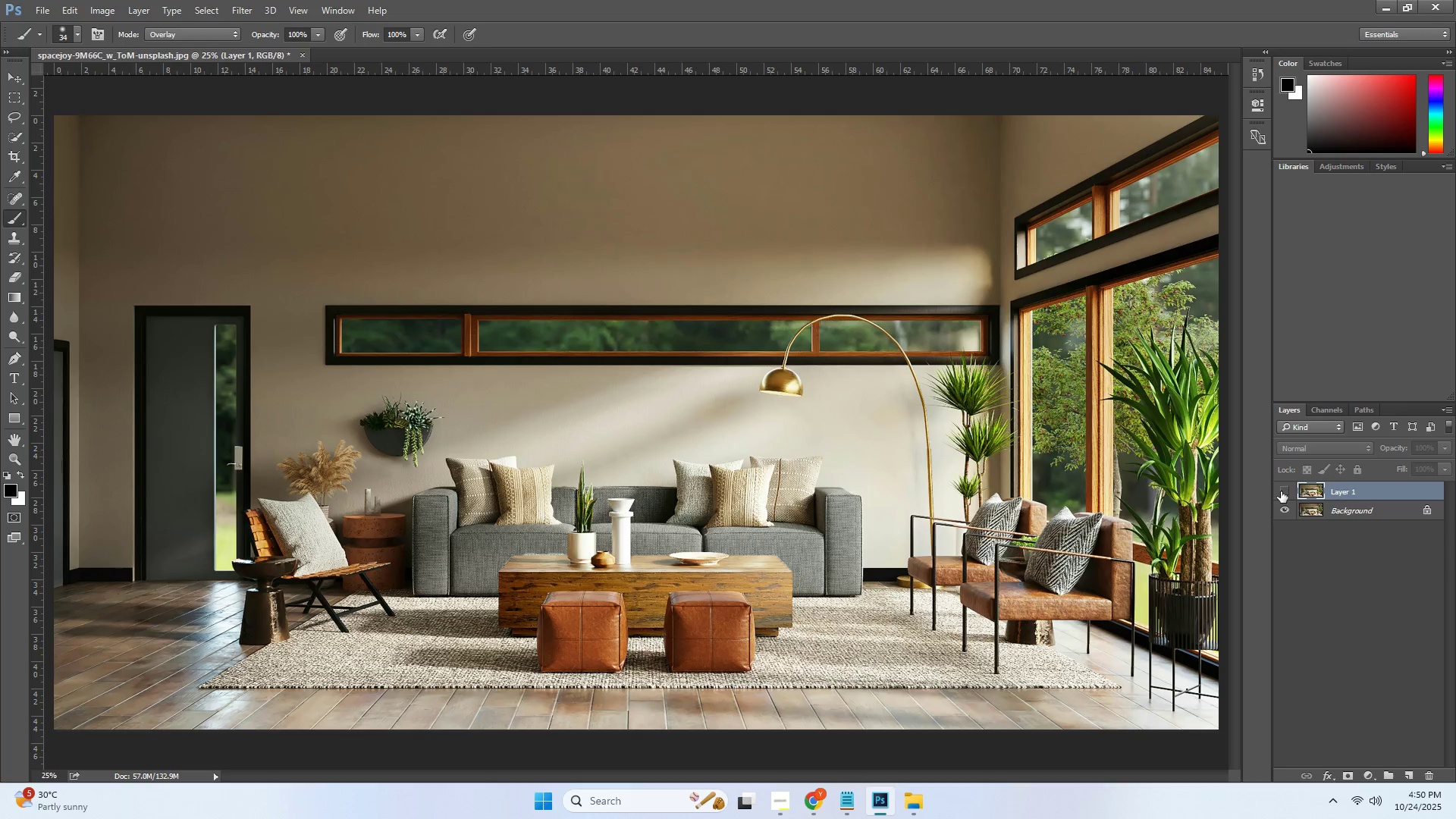 
double_click([1281, 491])
 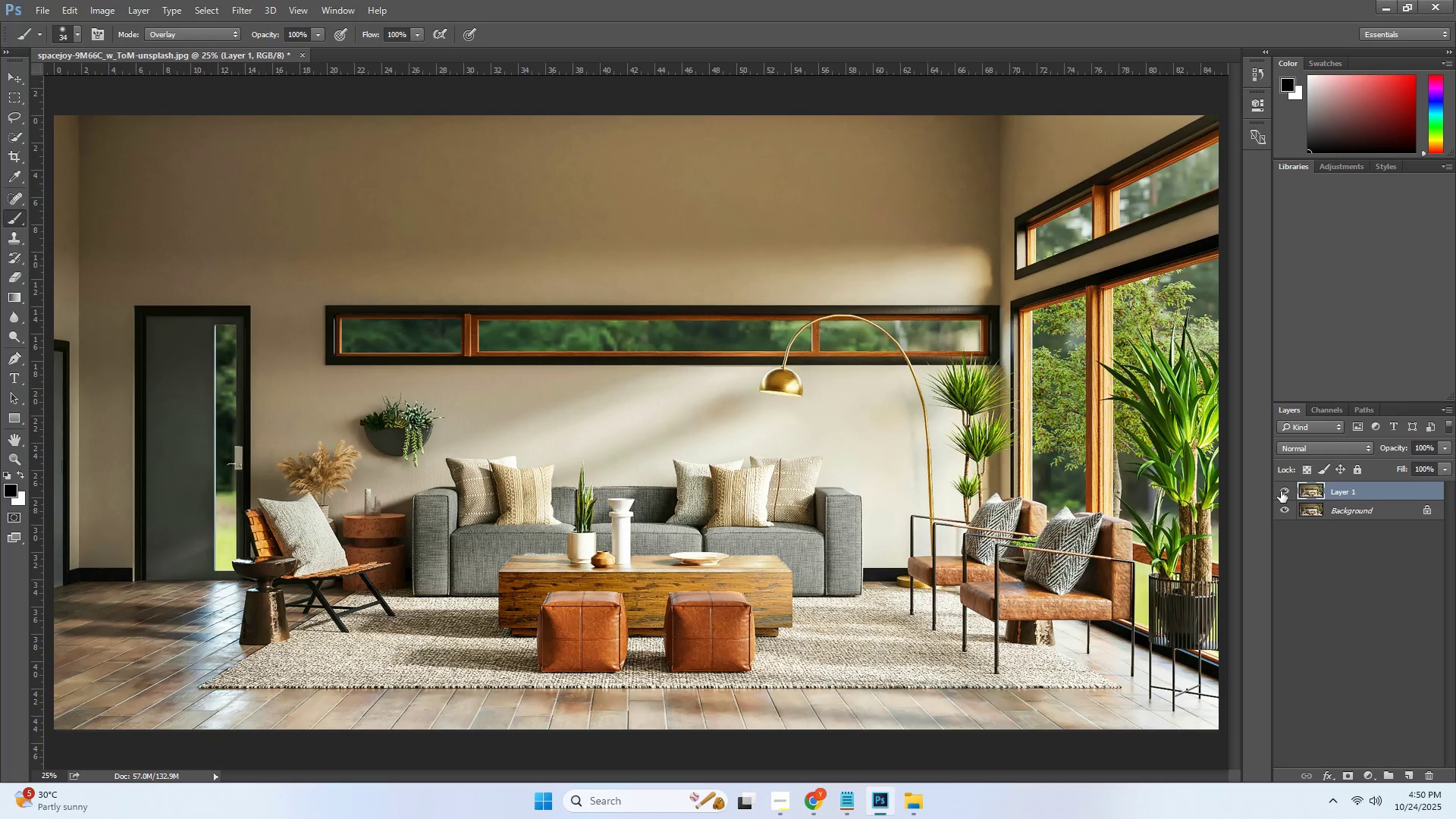 
double_click([1281, 492])
 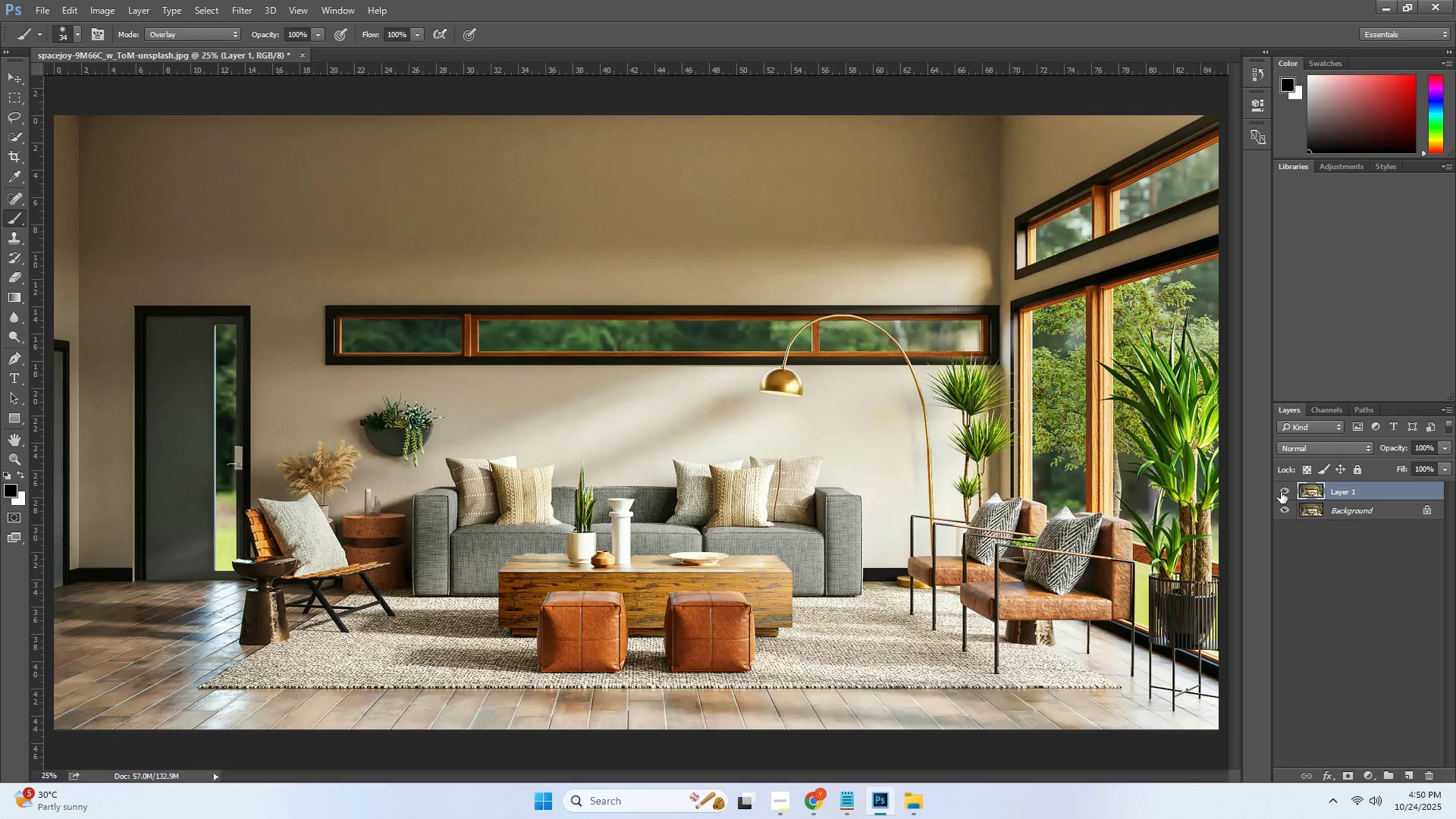 
left_click([1281, 492])
 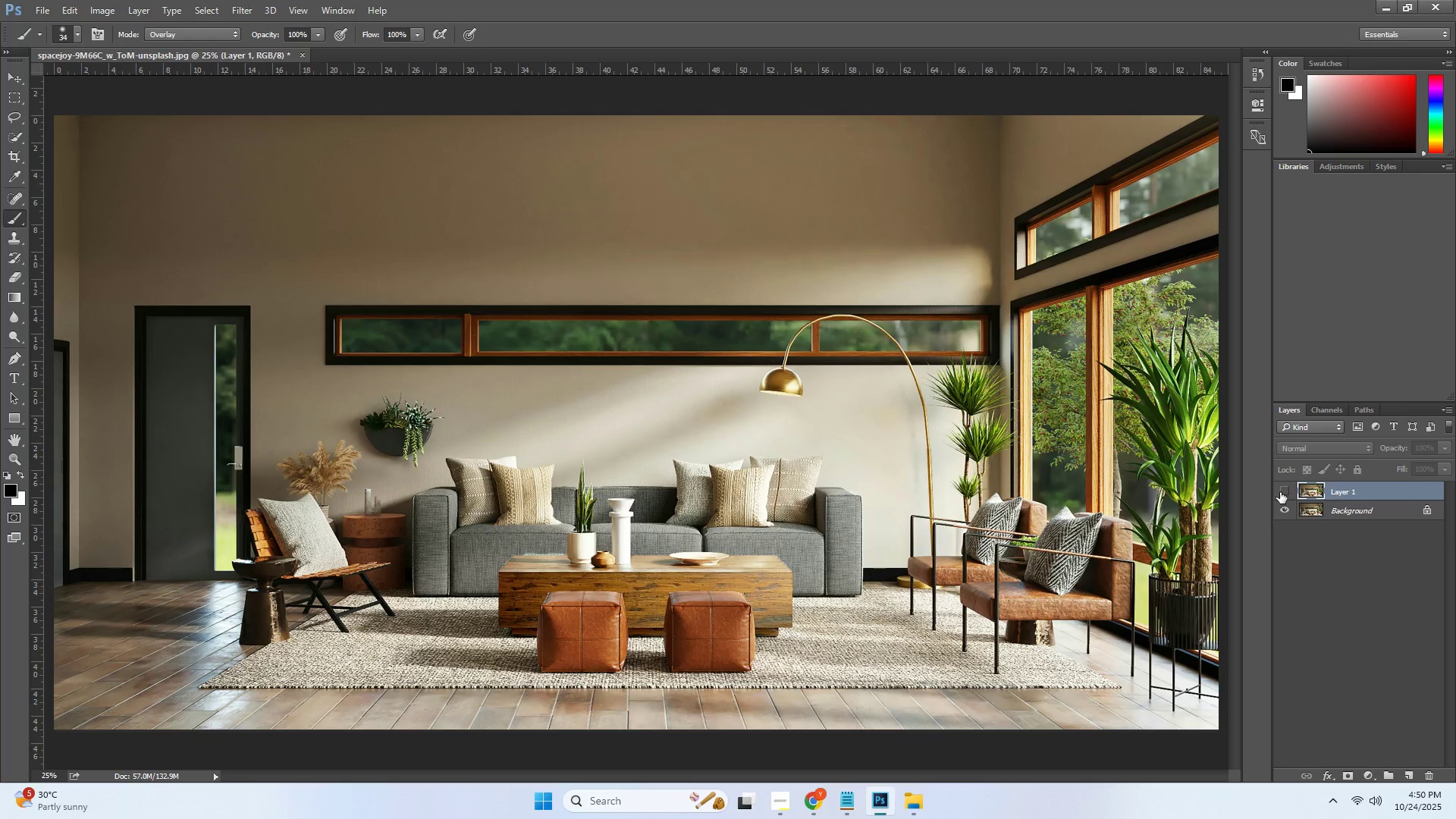 
left_click([1280, 492])
 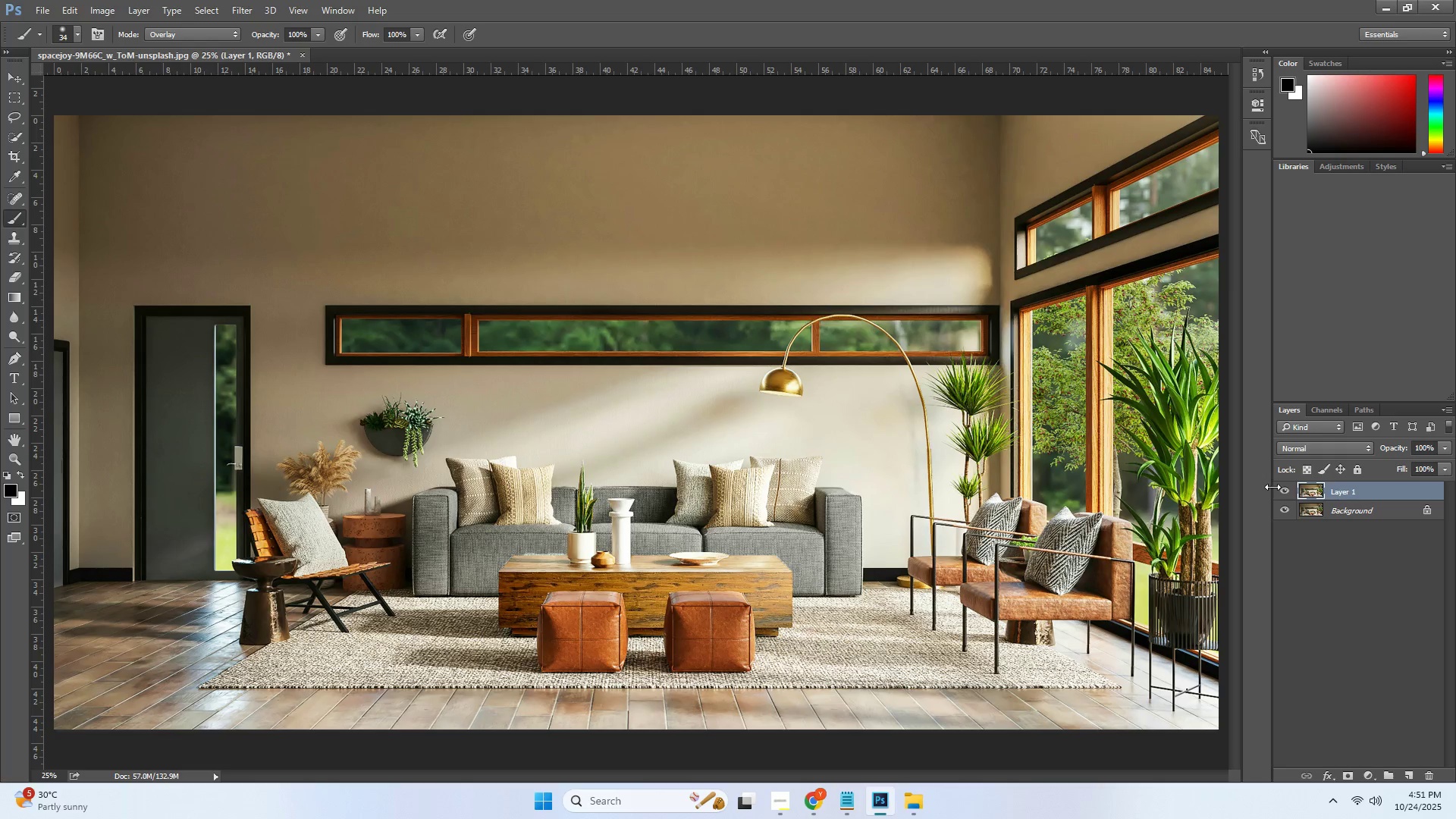 
wait(5.61)
 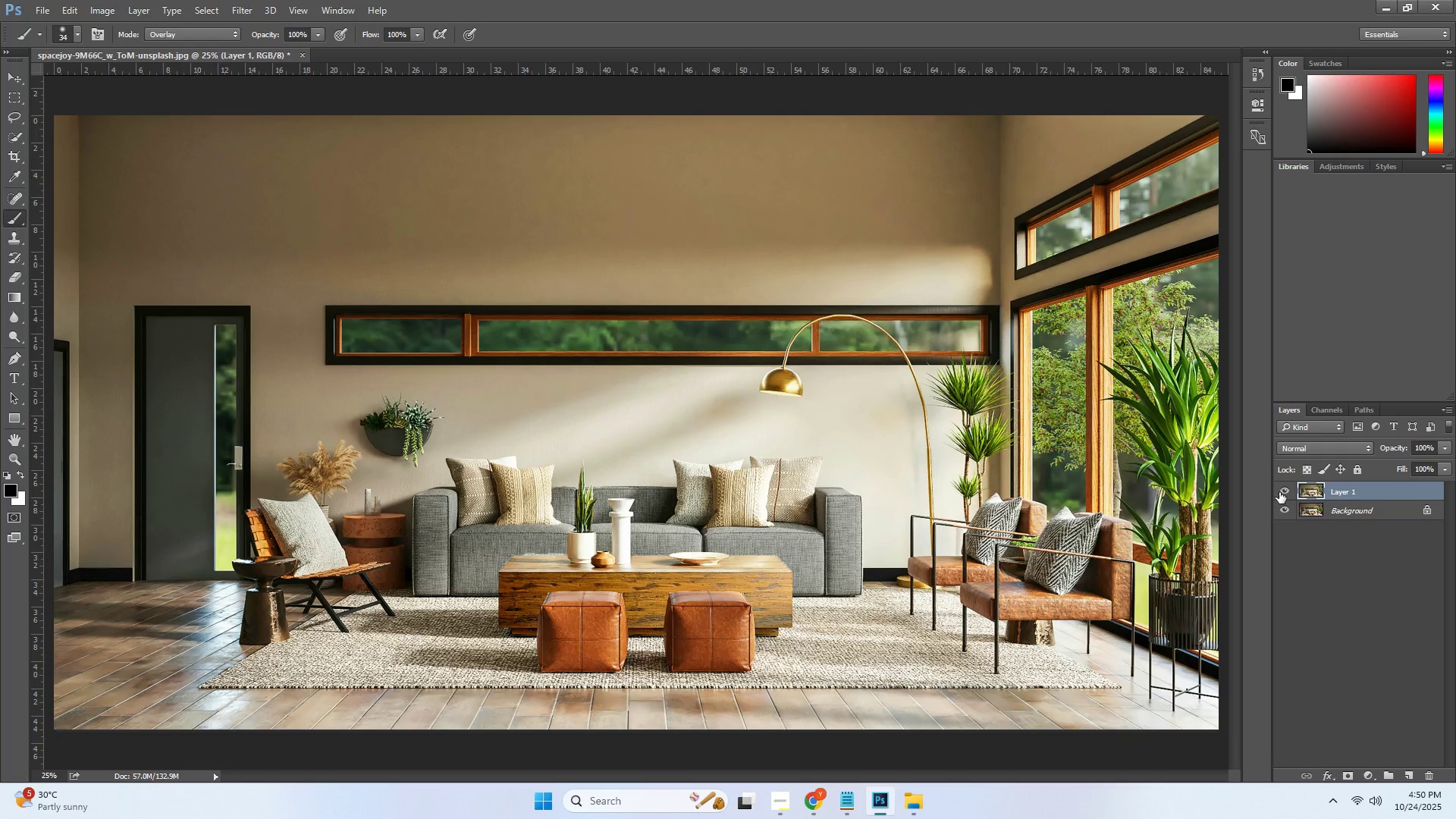 
key(Control+ControlLeft)
 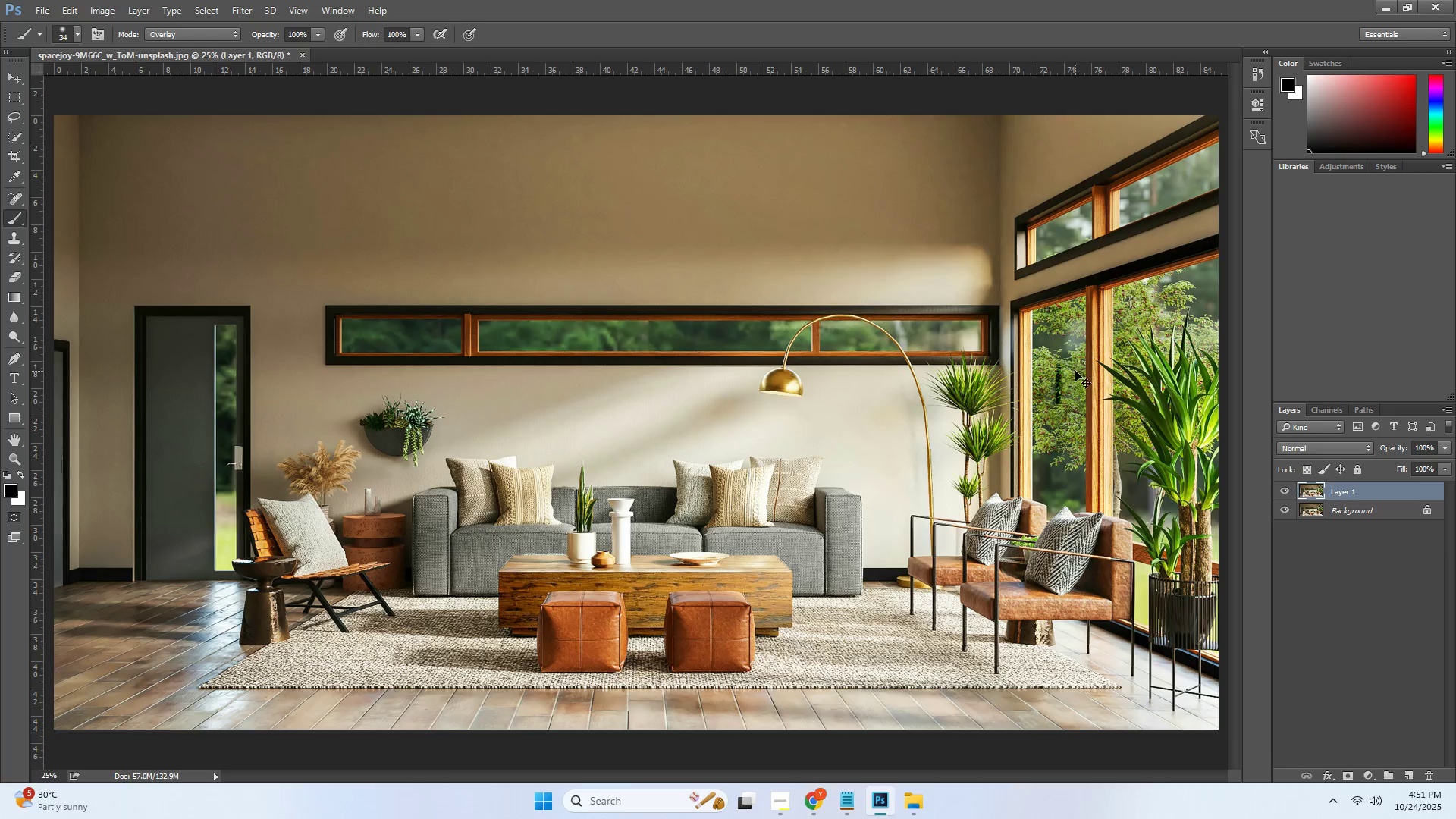 
key(Control+Z)
 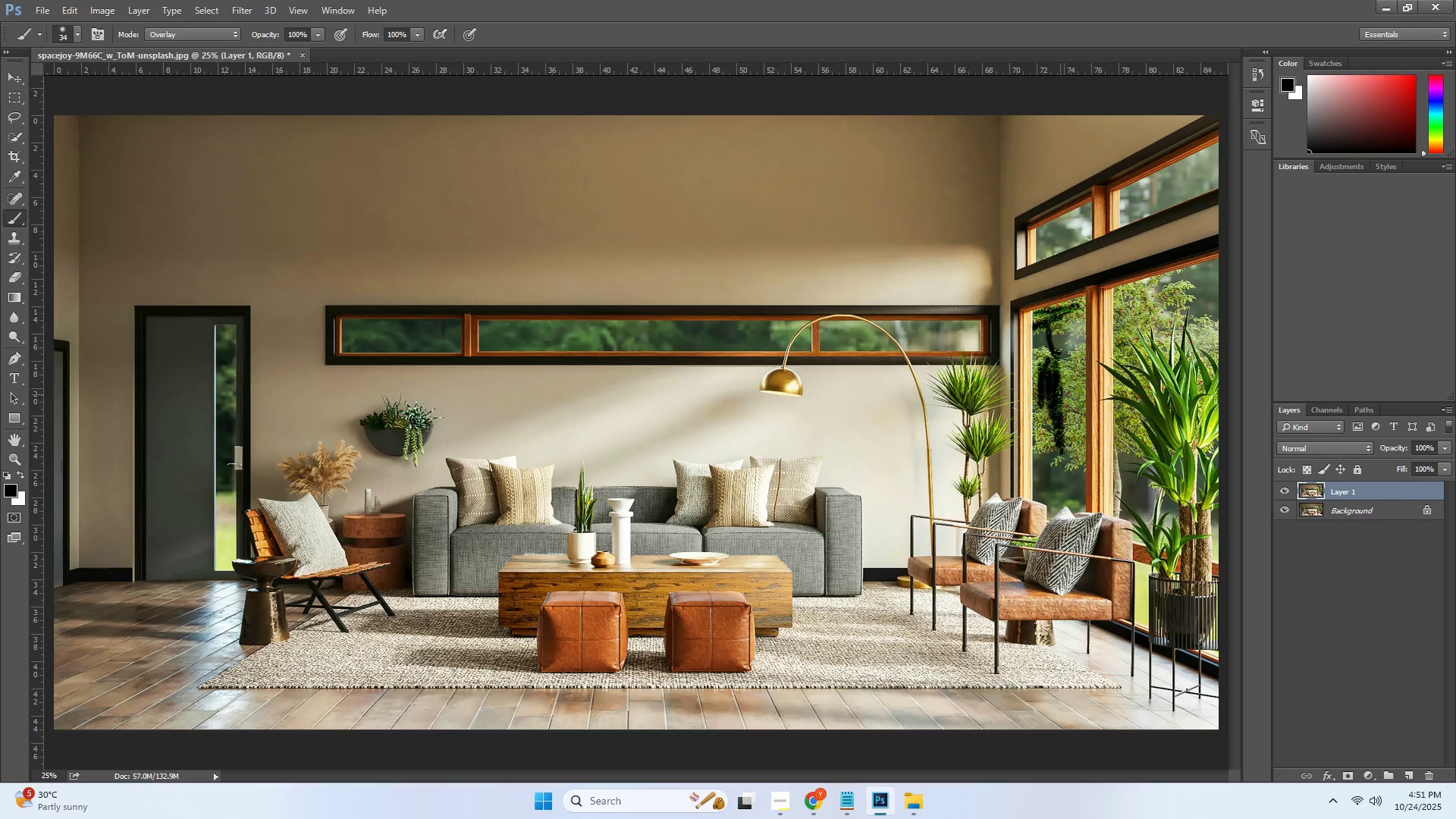 
wait(9.79)
 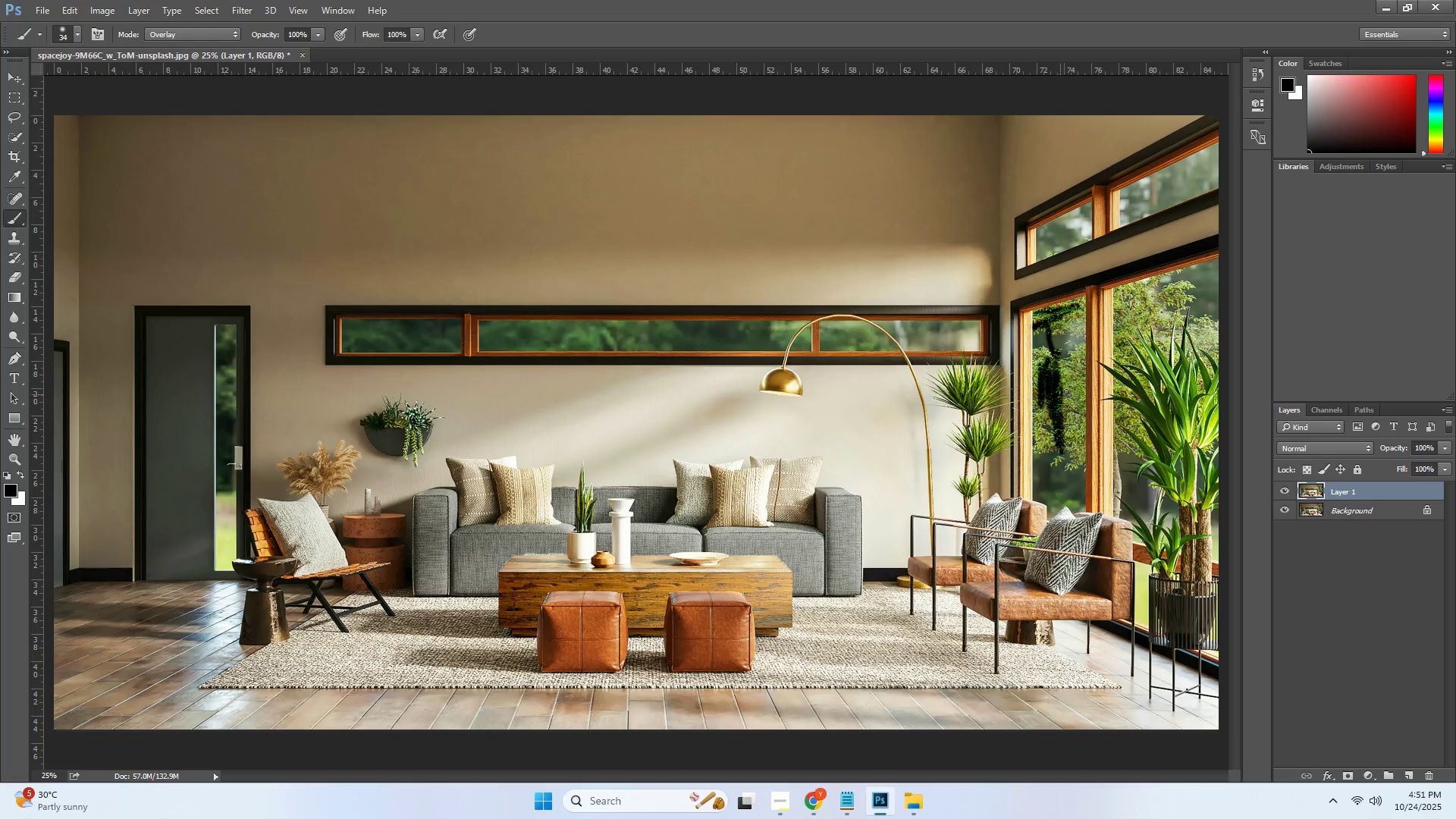 
key(Control+Z)
 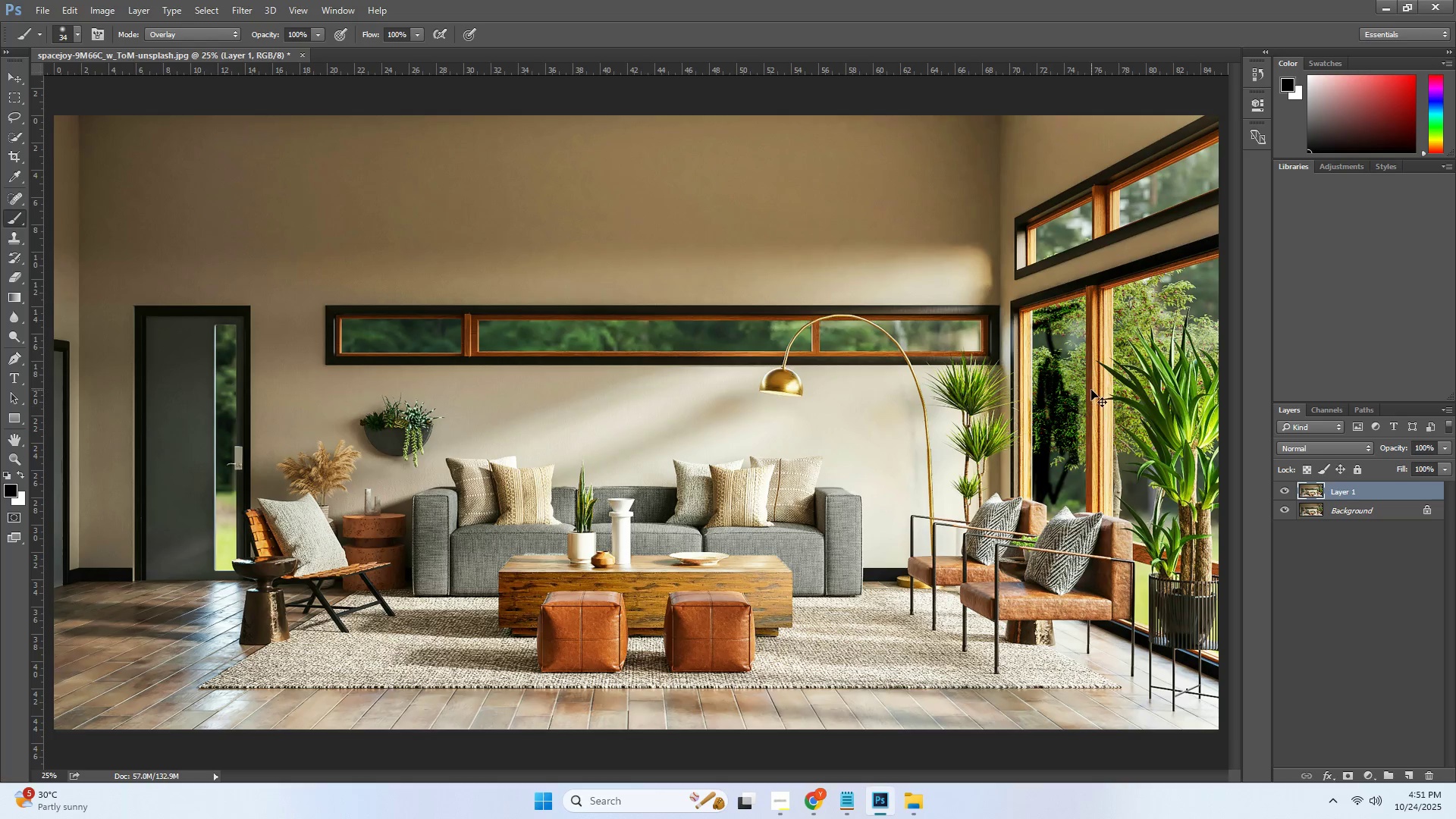 
key(Control+Z)
 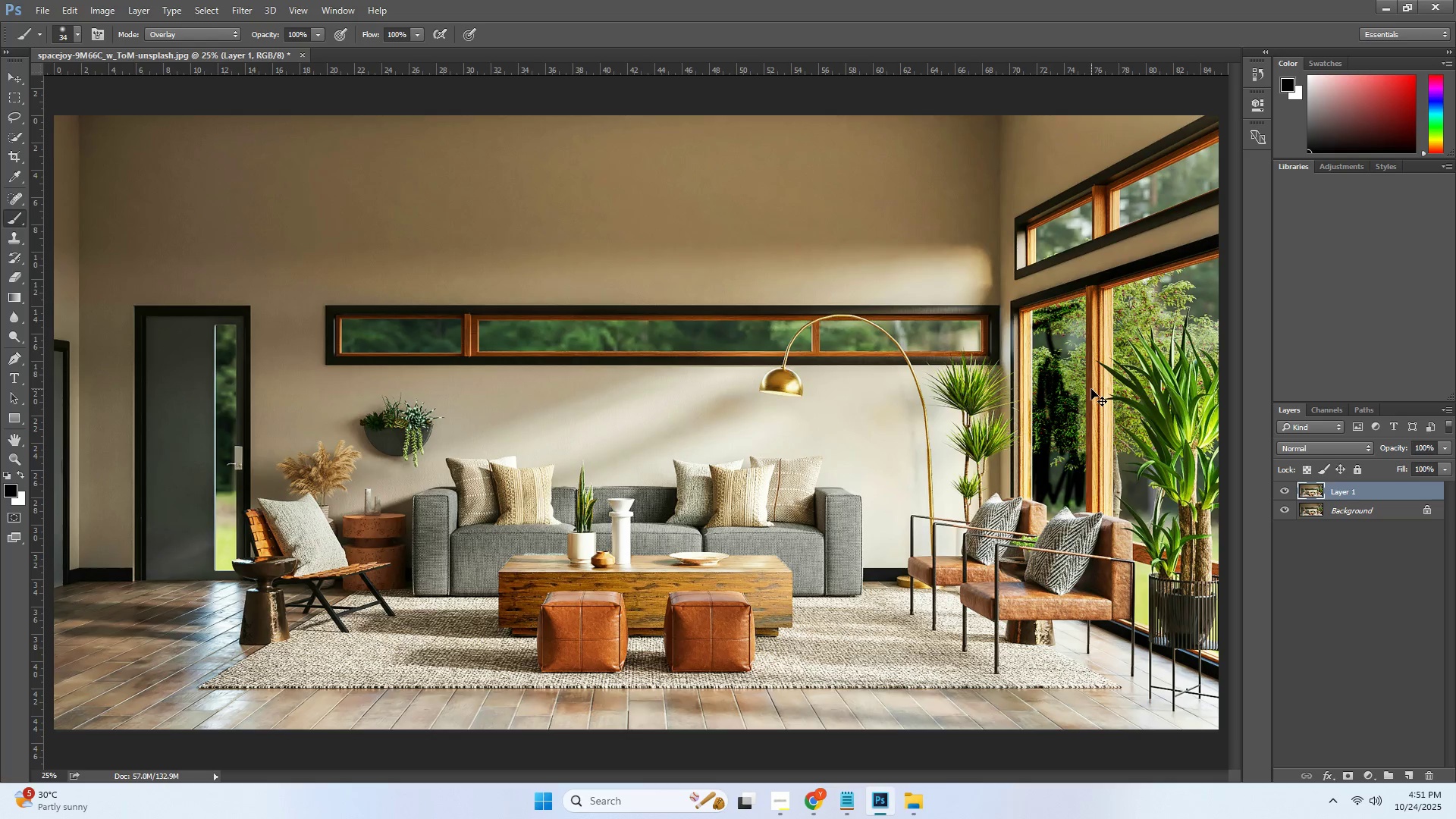 
key(Control+Z)
 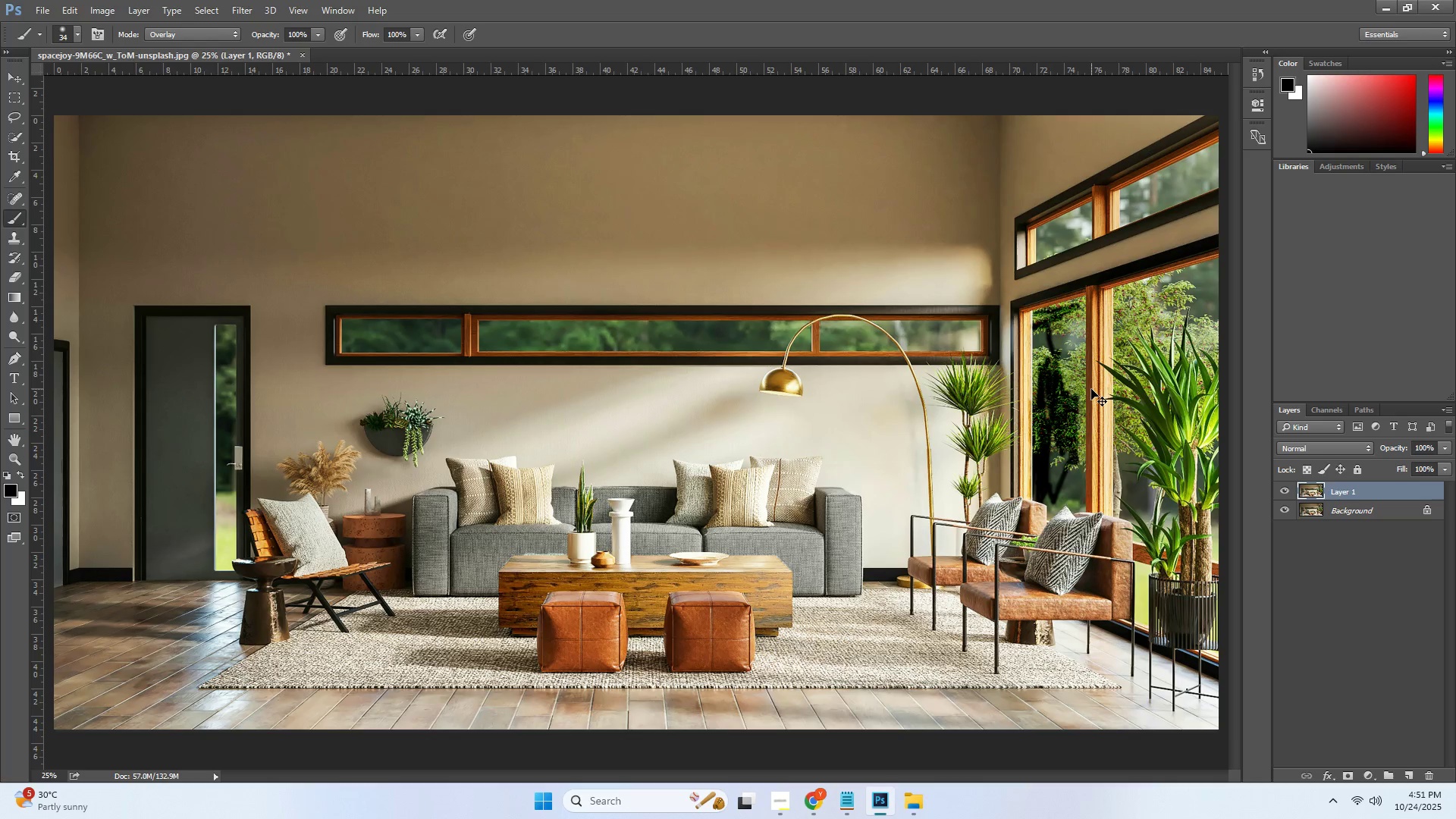 
key(Control+Z)
 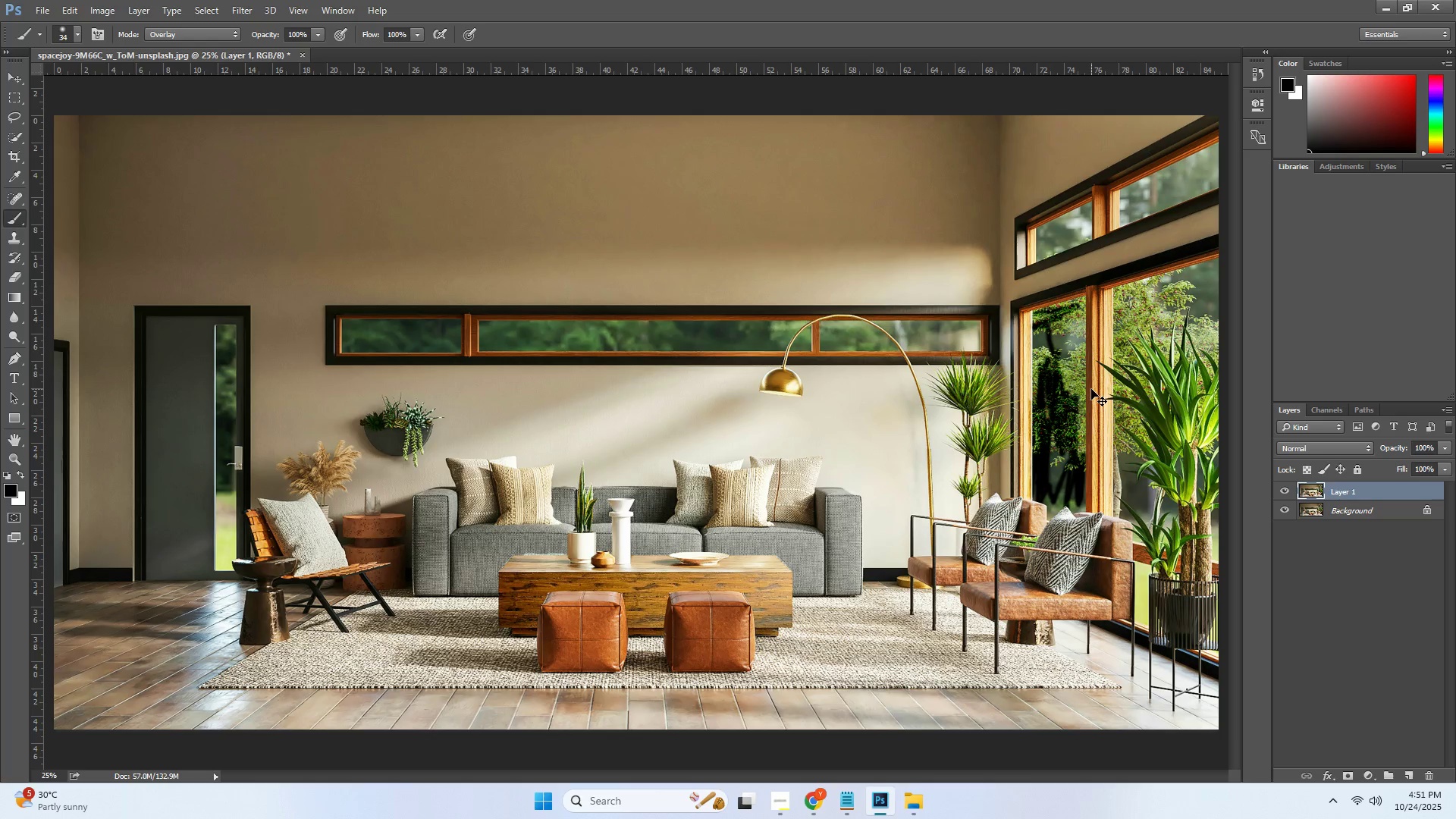 
key(Alt+Control+Z)
 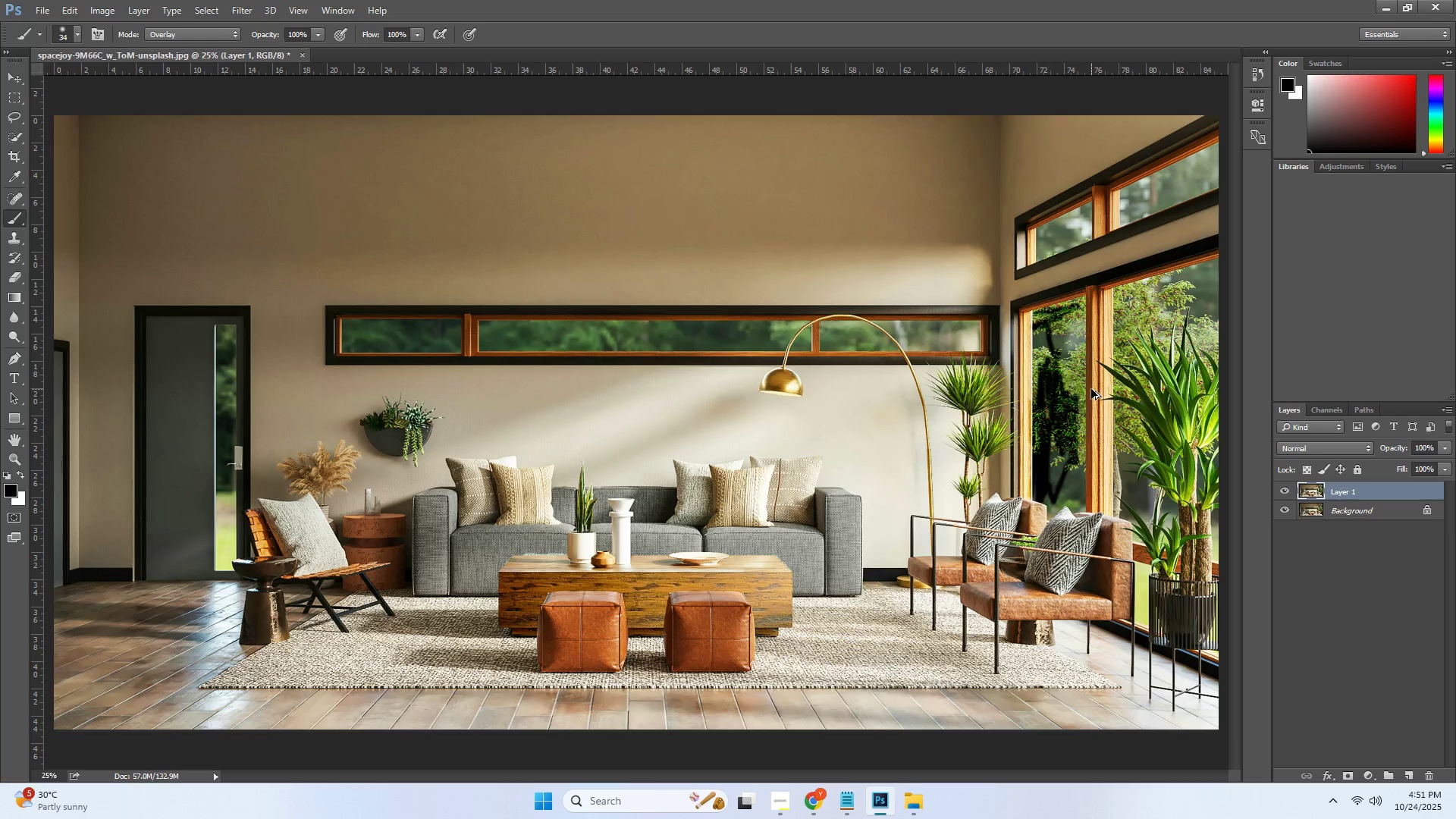 
key(Alt+Control+Z)
 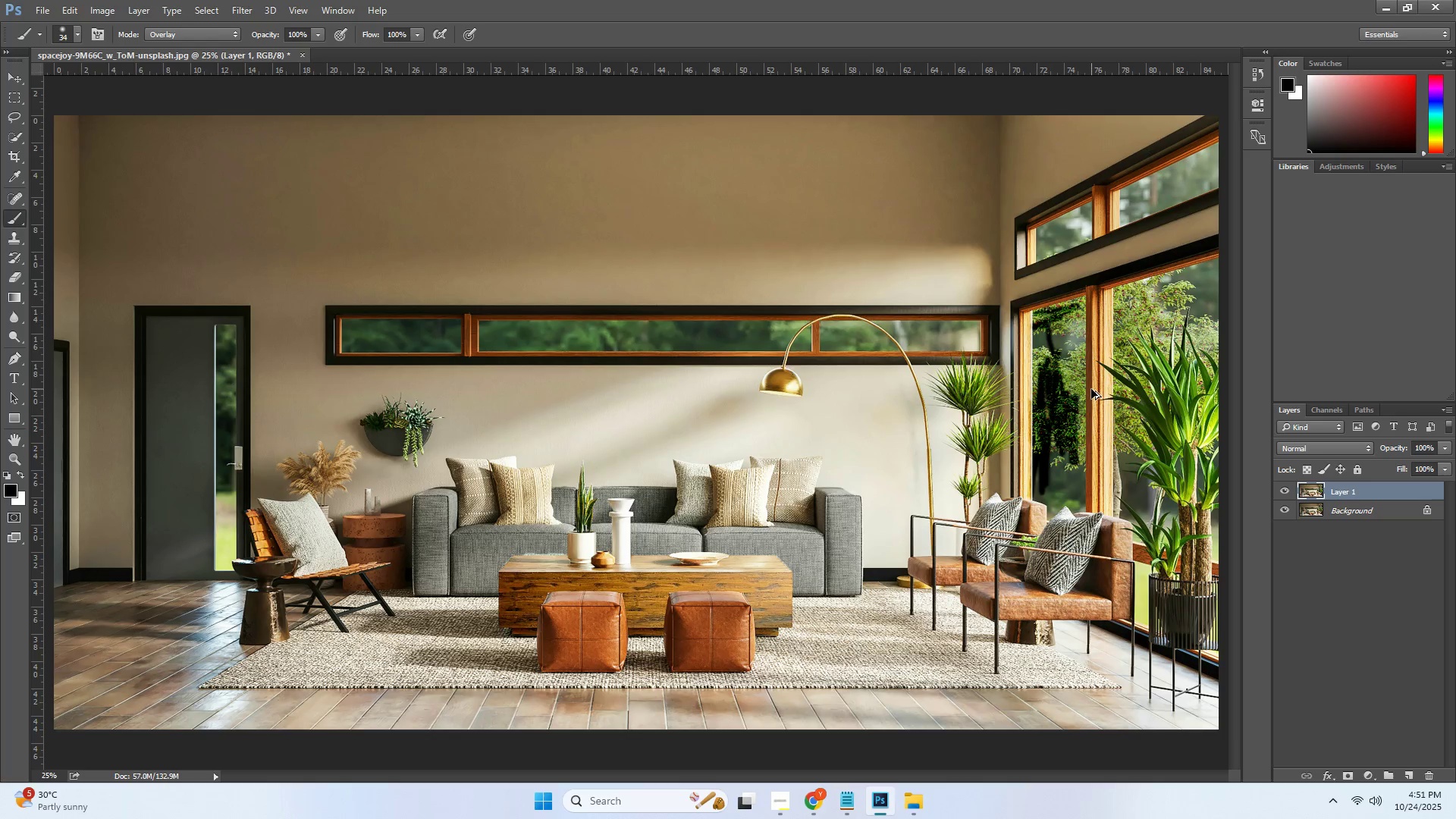 
key(Alt+Control+Z)
 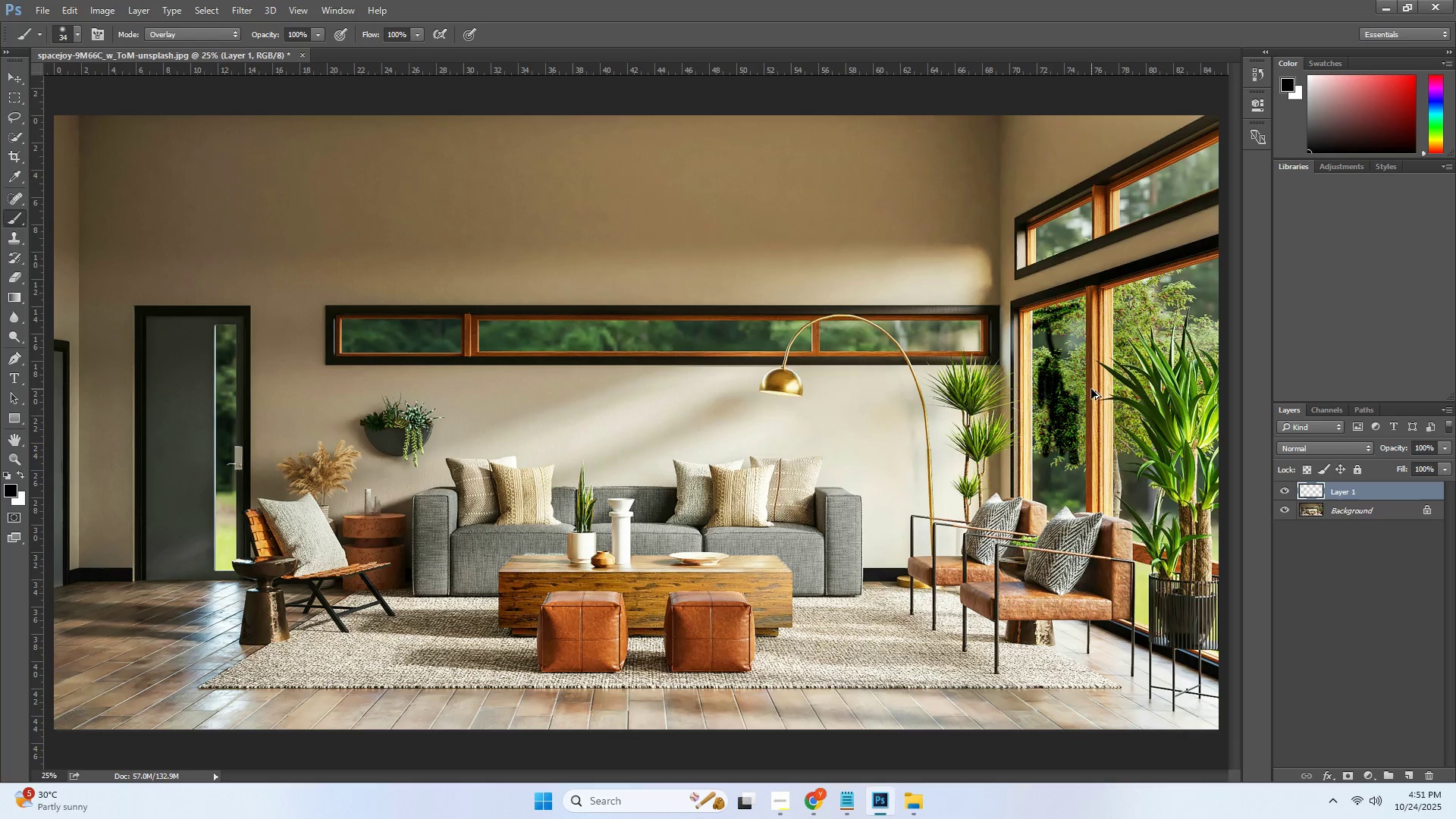 
key(Alt+Control+Z)
 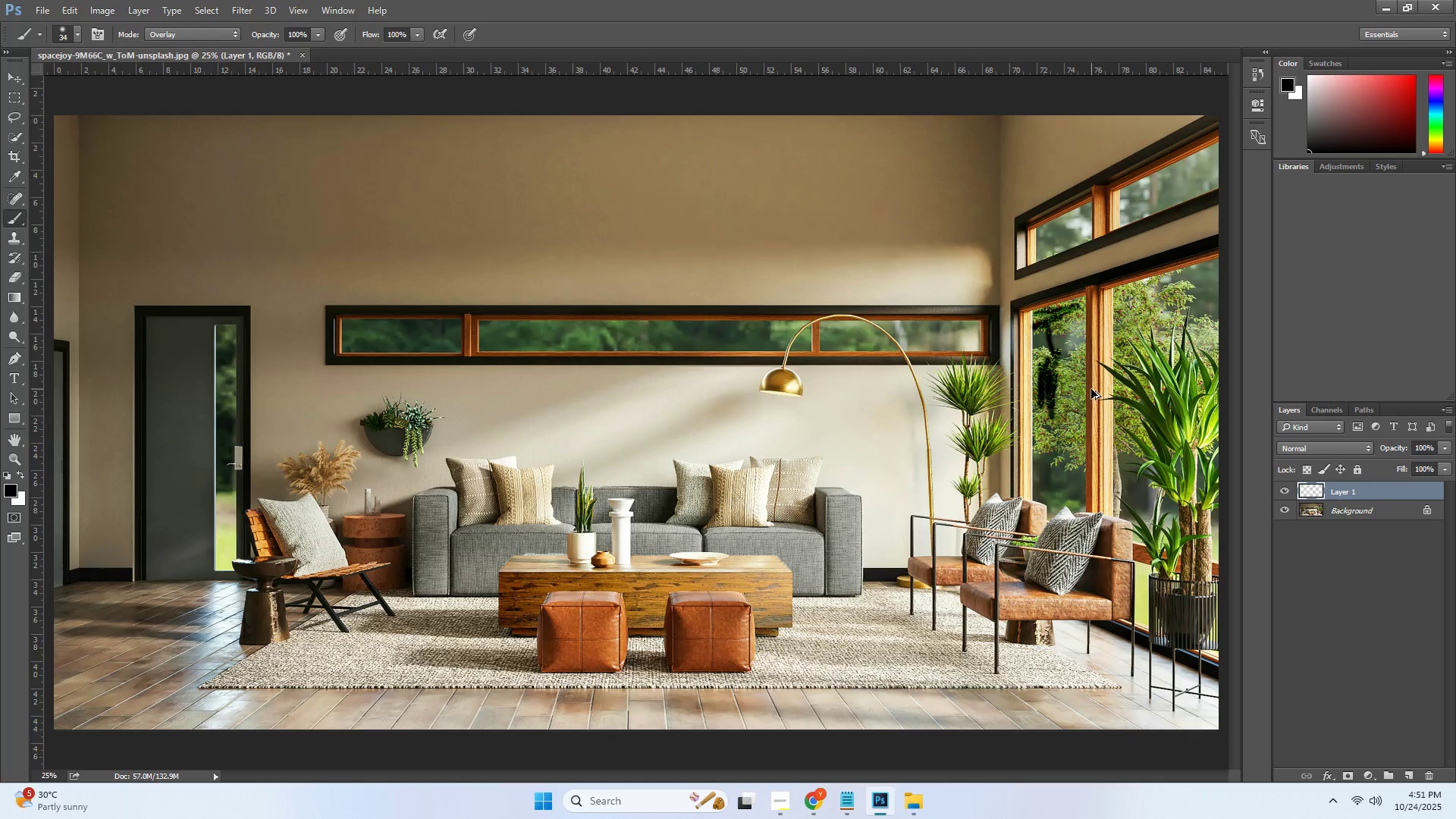 
key(Alt+Control+Z)
 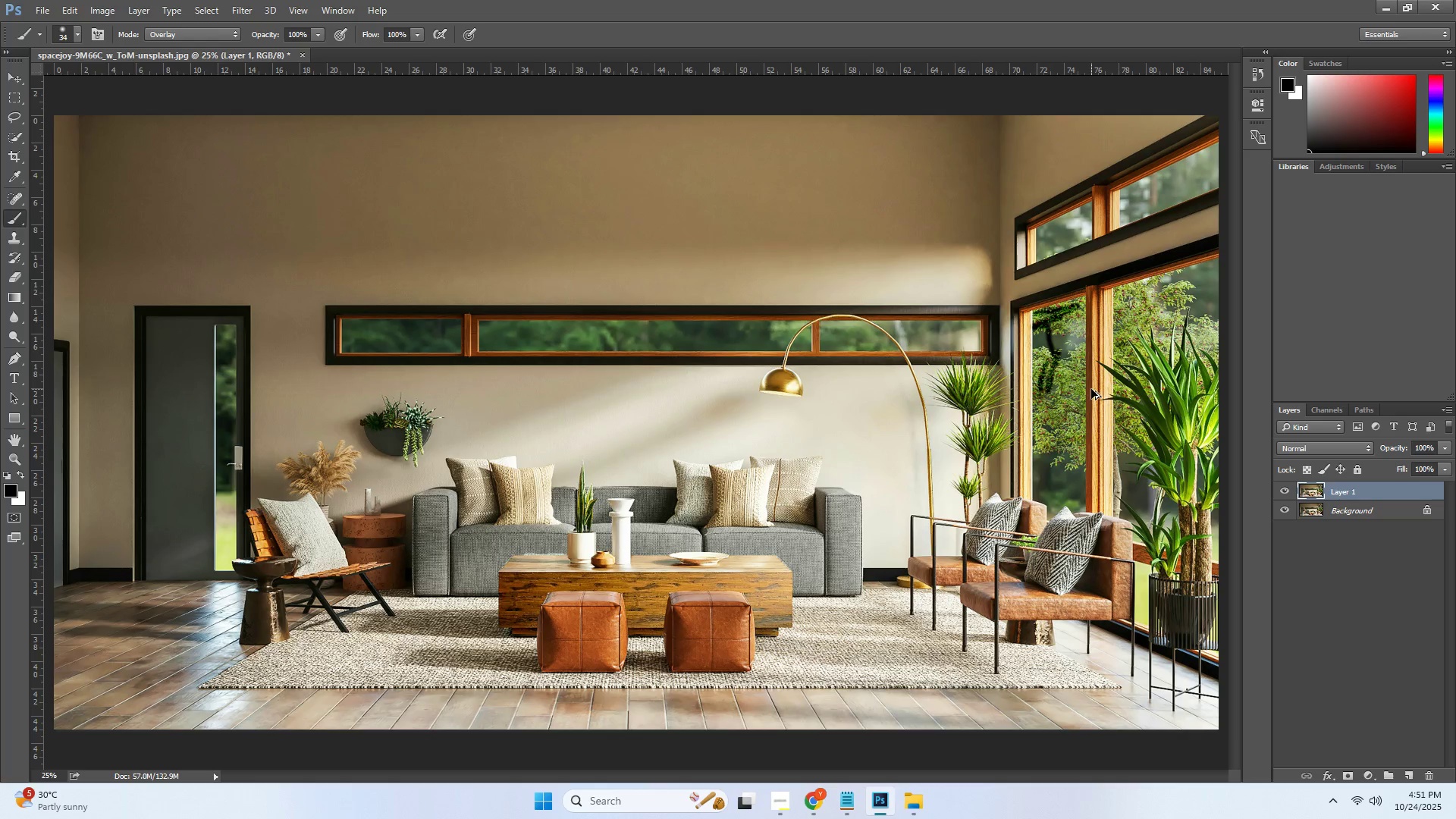 
key(Alt+Control+Z)
 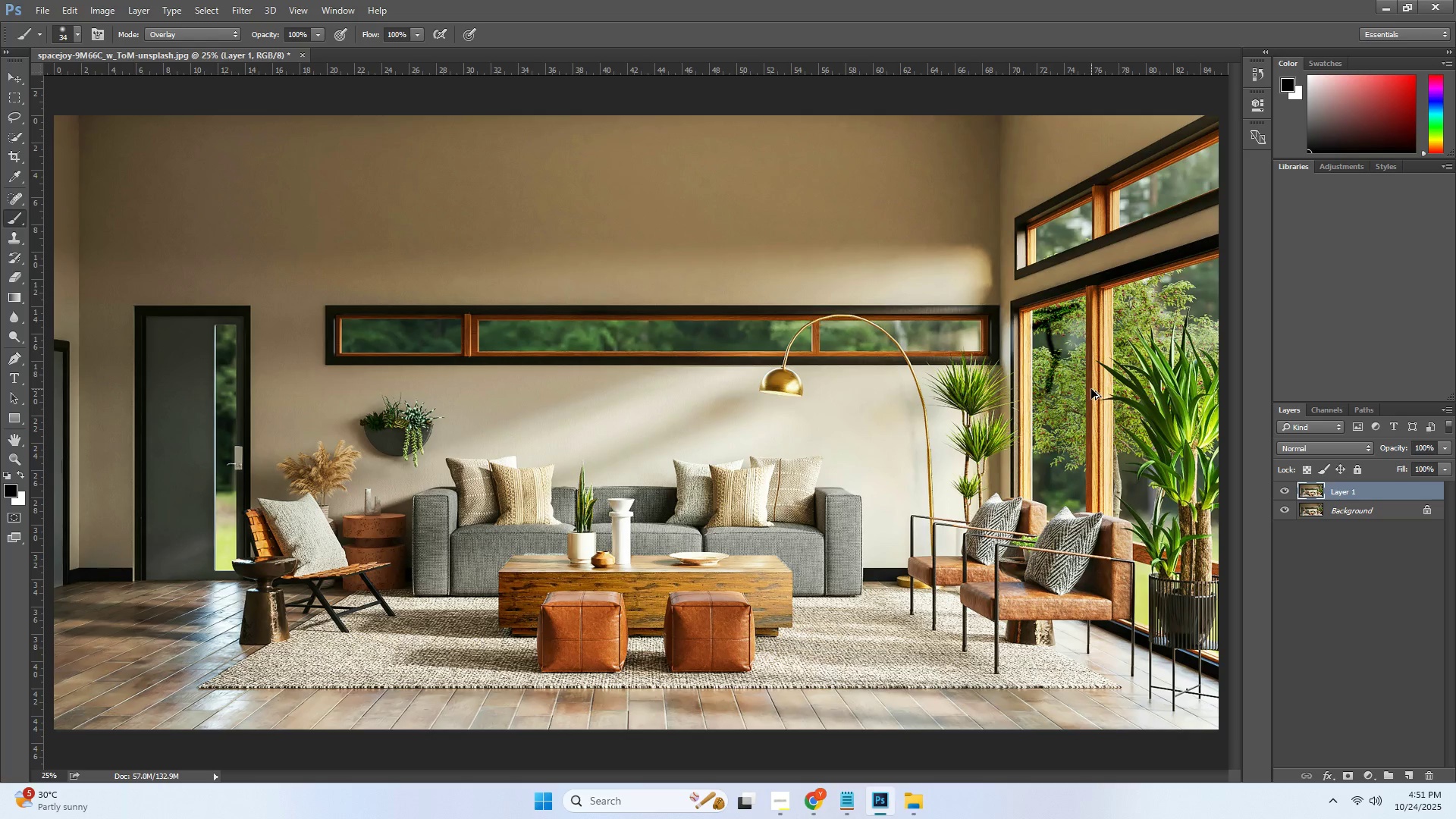 
key(Alt+Control+Z)
 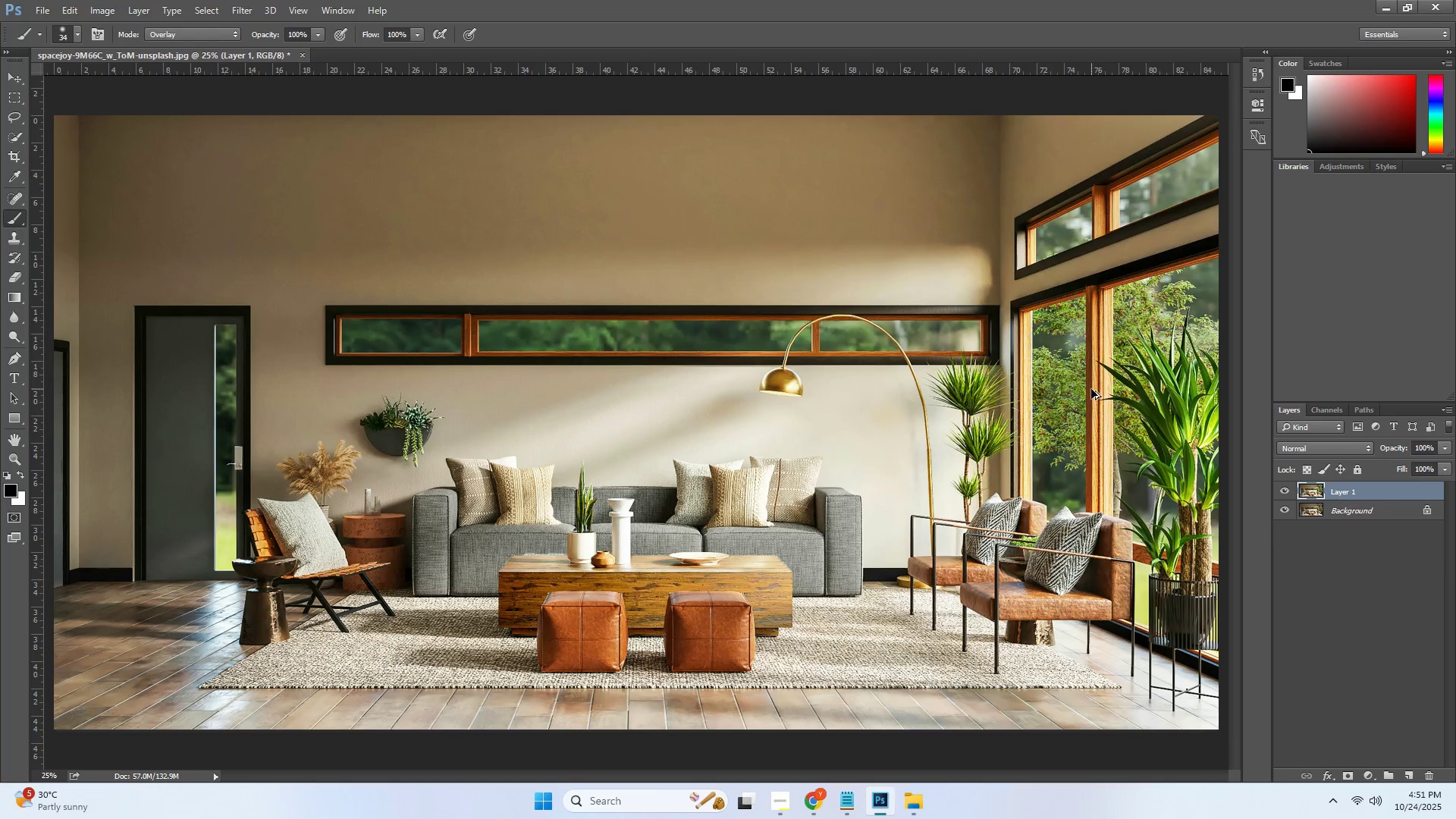 
key(Alt+Control+Z)
 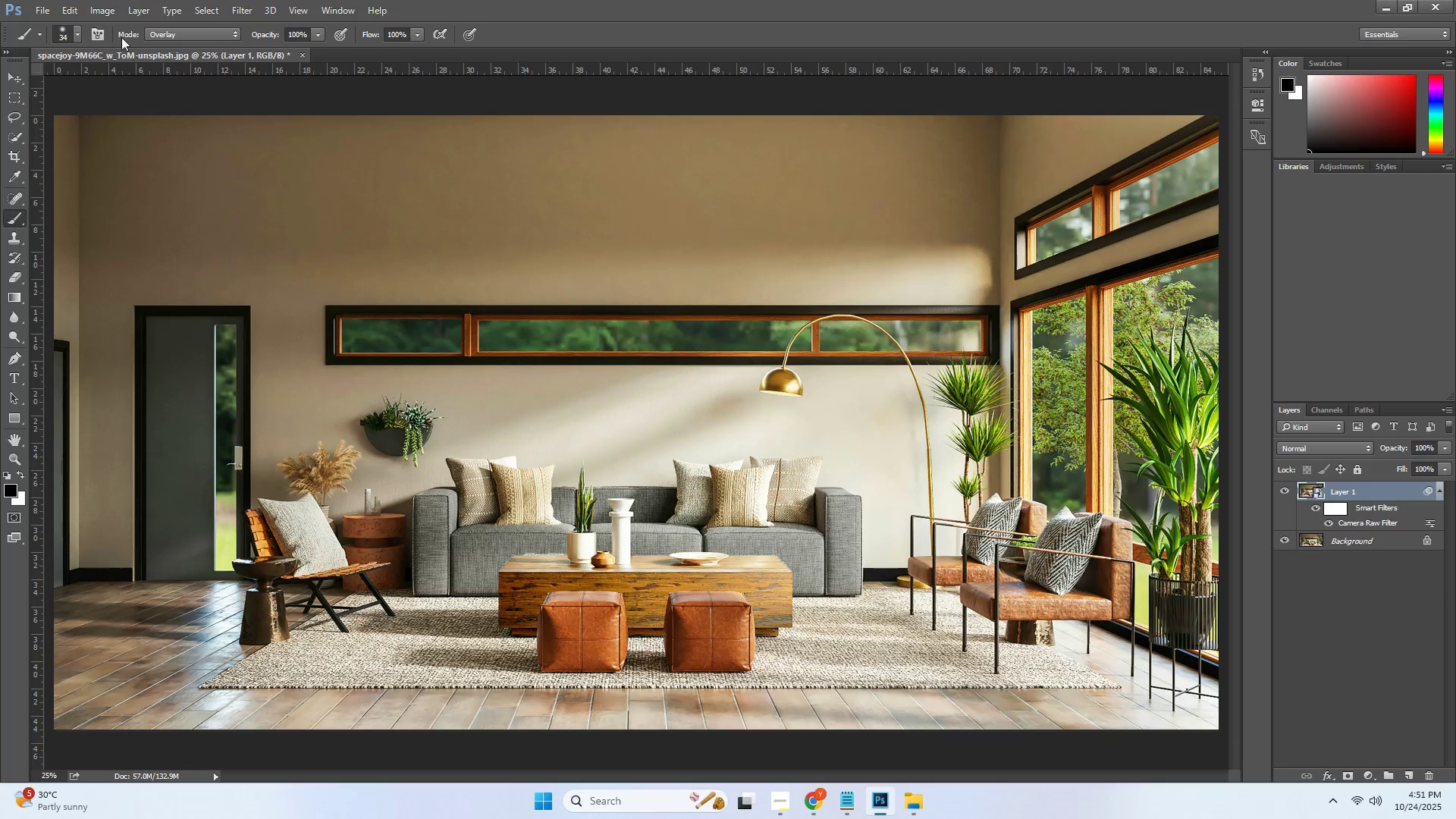 
double_click([310, 36])
 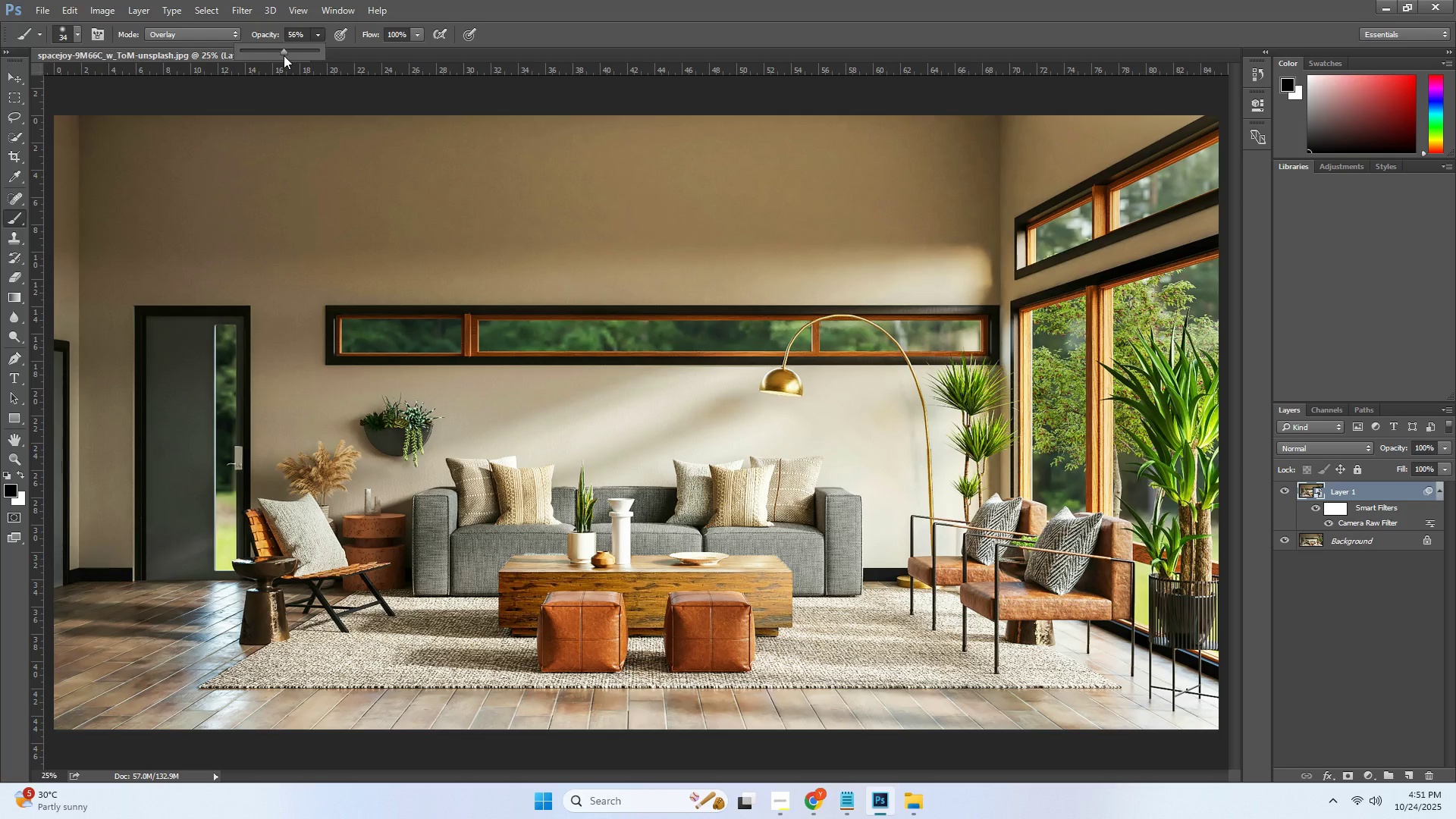 
wait(10.8)
 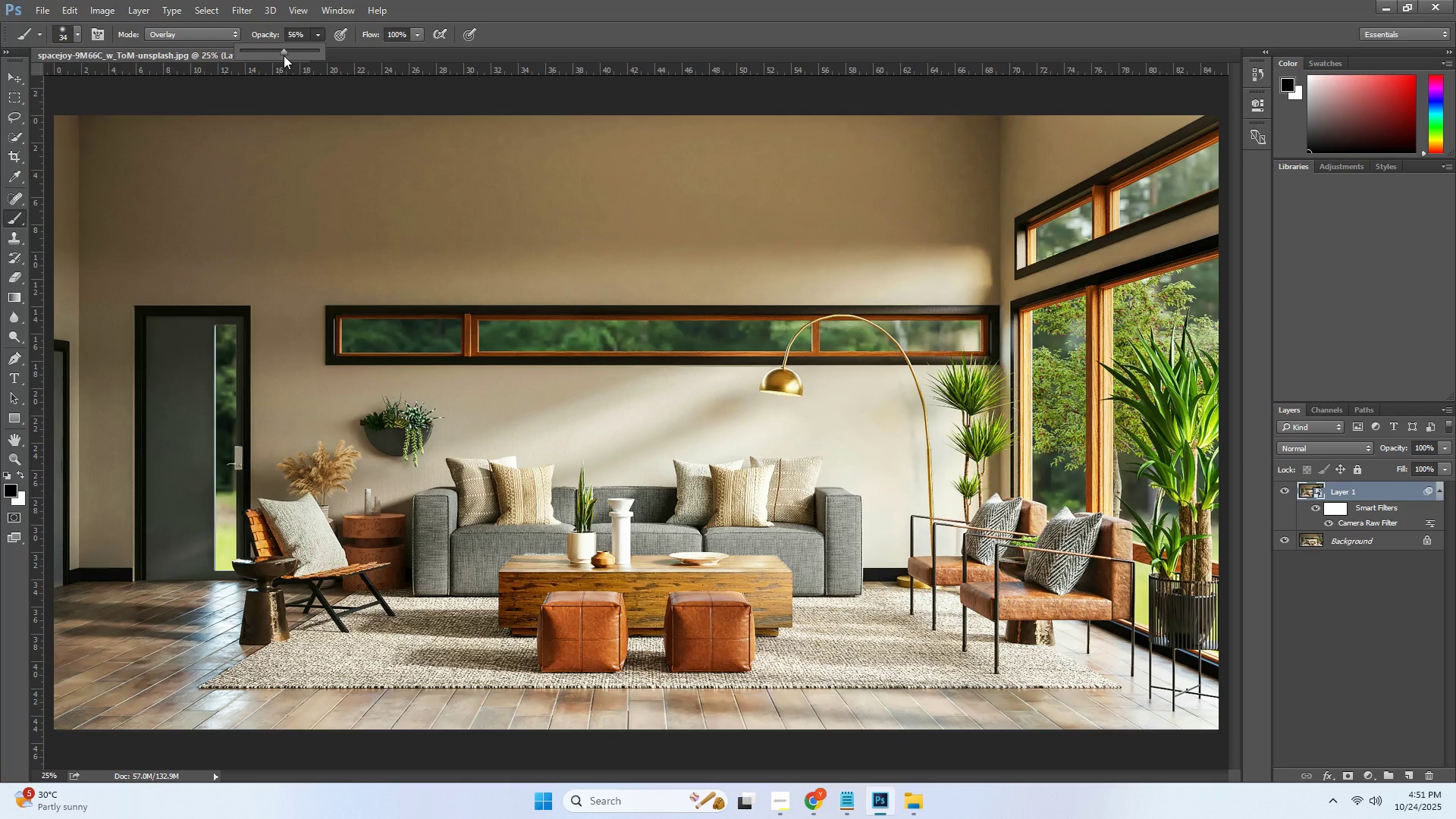 
left_click([1038, 328])
 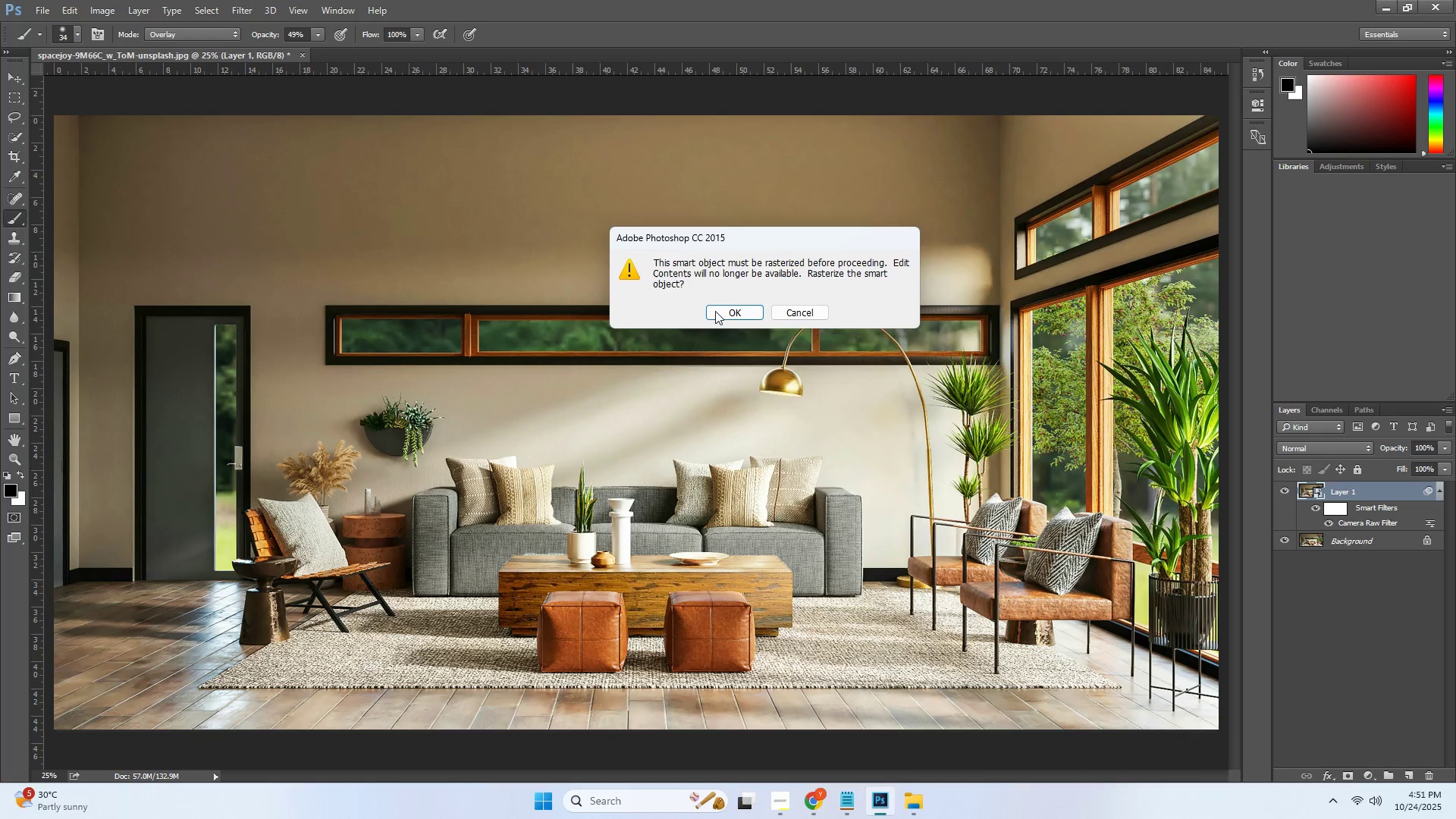 
left_click([724, 309])
 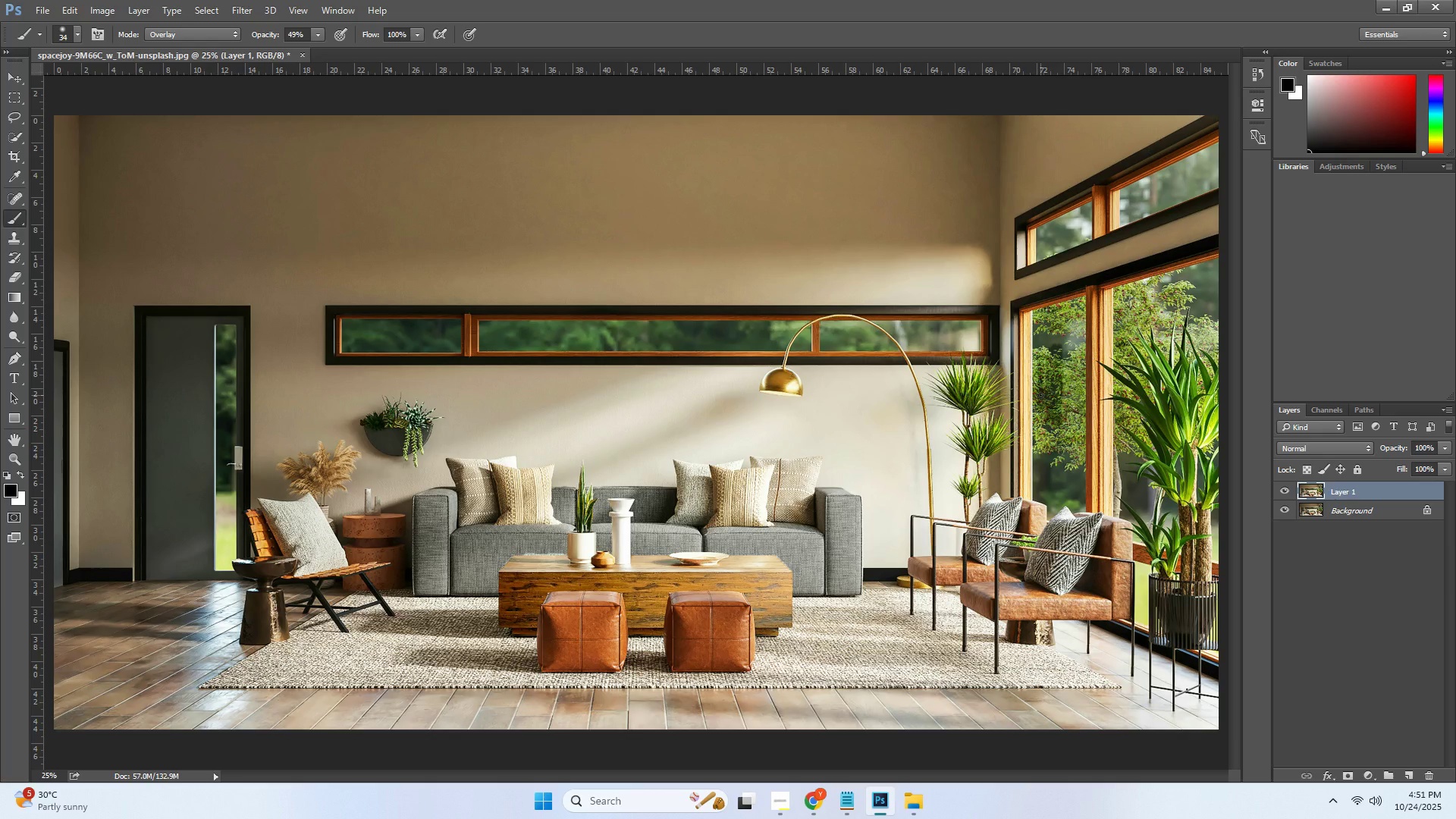 
wait(8.16)
 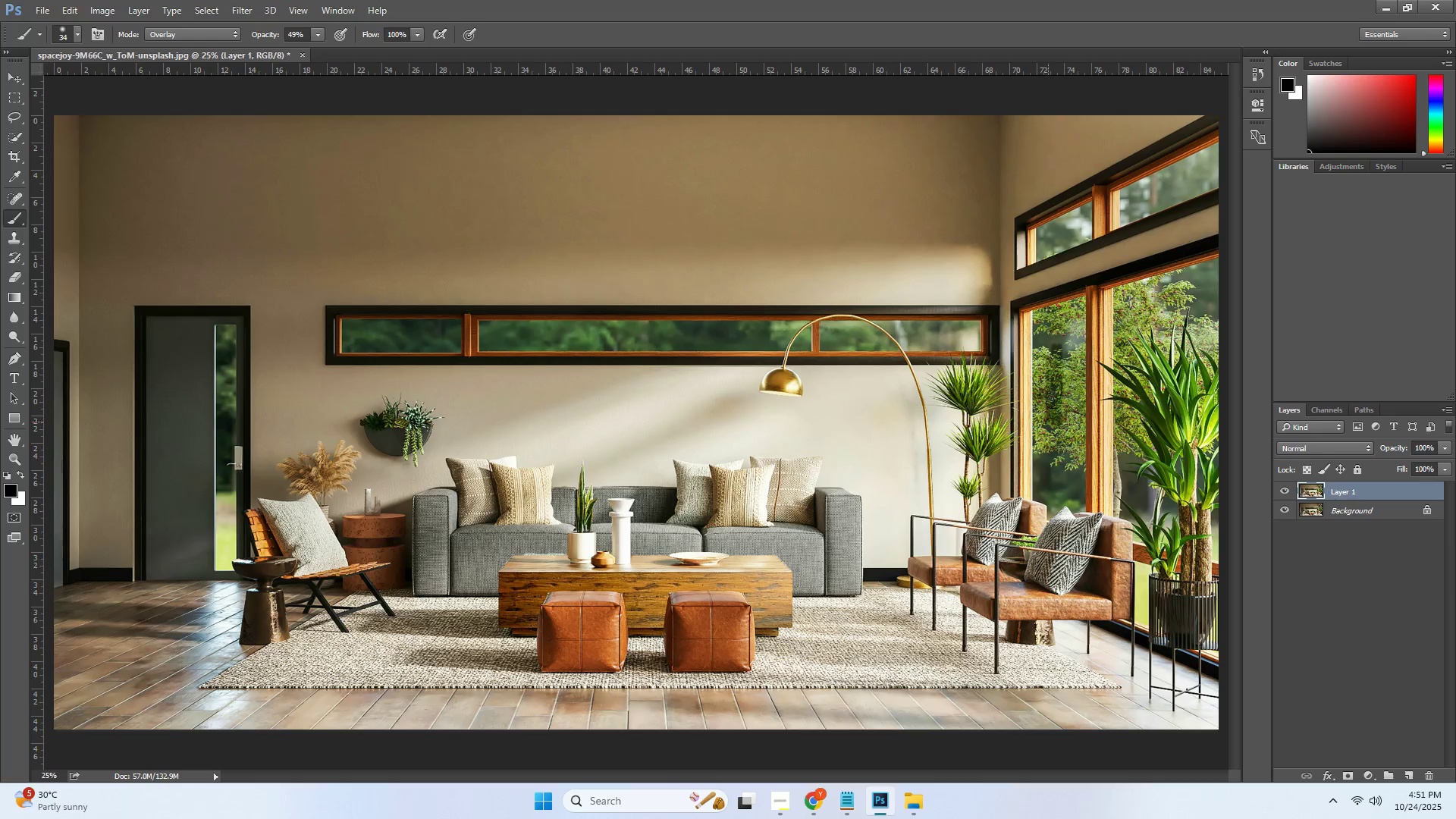 
key(Control+Z)
 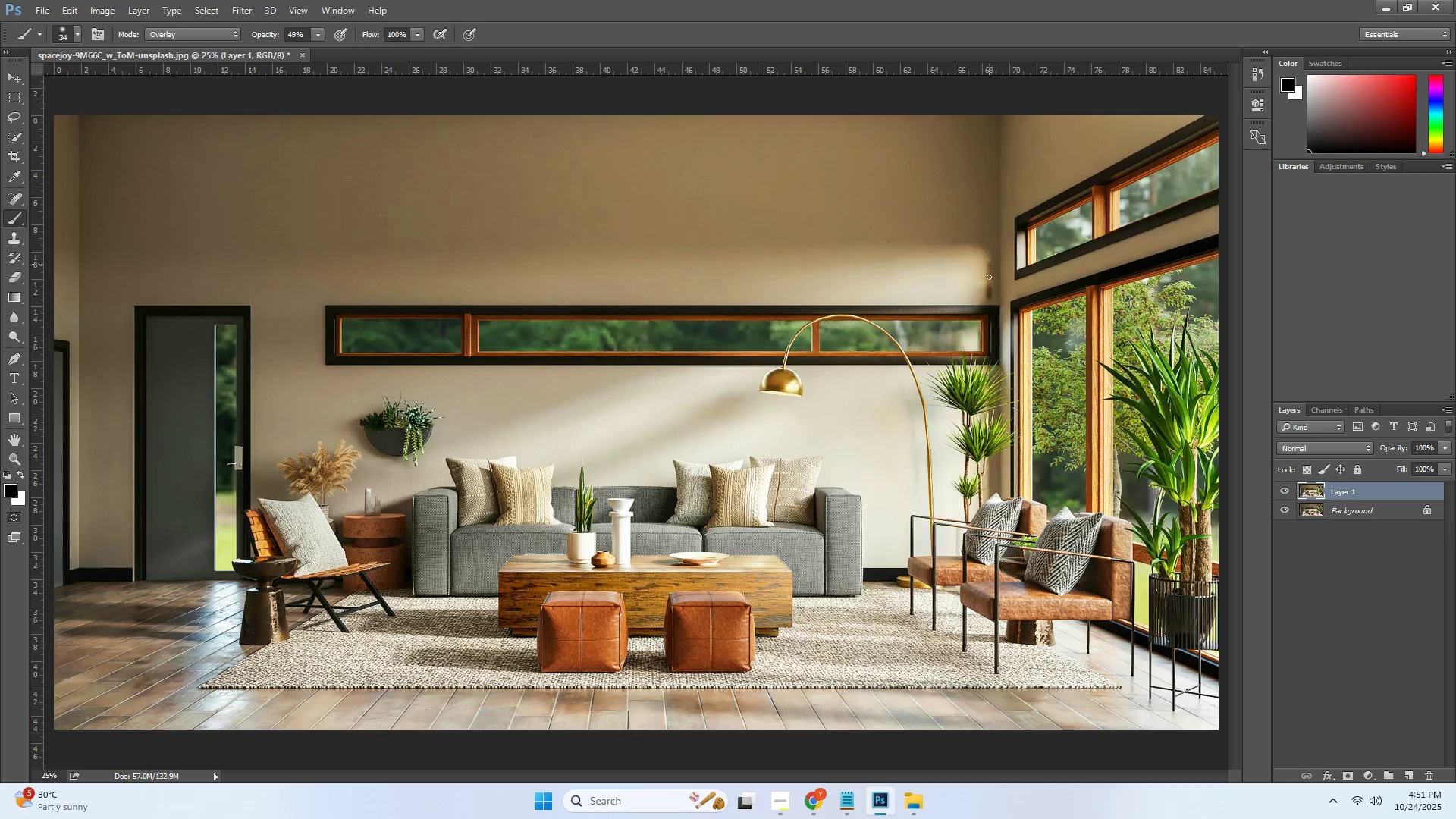 
triple_click([987, 270])
 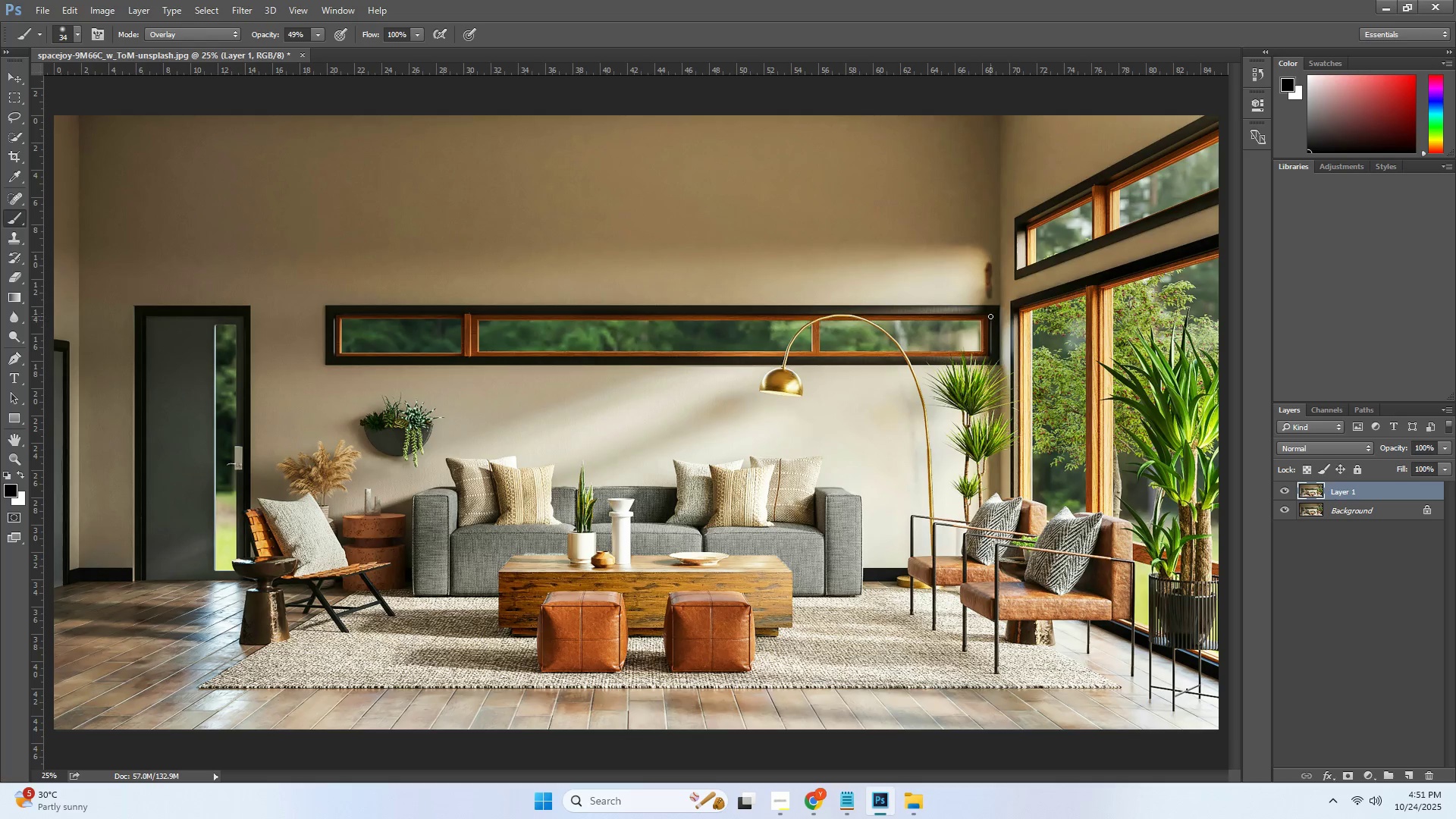 
key(Control+ControlLeft)
 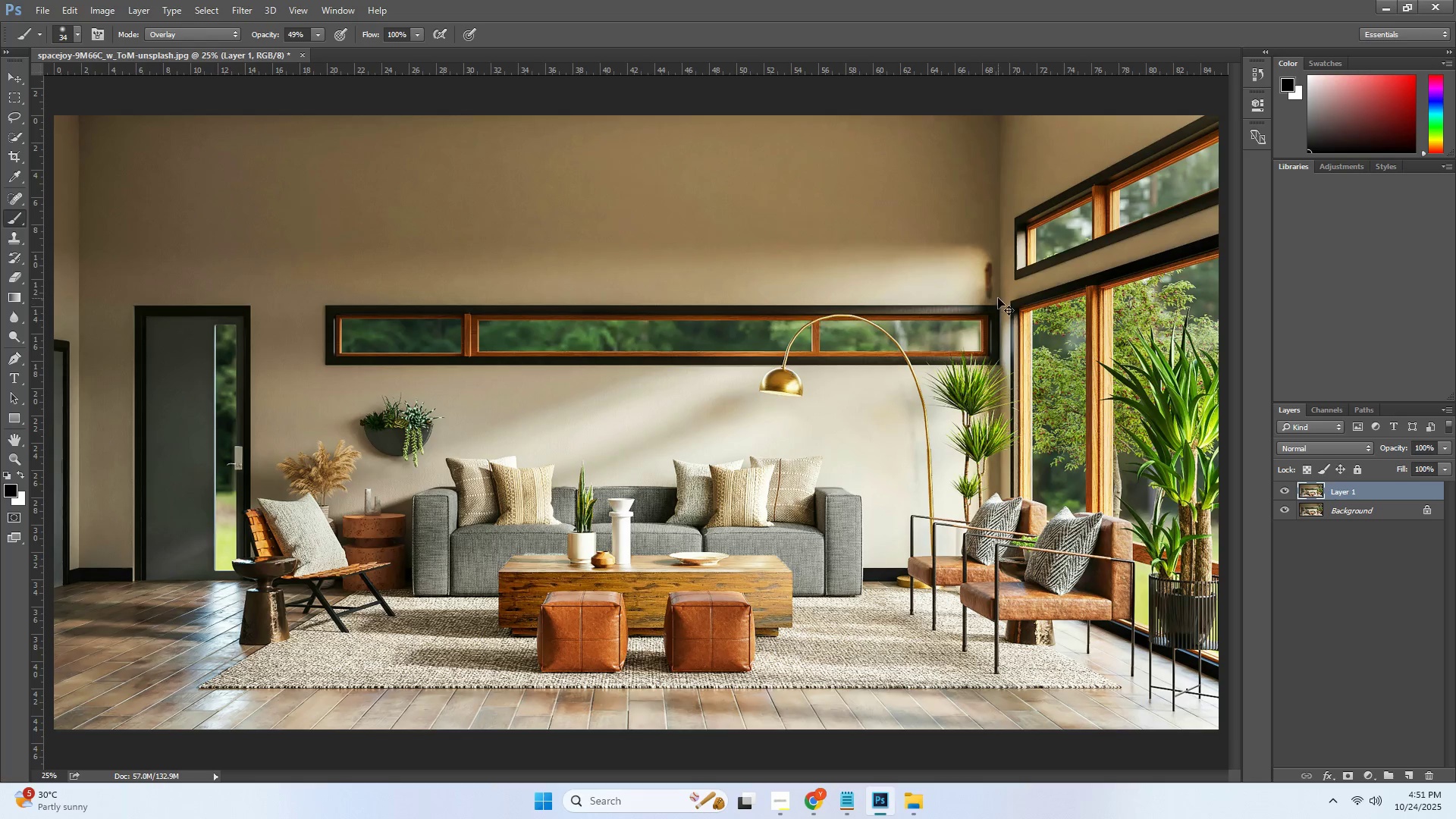 
key(Control+Z)
 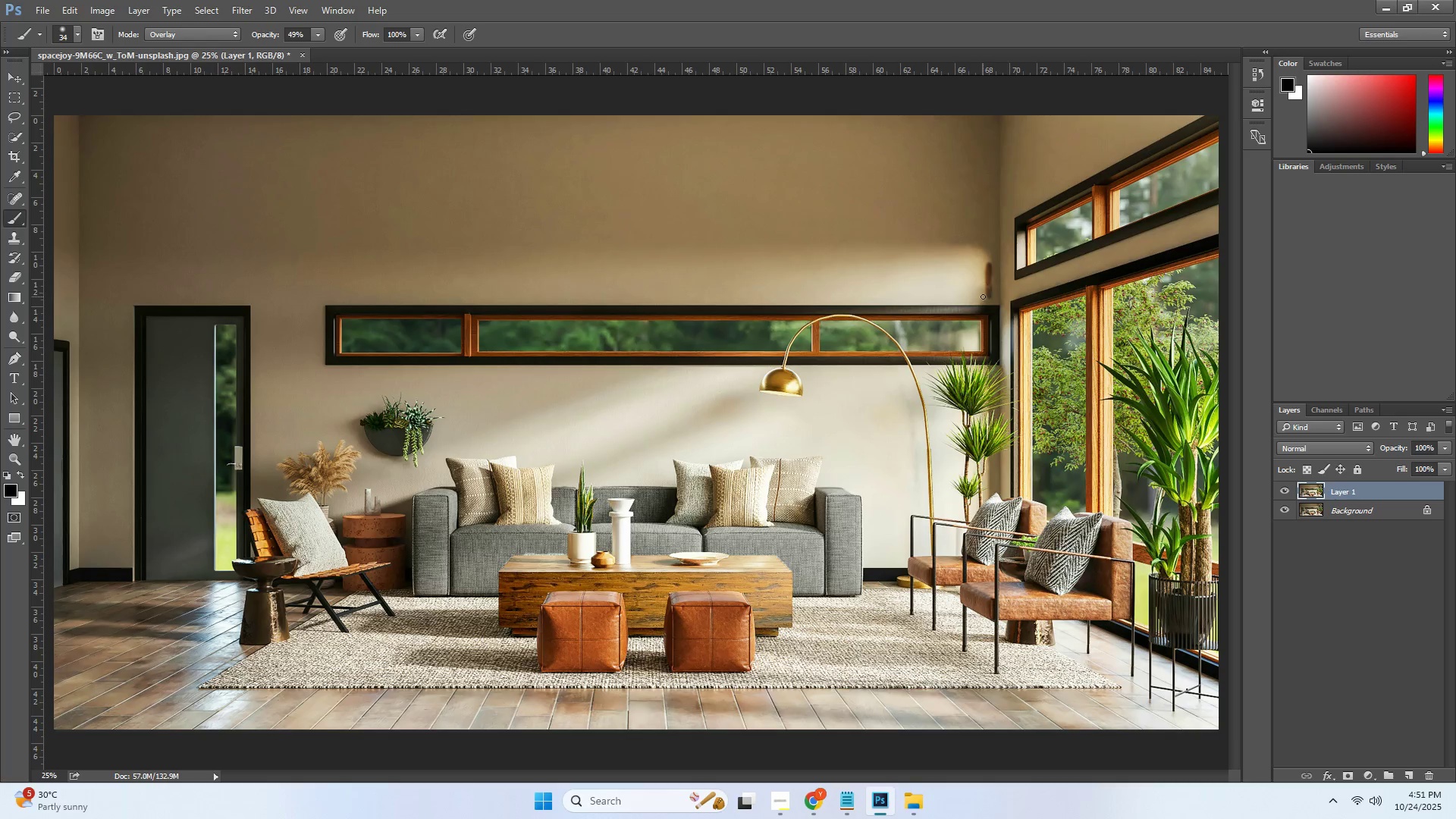 
key(Control+Z)
 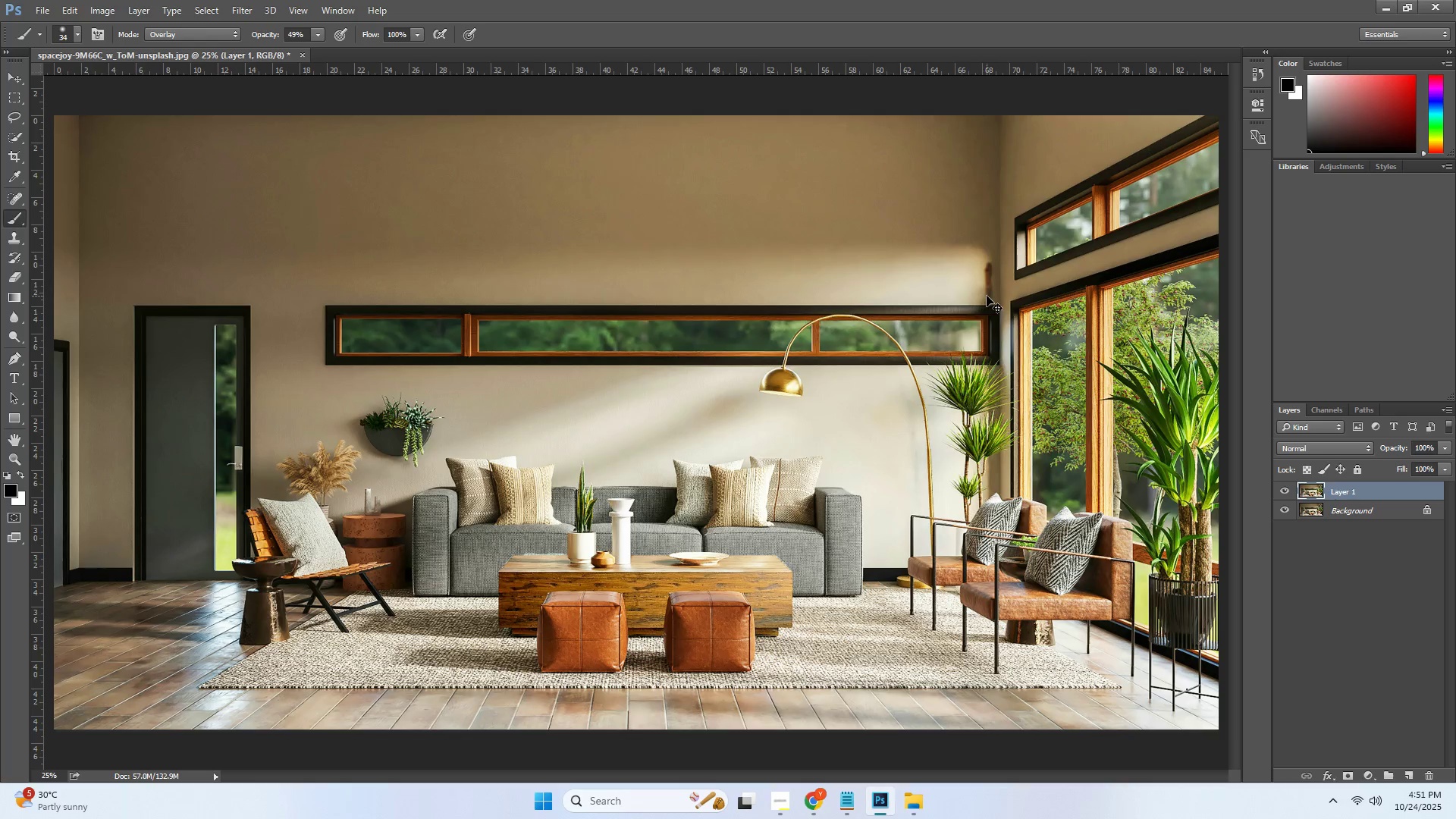 
key(Alt+Control+Z)
 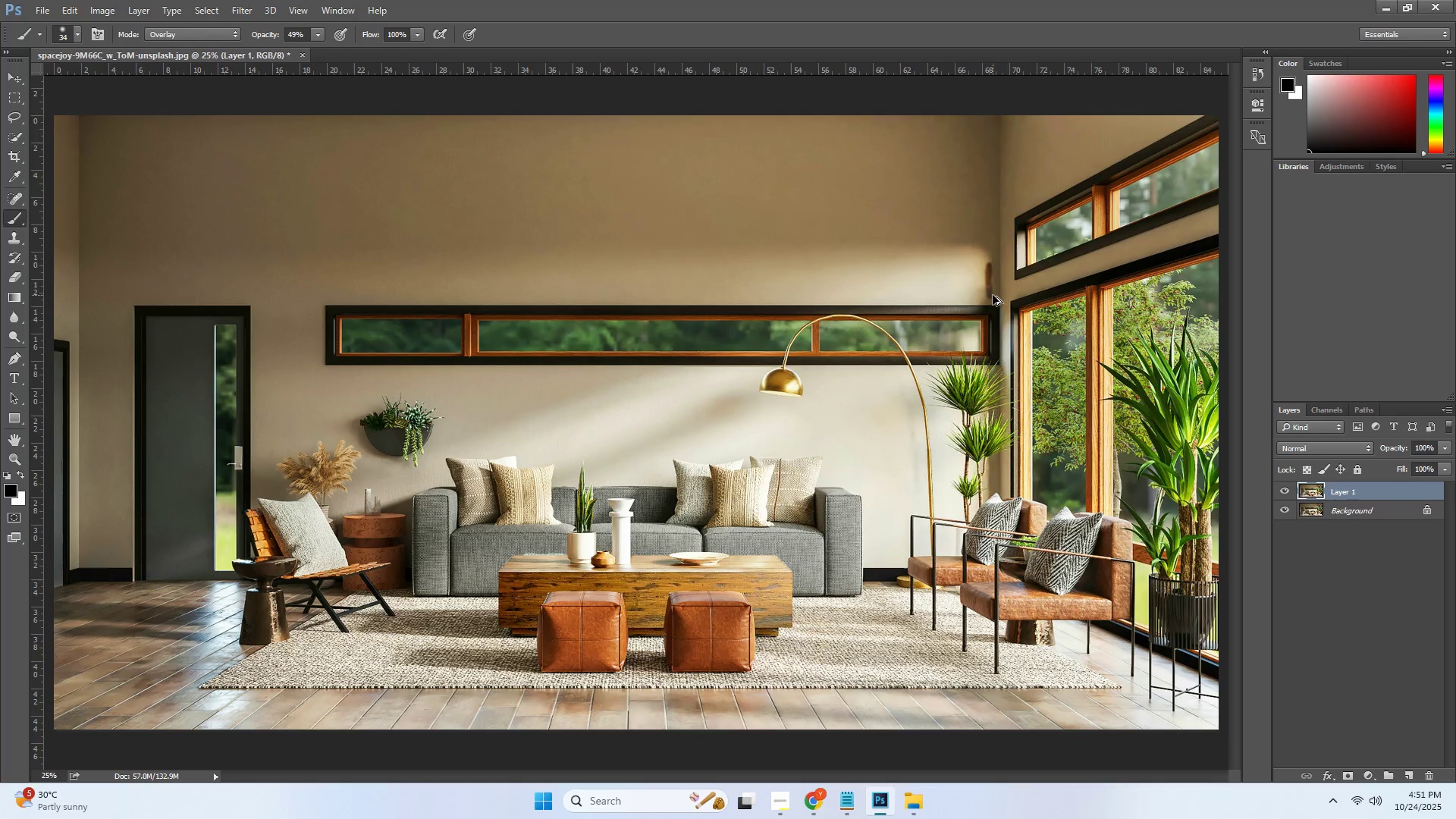 
key(Alt+Control+Z)
 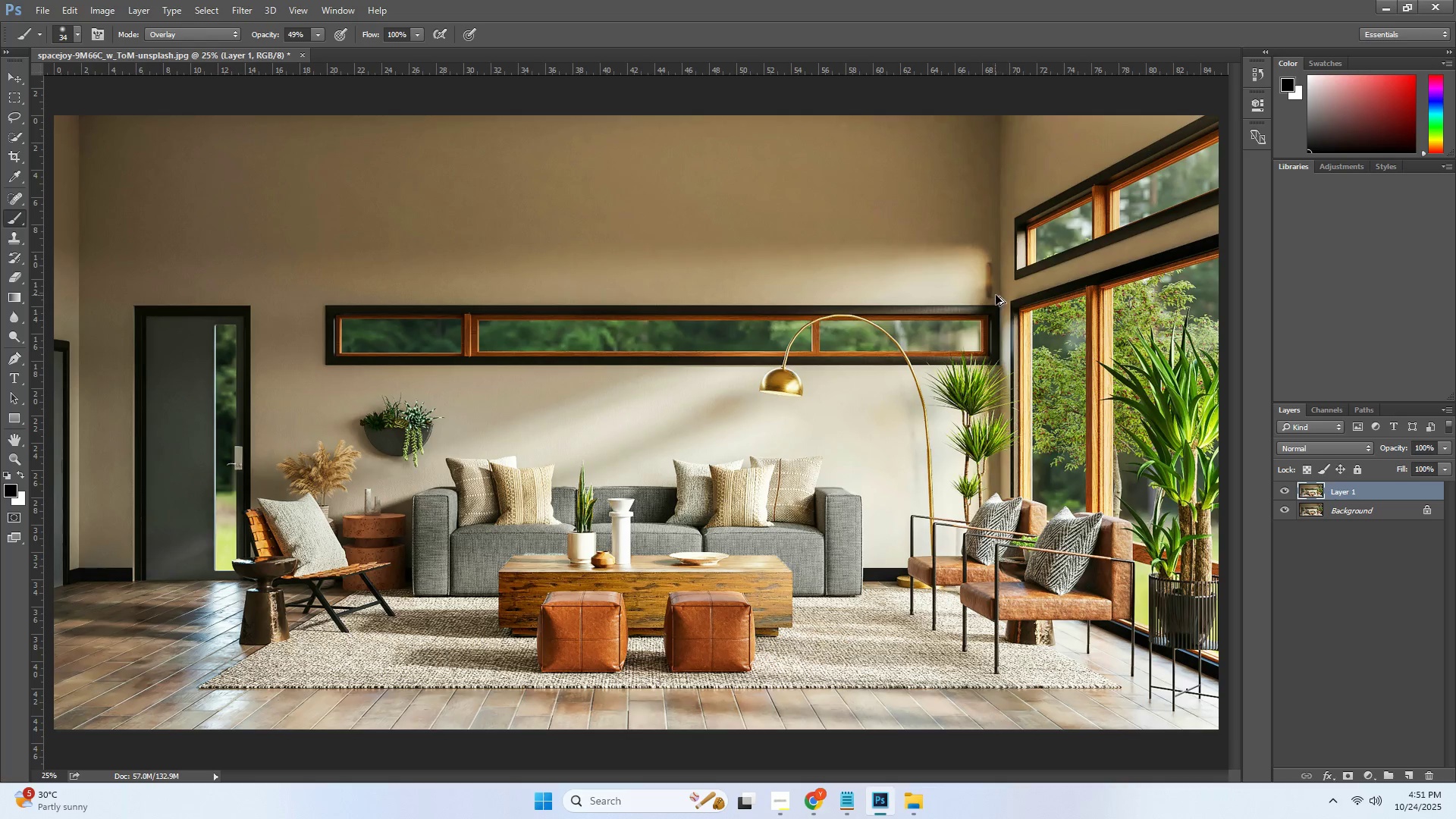 
key(Alt+Control+Z)
 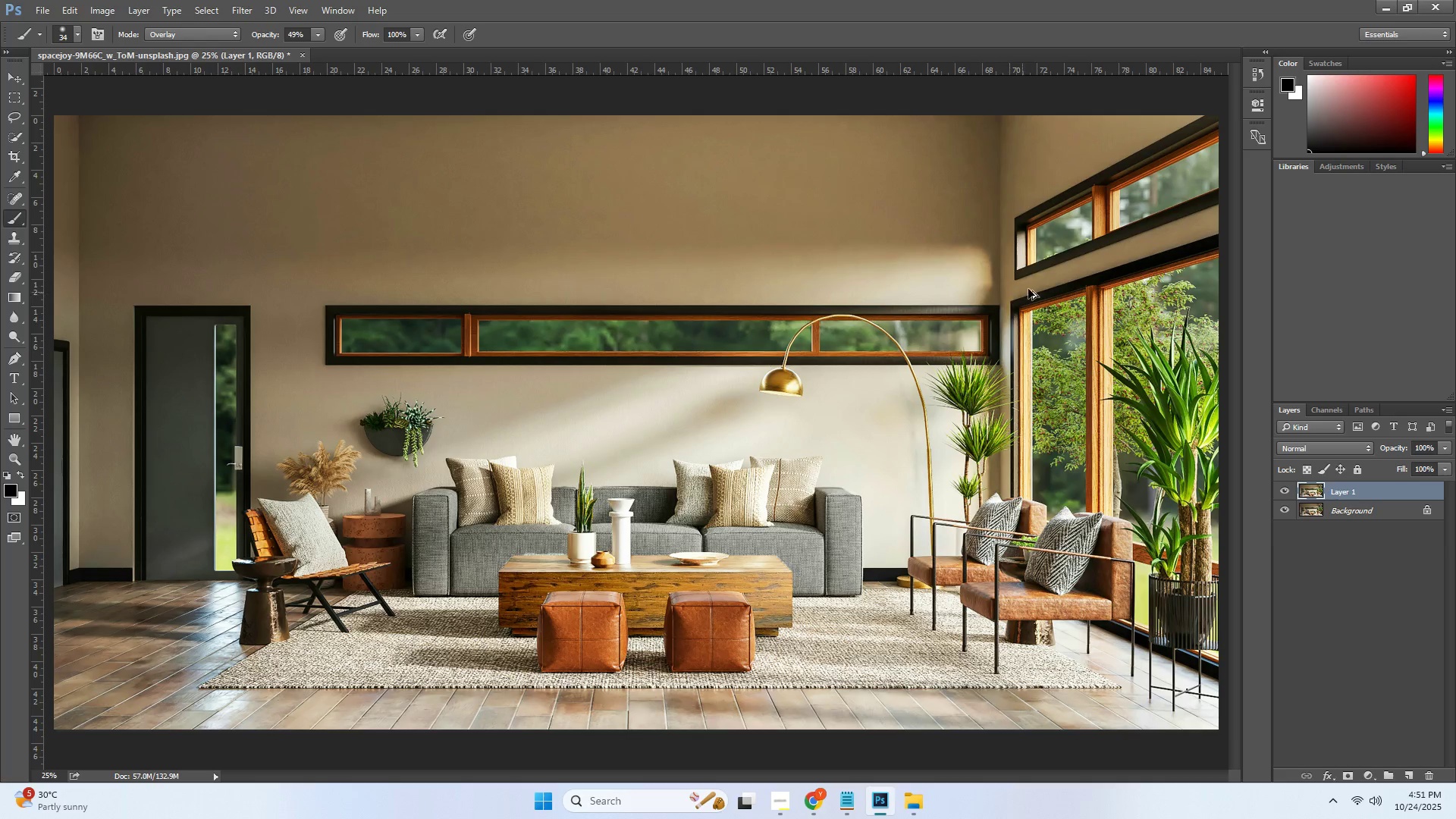 
key(Alt+Control+Z)
 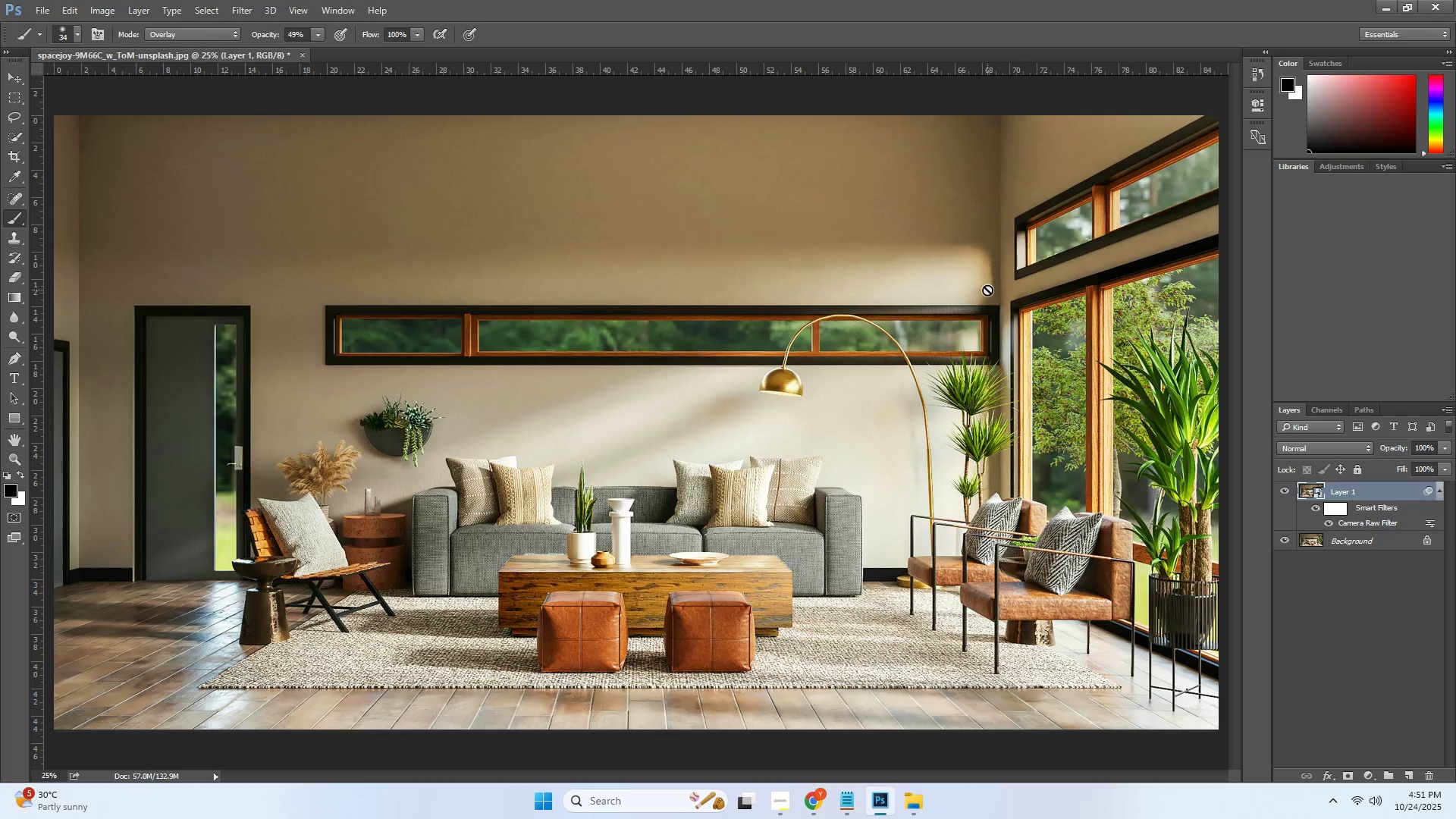 
left_click([990, 287])
 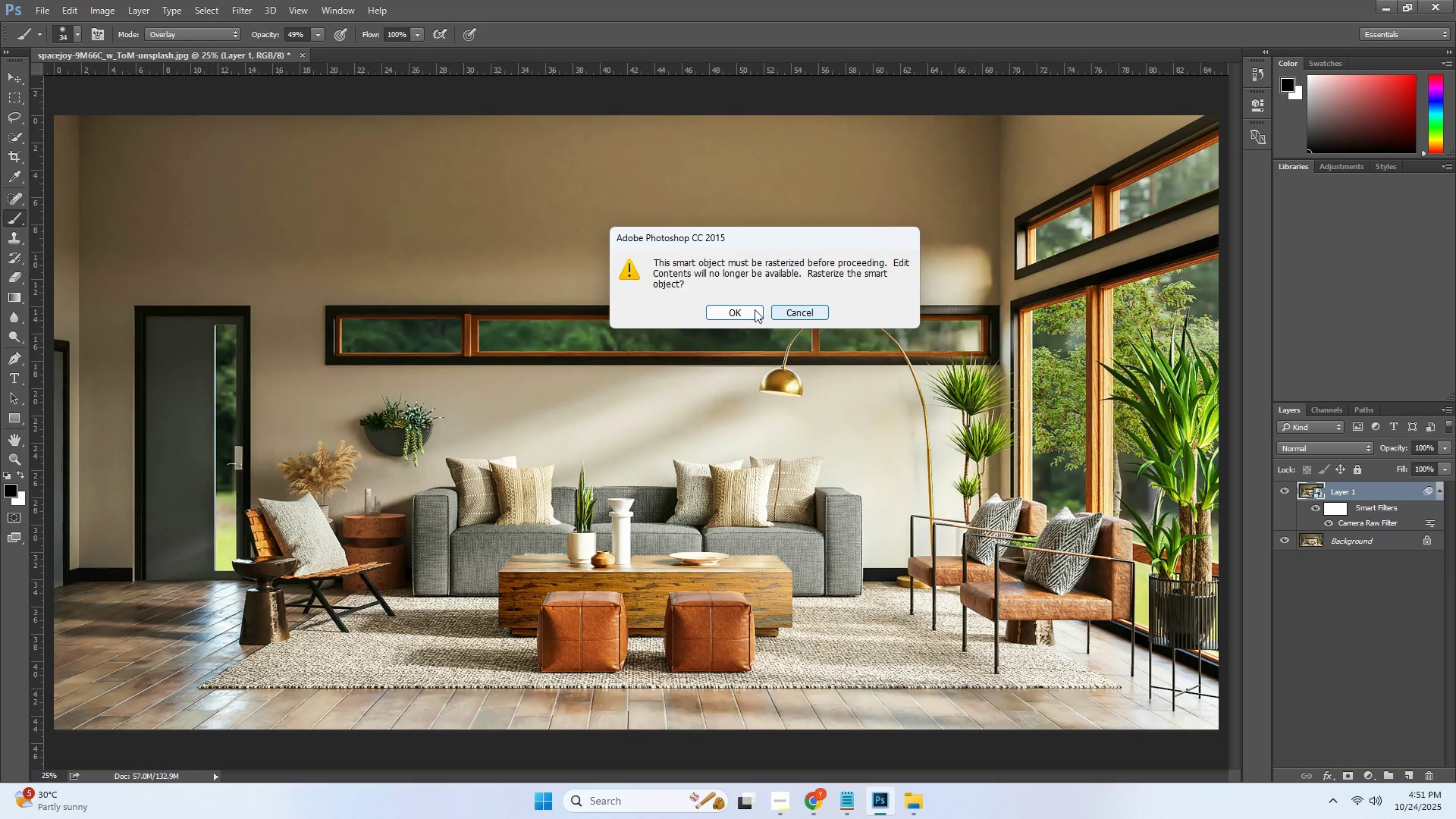 
left_click([754, 309])
 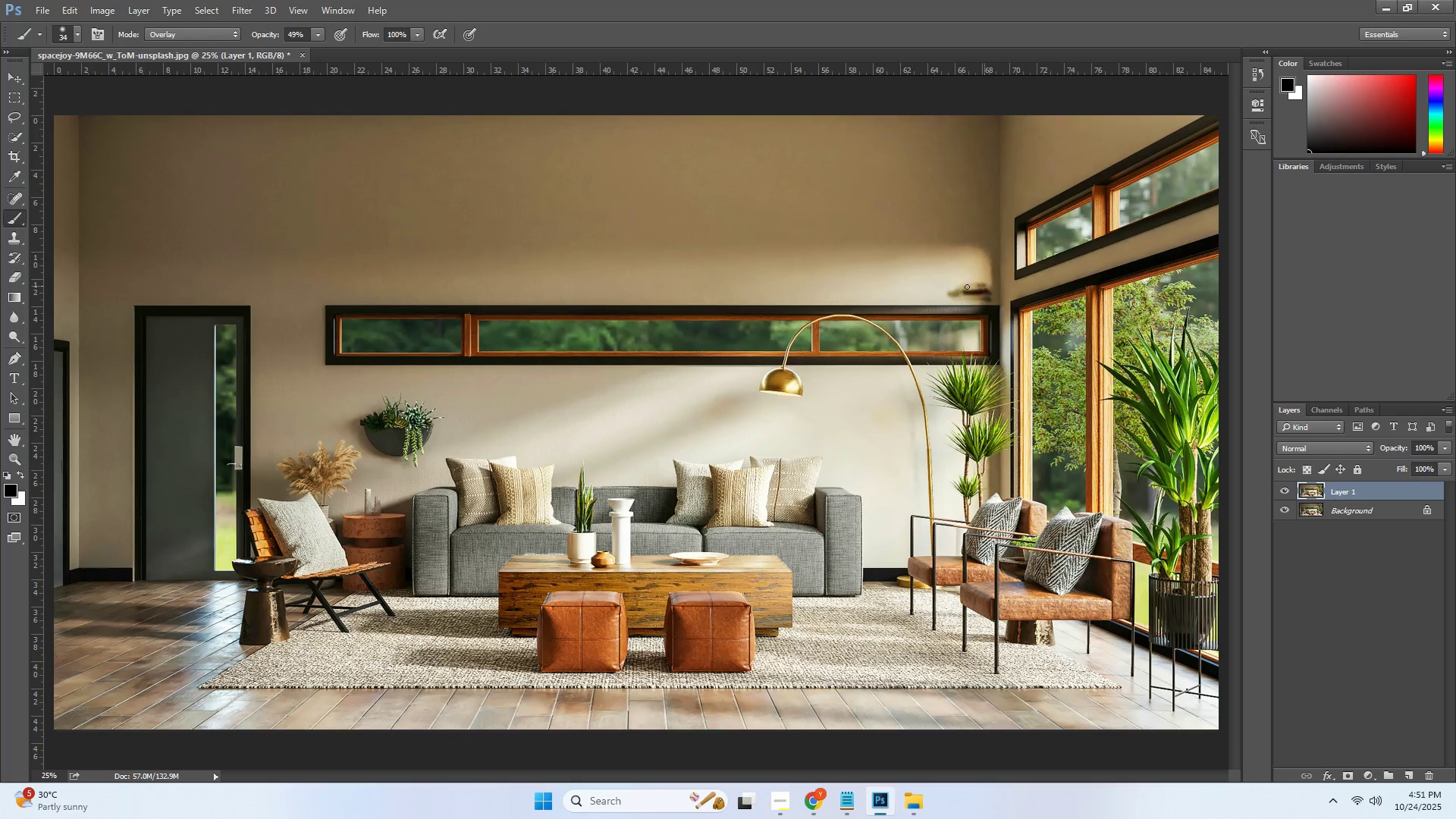 
wait(5.08)
 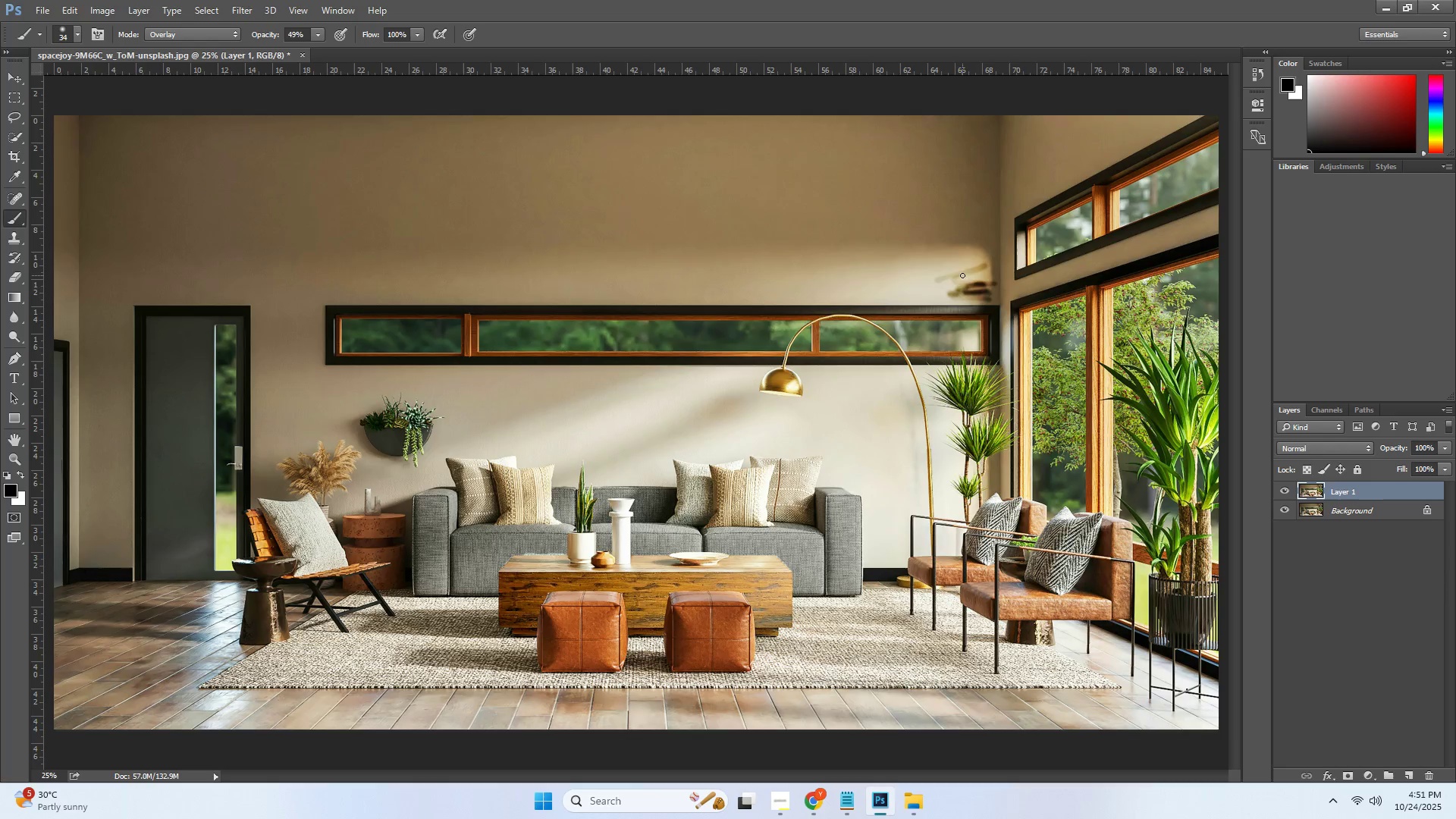 
key(Alt+Control+Z)
 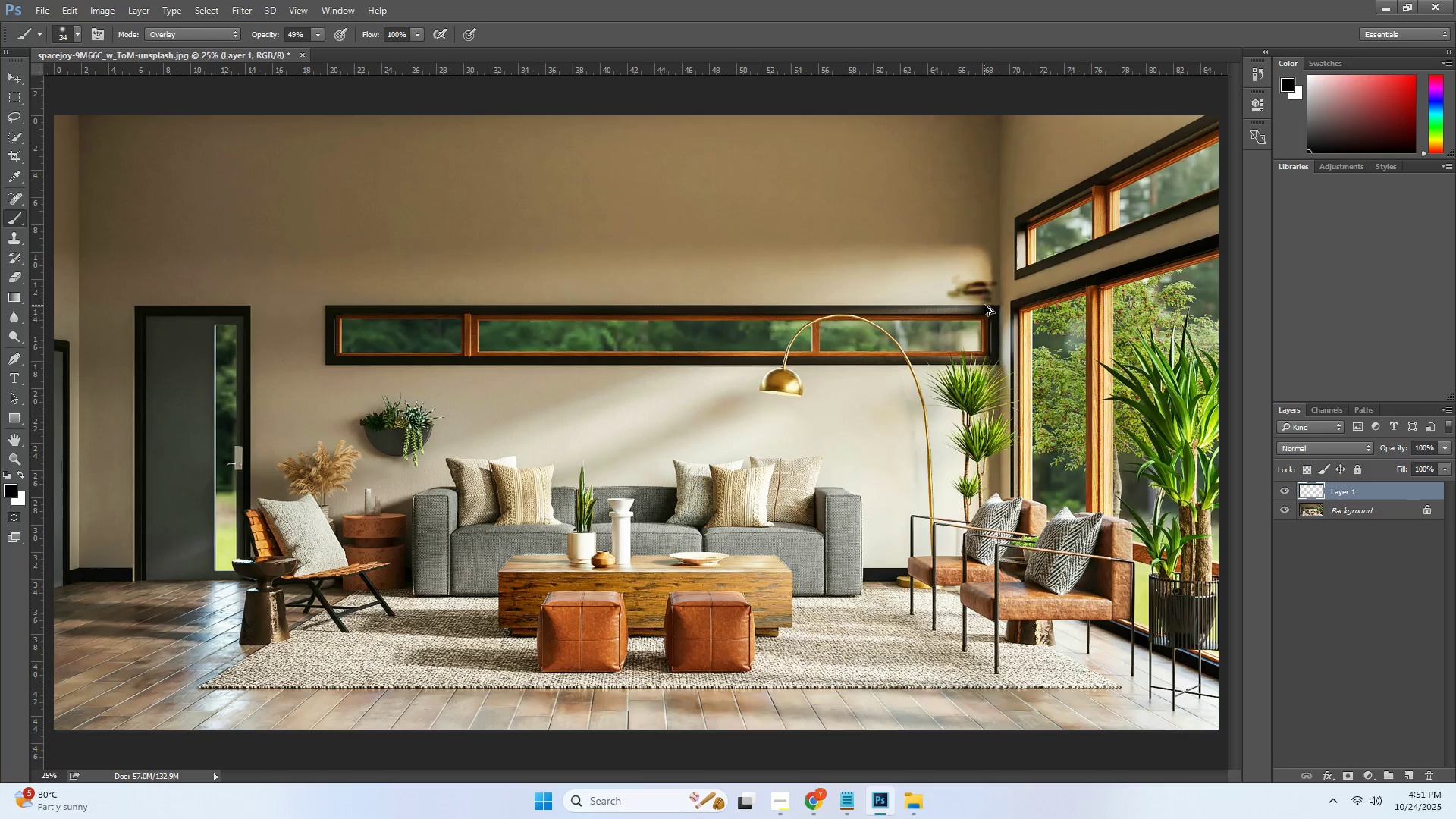 
key(Alt+Control+Z)
 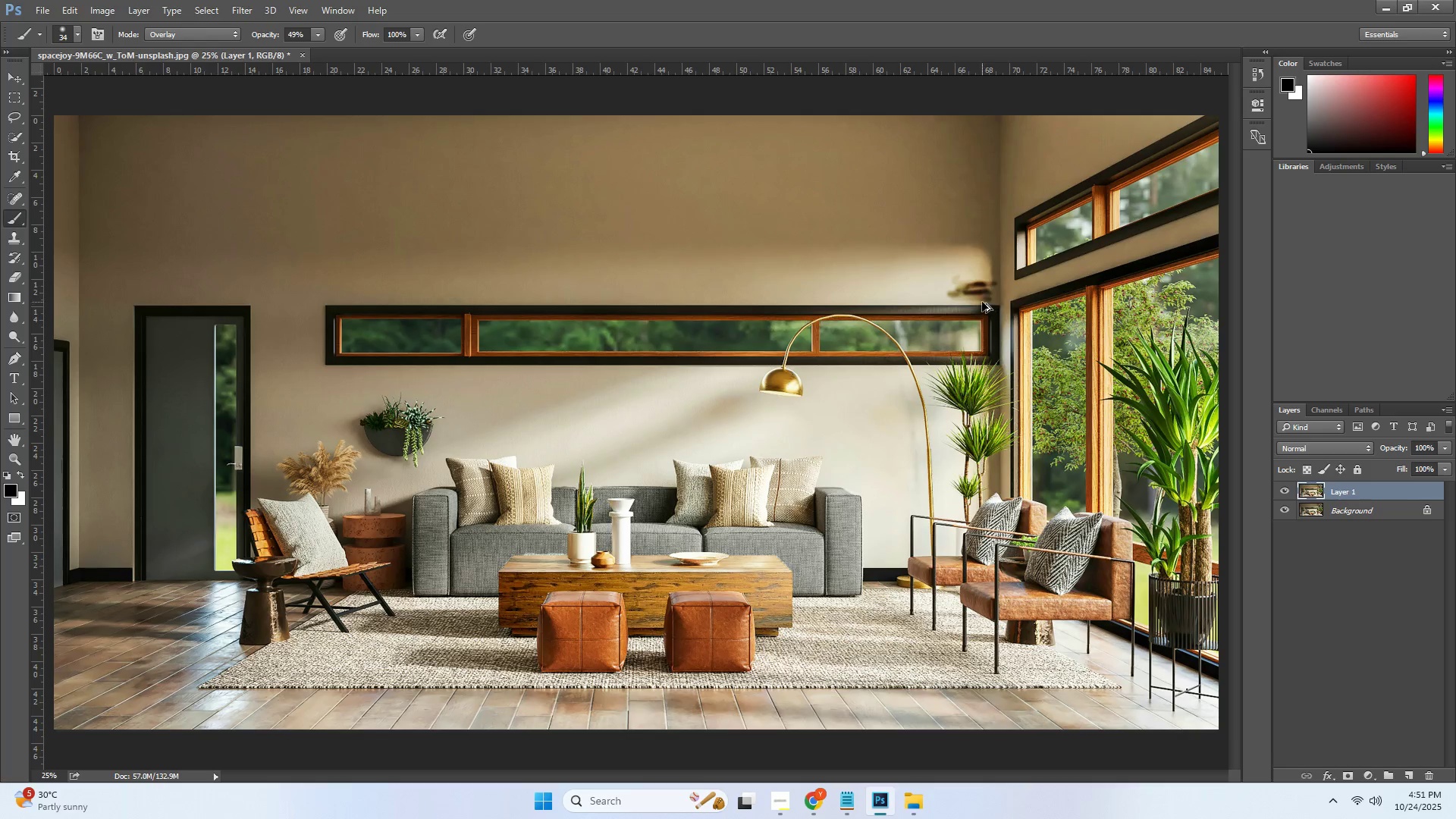 
key(Alt+Control+Z)
 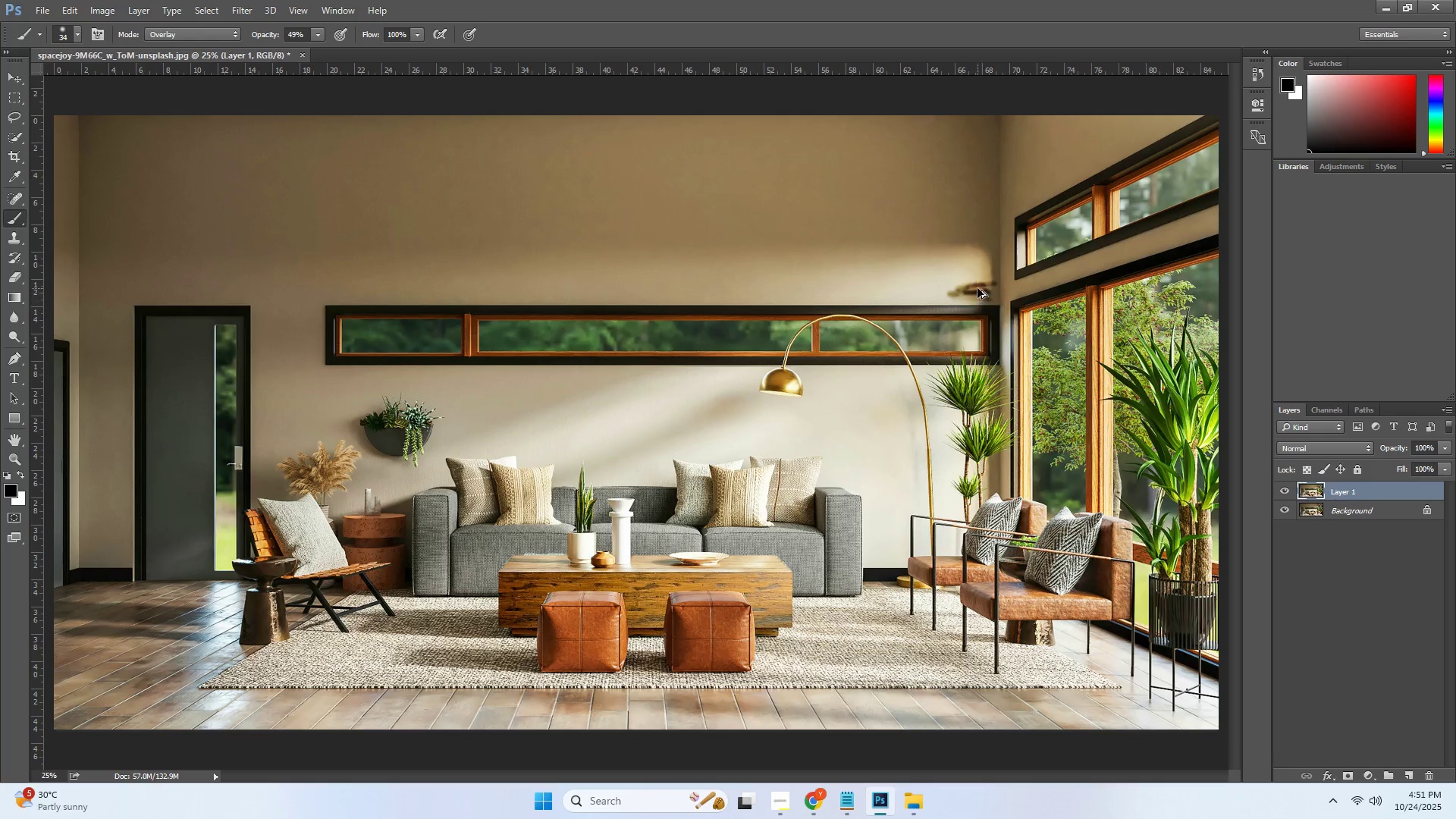 
key(Alt+Control+Z)
 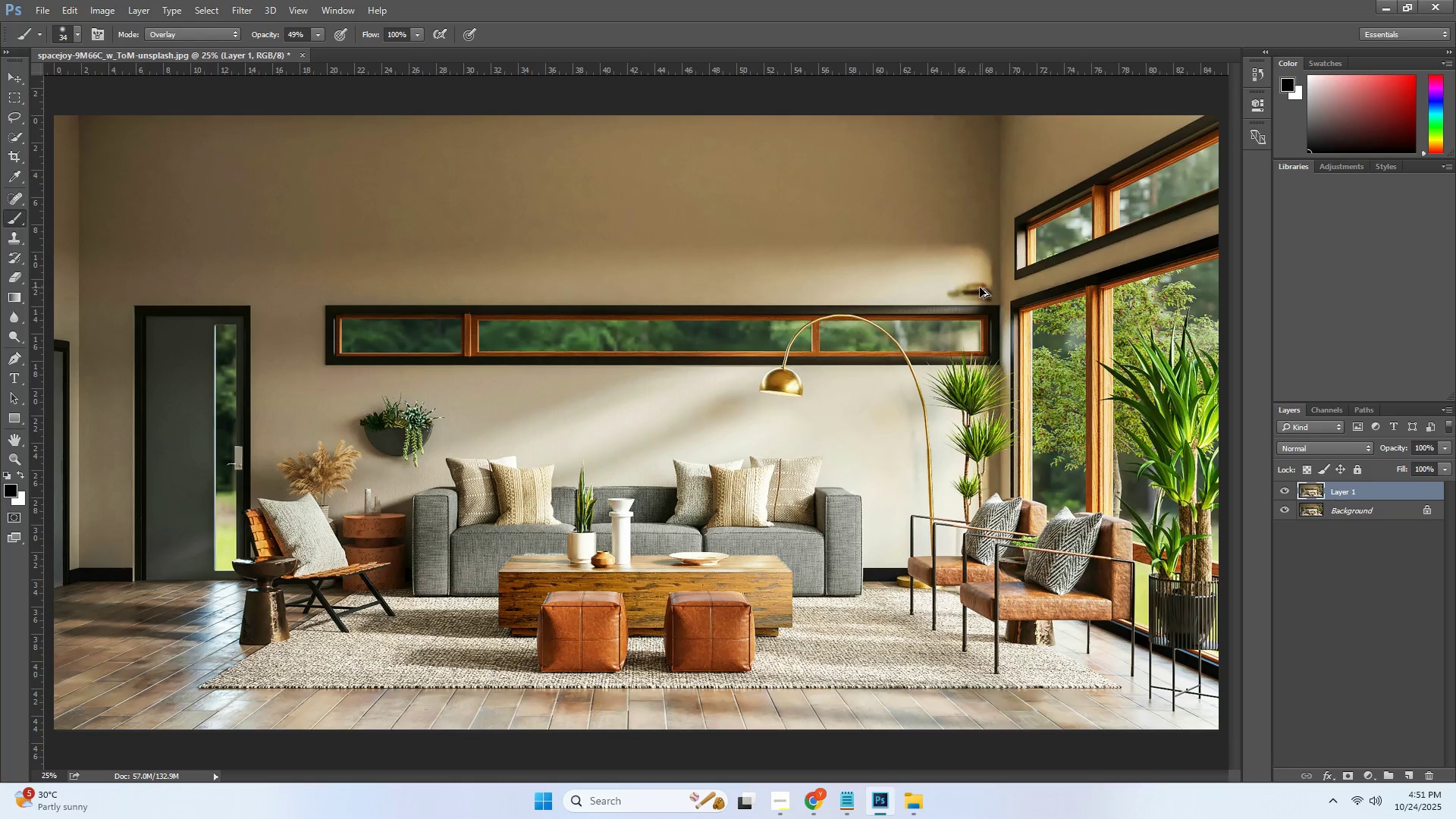 
key(Alt+Control+Z)
 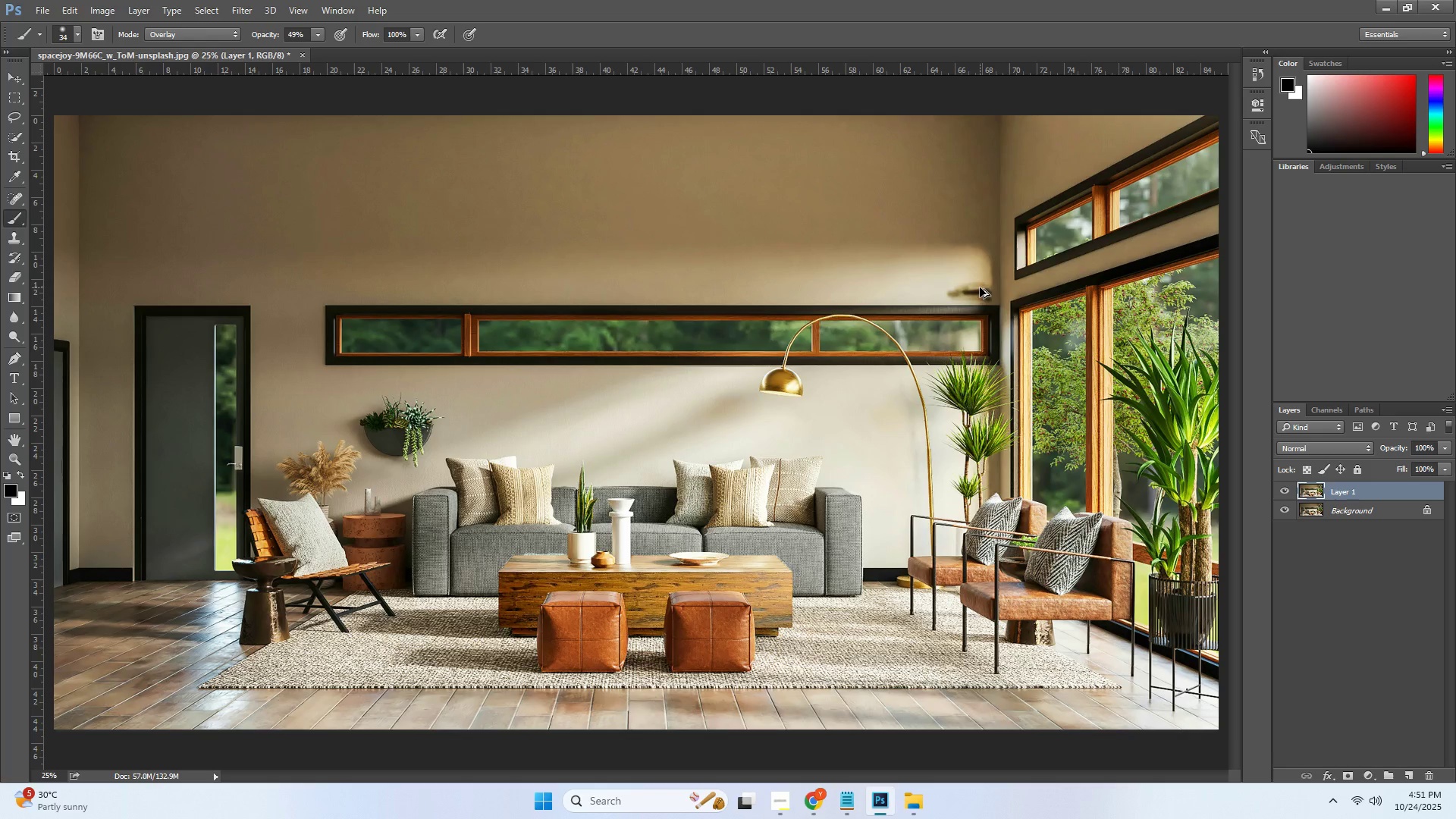 
key(Alt+Control+Z)
 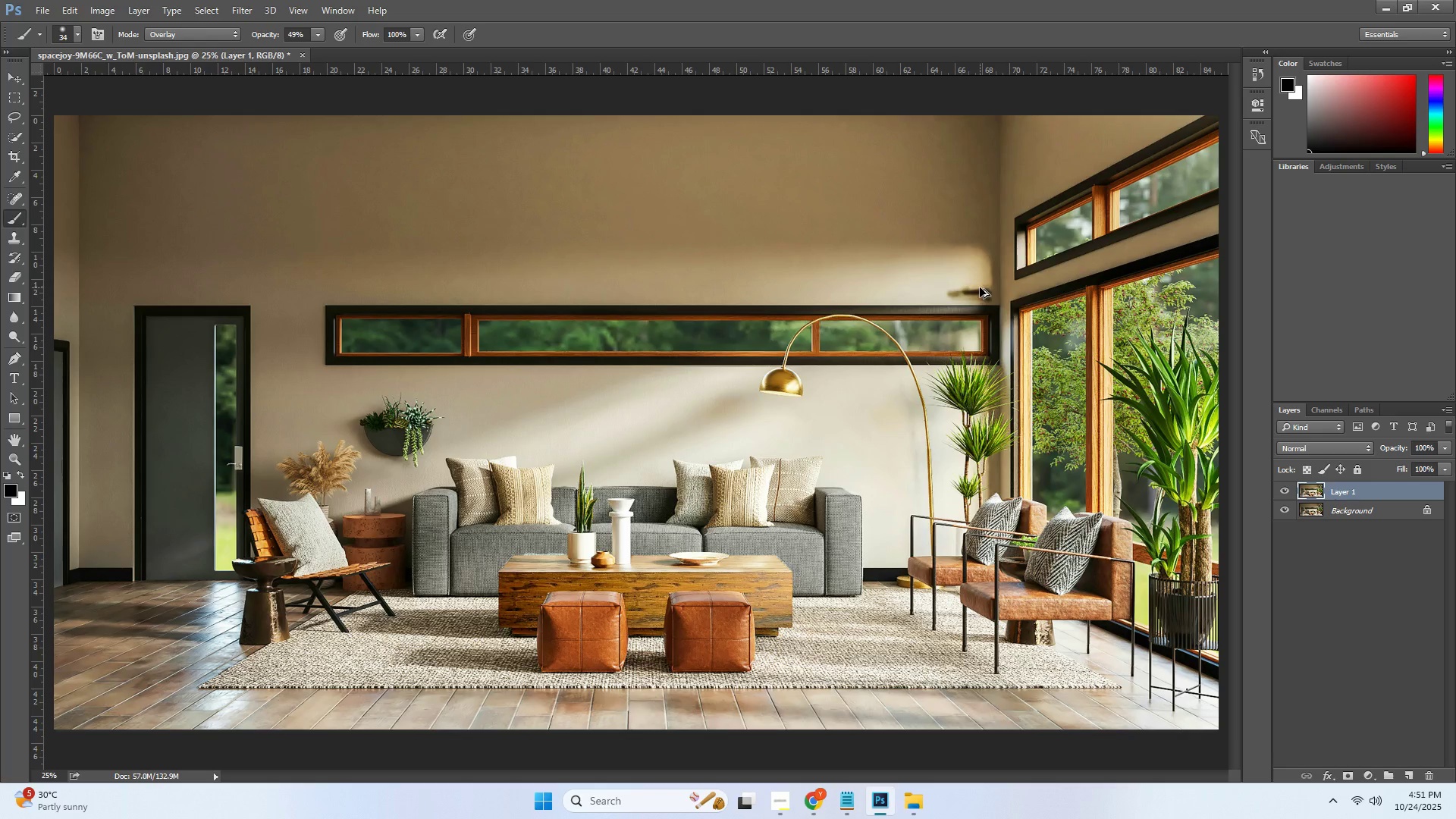 
key(Alt+Control+Z)
 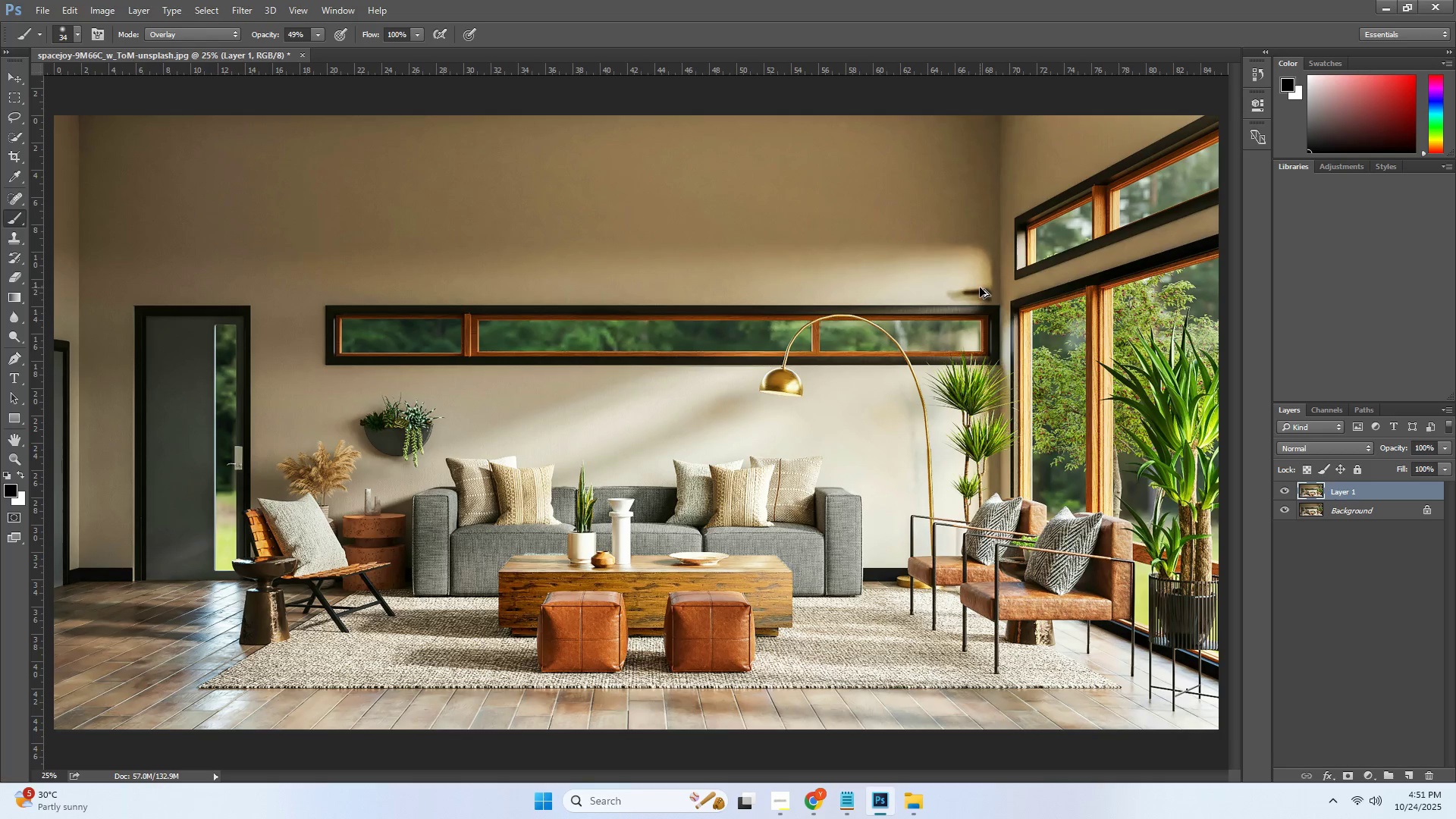 
key(Alt+Control+Z)
 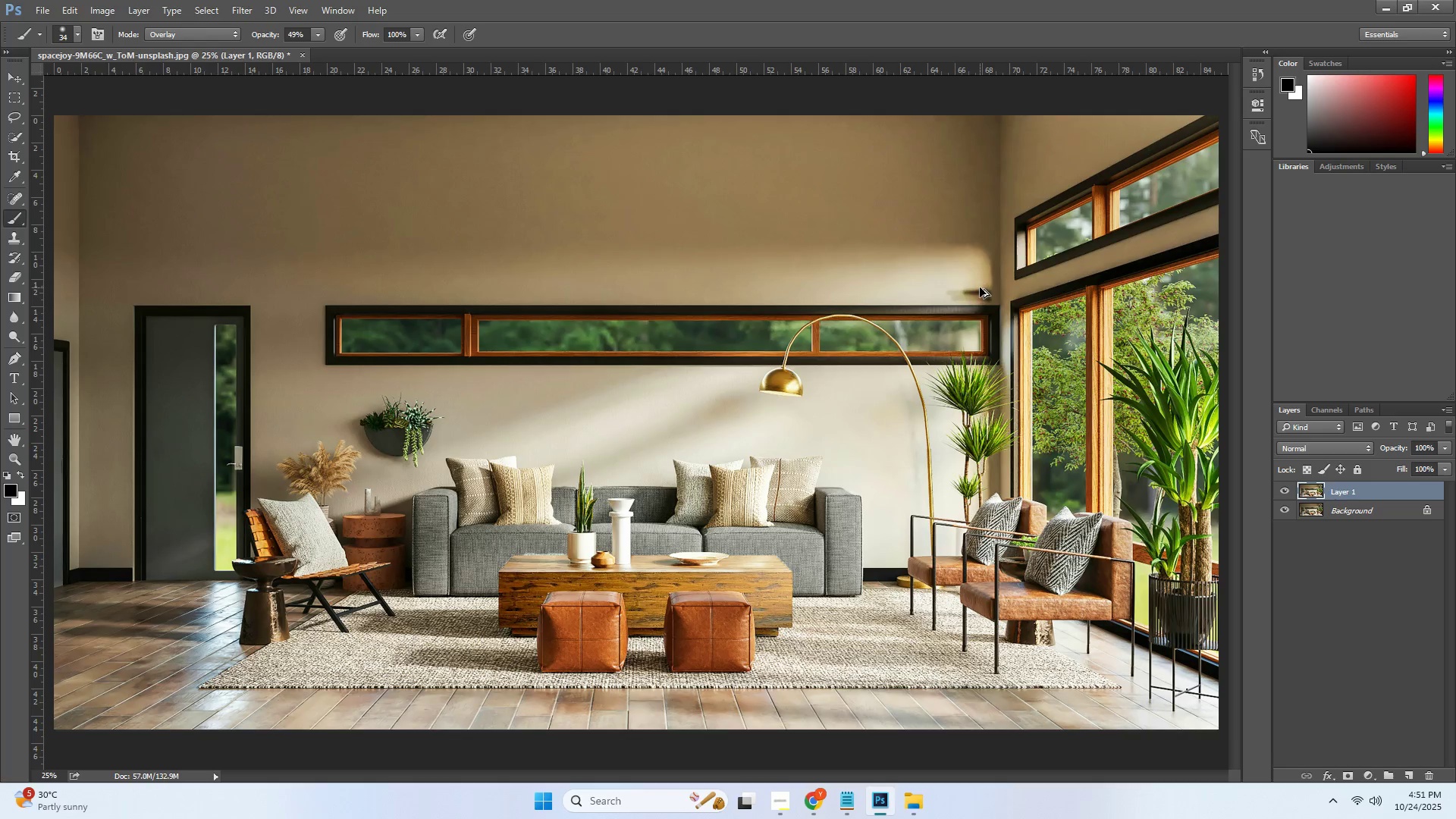 
key(Alt+Control+Z)
 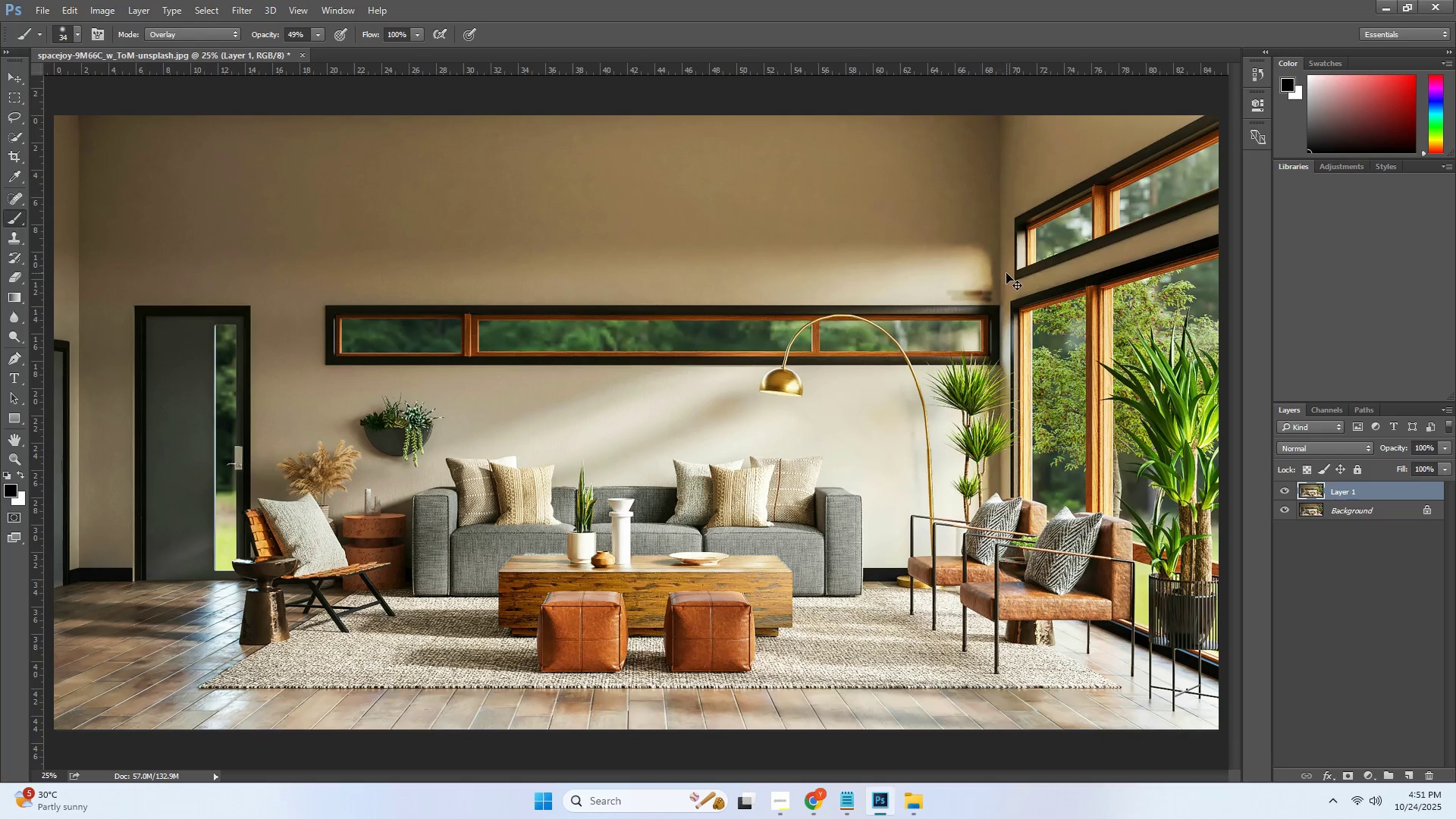 
key(Alt+Control+Z)
 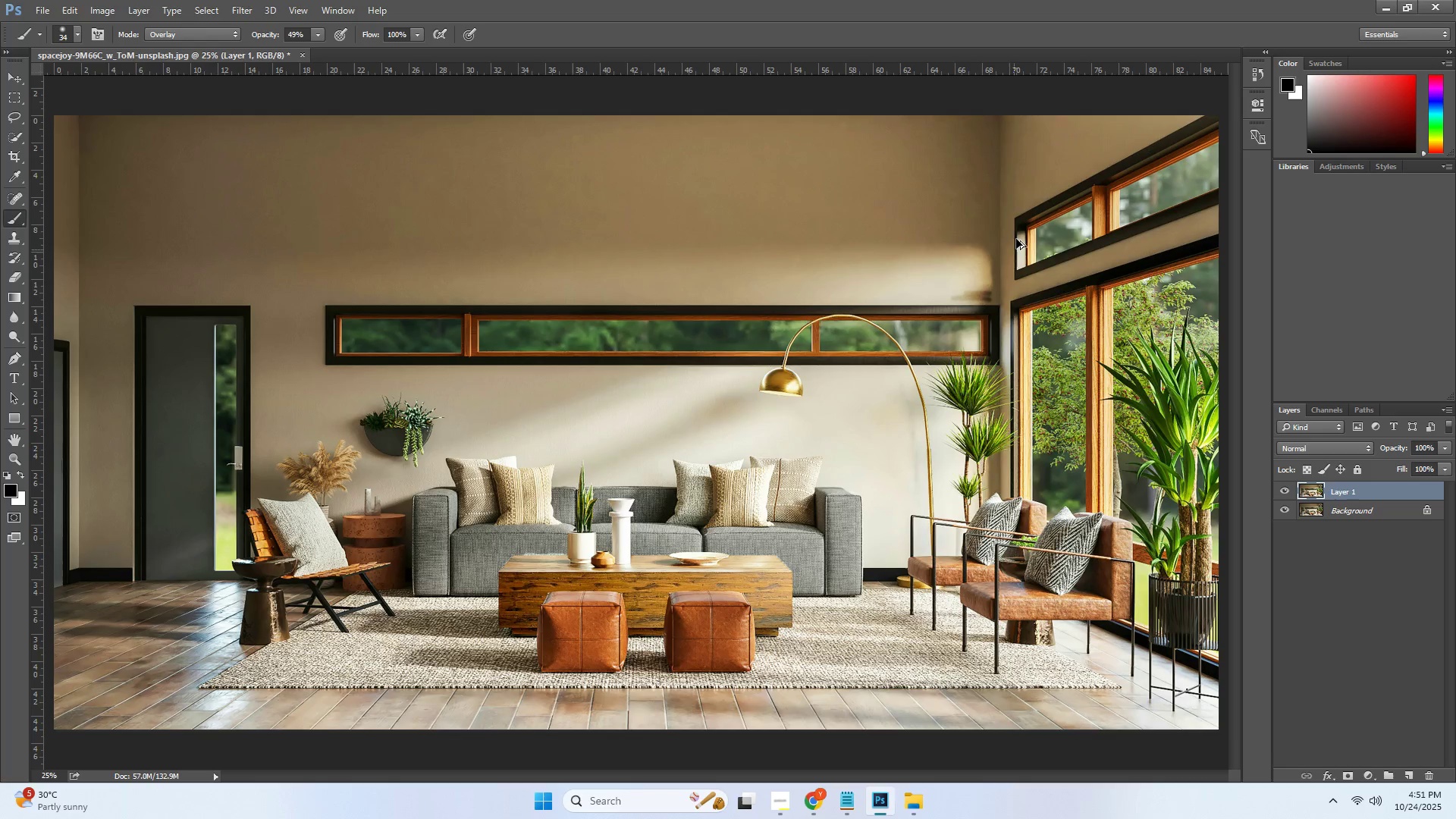 
key(Alt+Control+Z)
 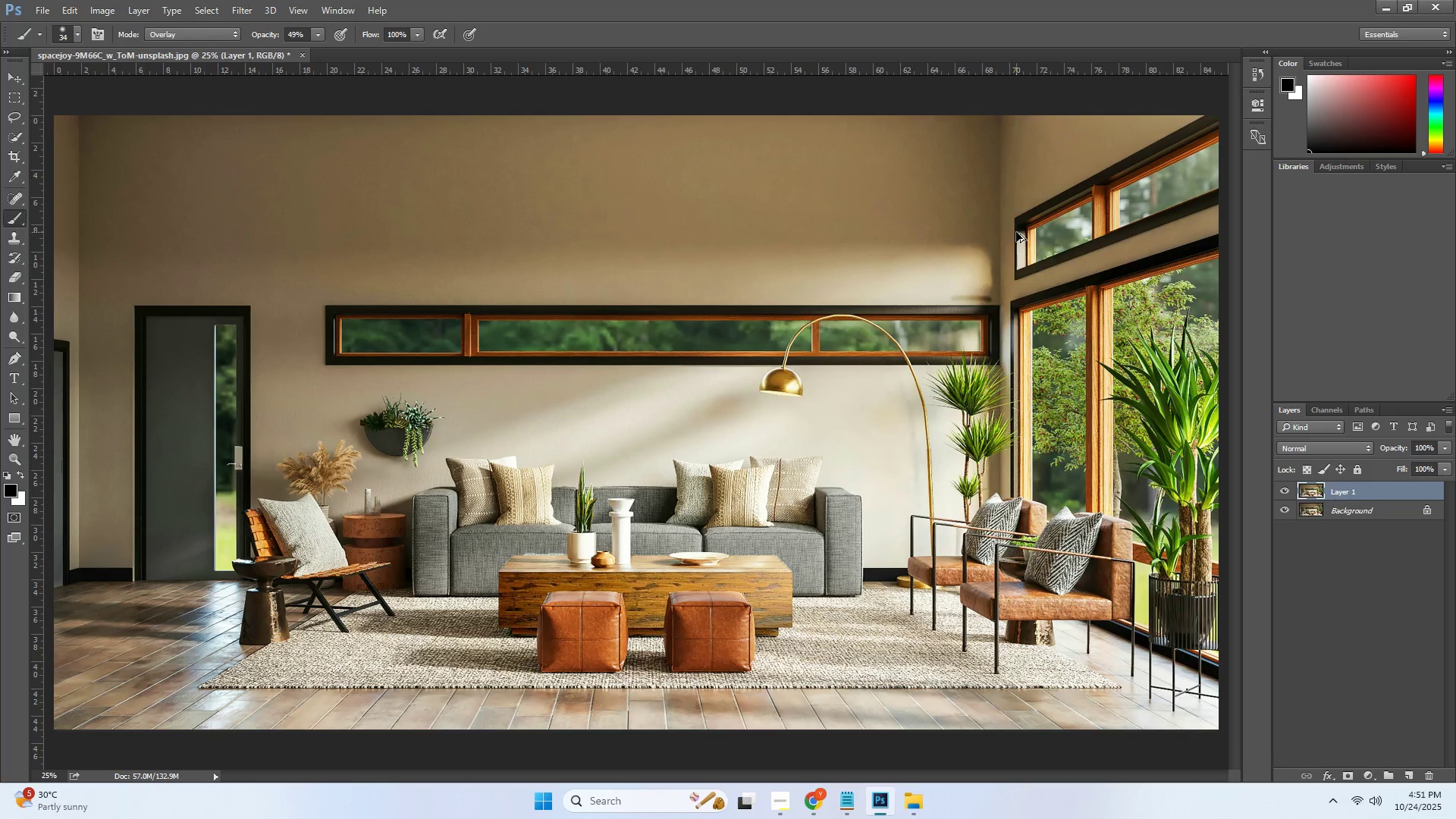 
key(Alt+Control+Z)
 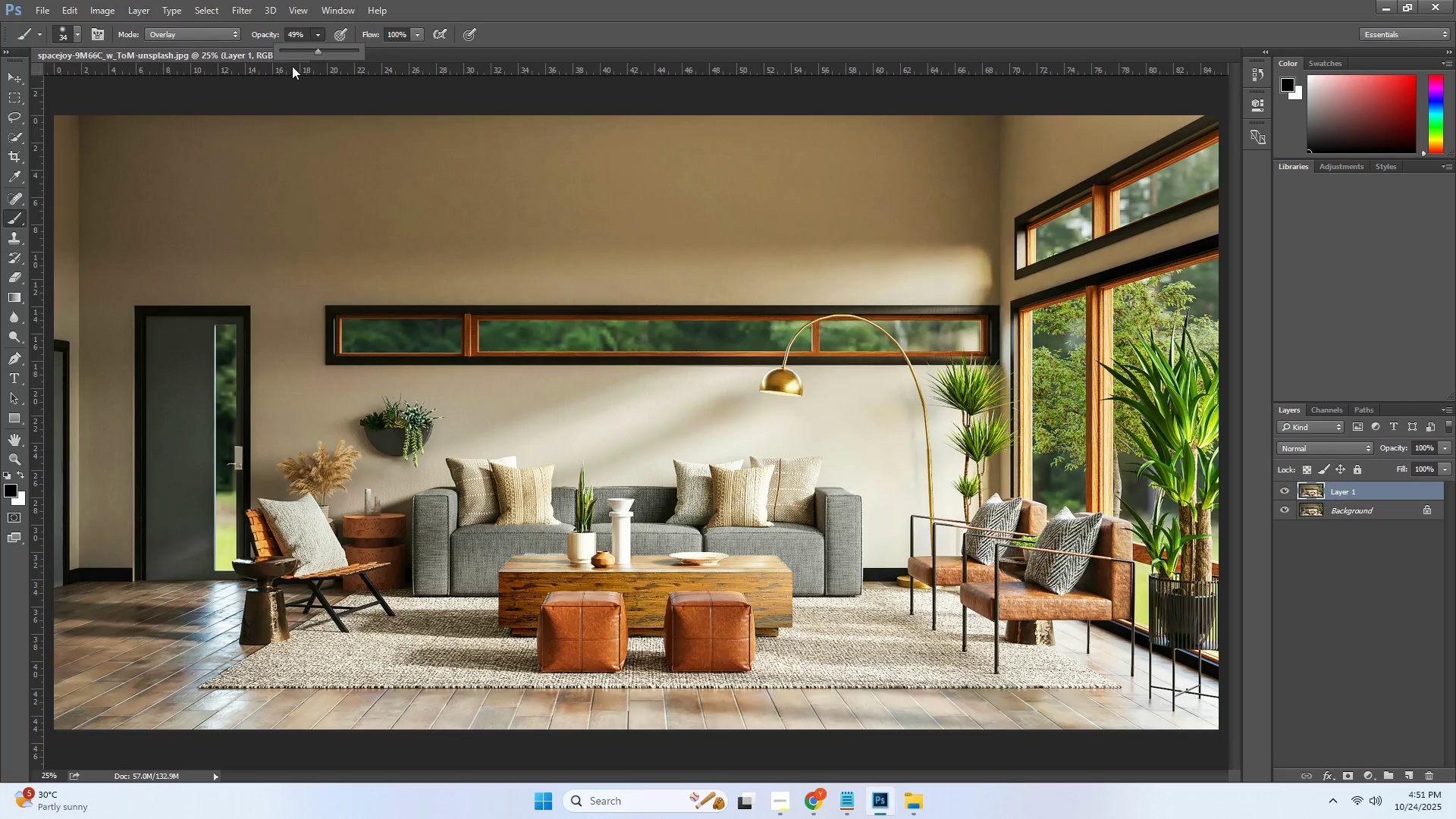 
left_click([287, 56])
 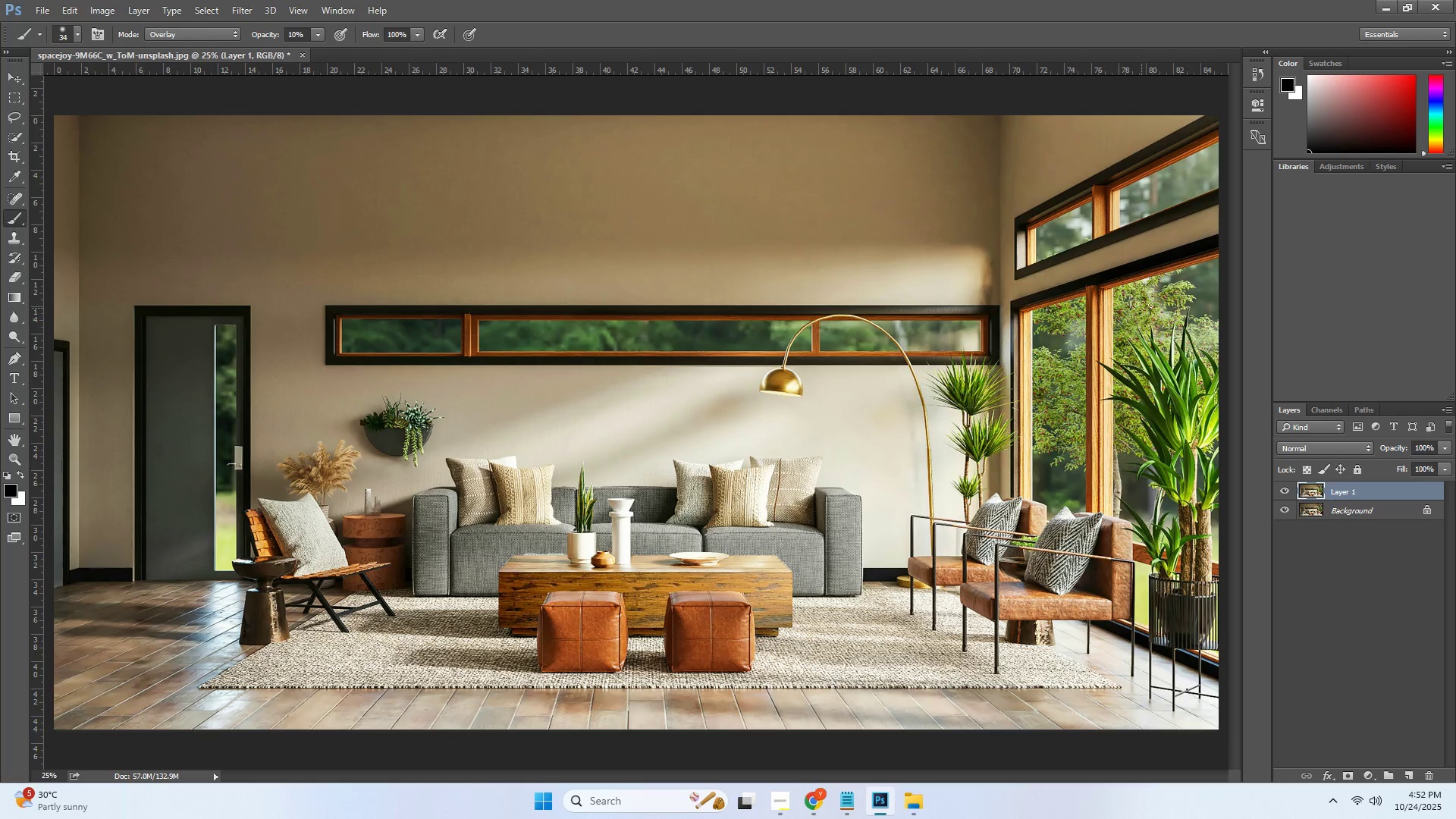 
wait(17.57)
 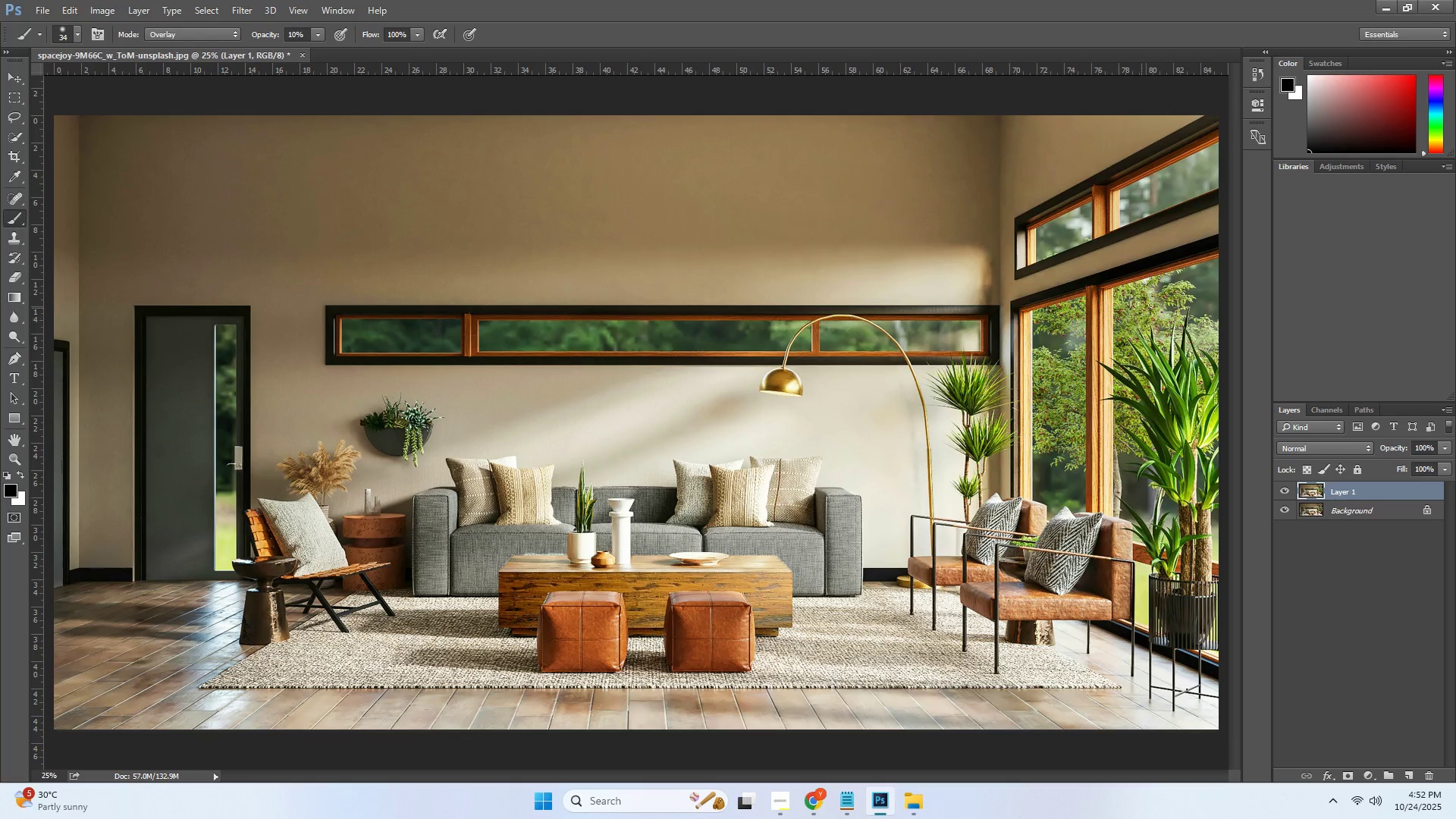 
triple_click([1076, 342])
 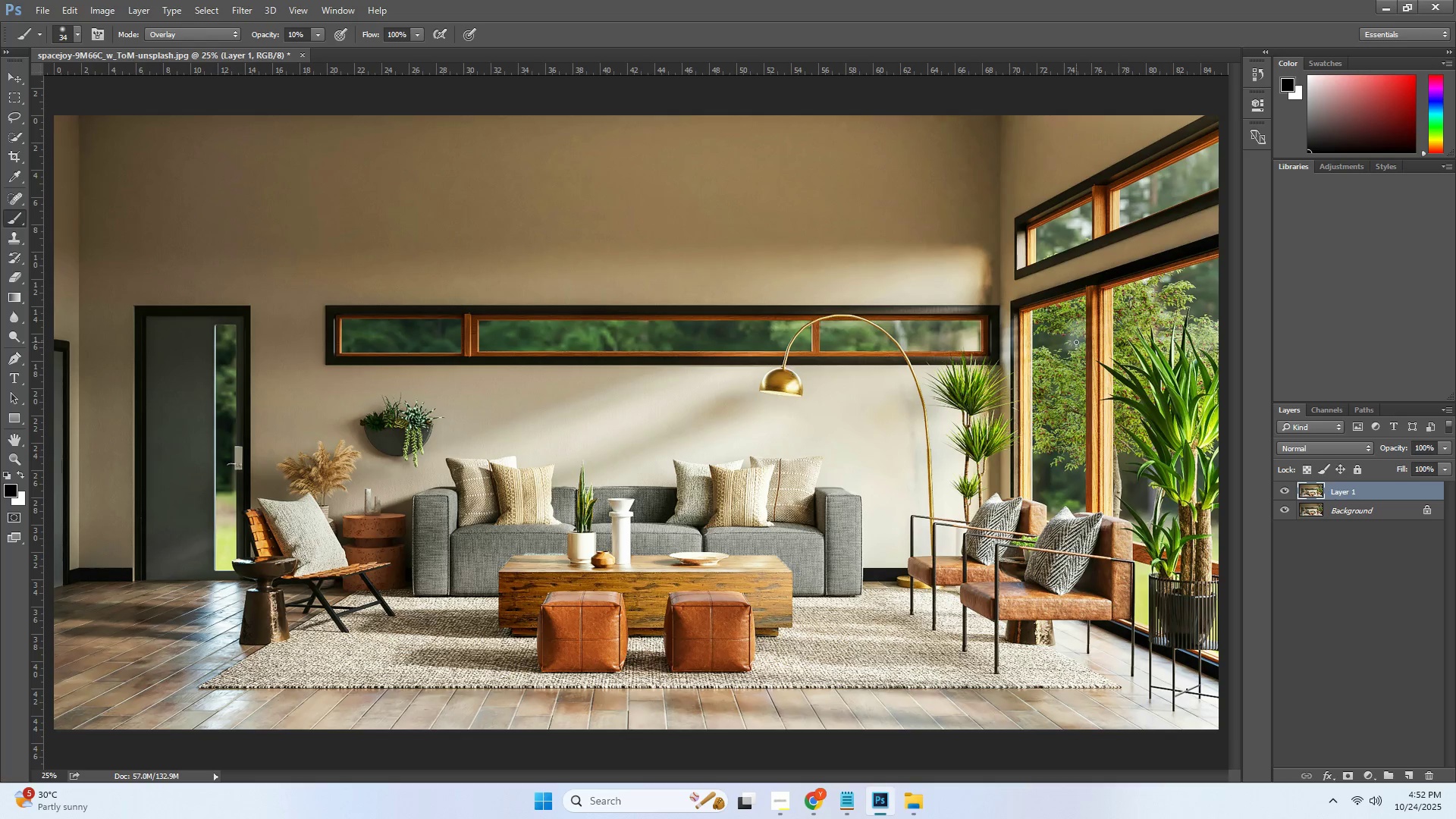 
key(Control+Z)
 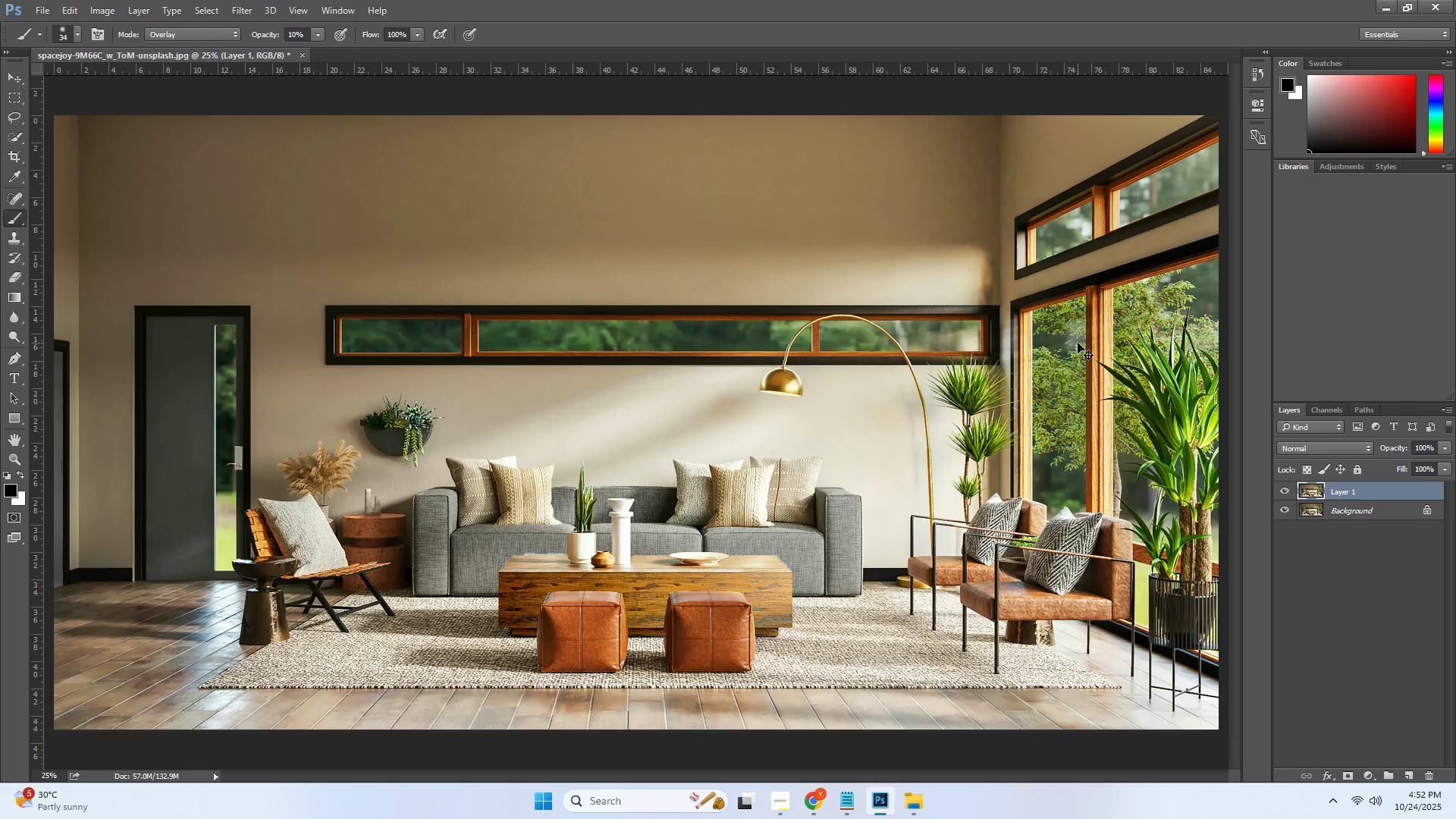 
key(Alt+Control+Z)
 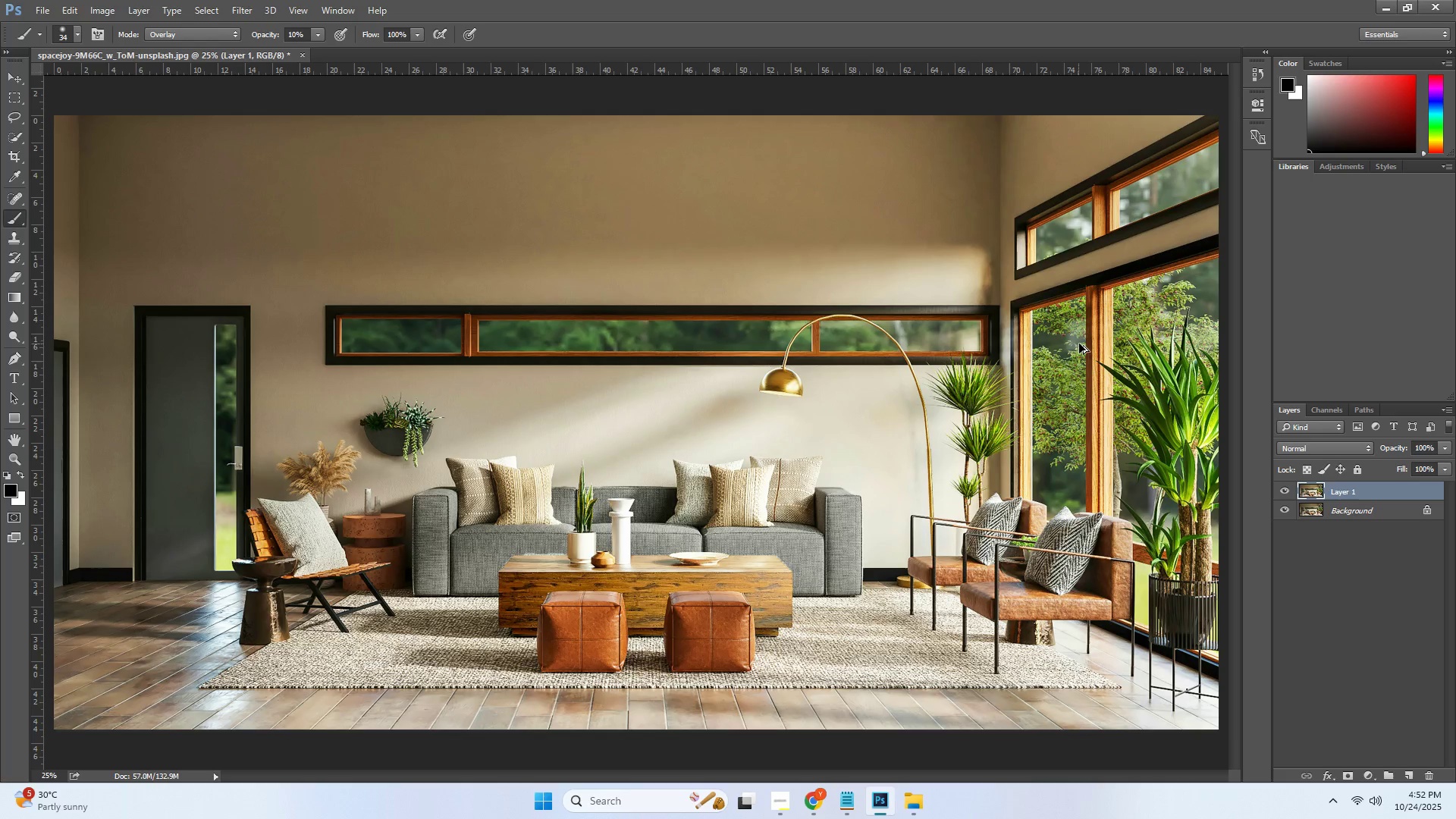 
key(Alt+Control+Z)
 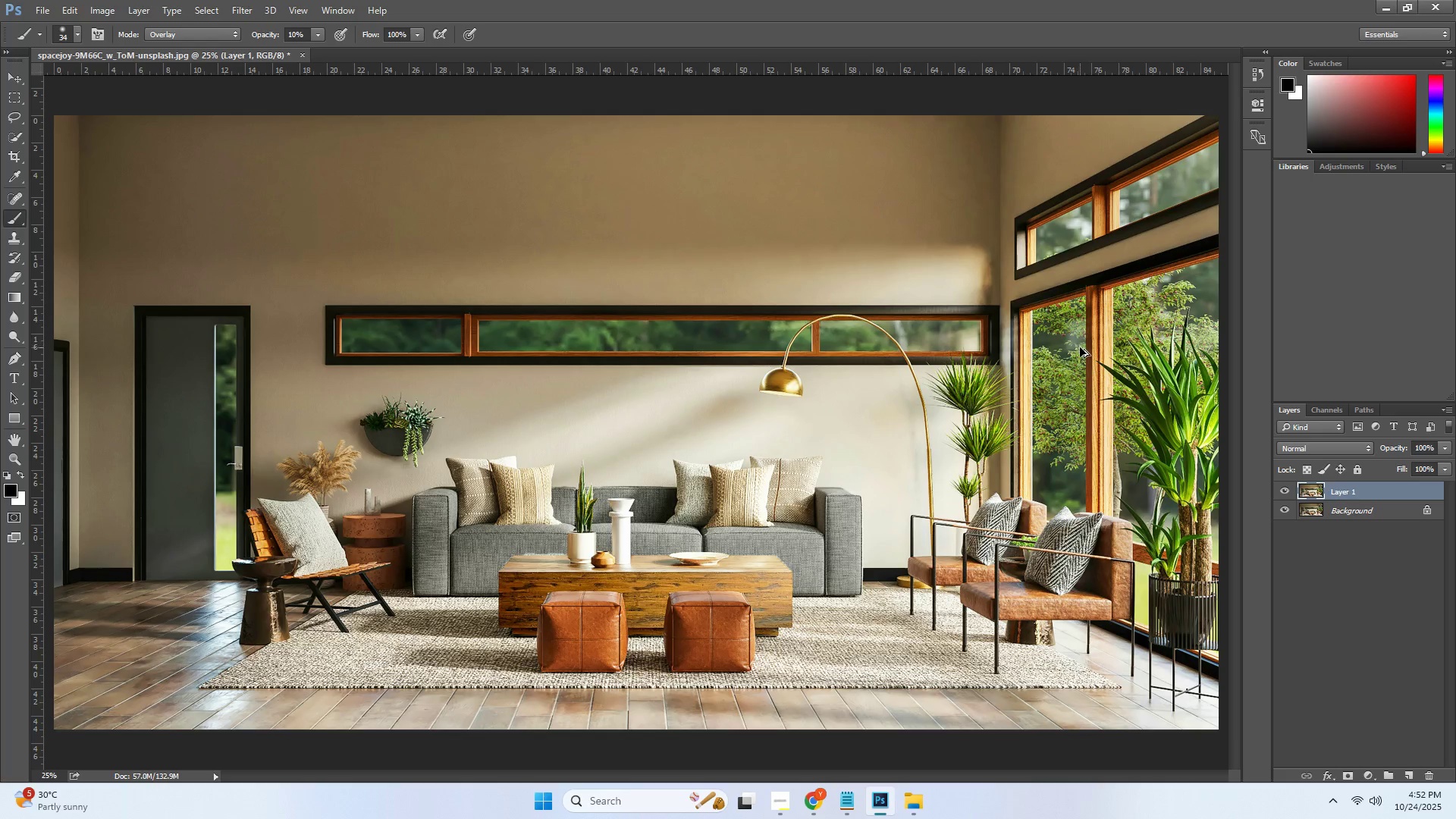 
key(Alt+Control+Z)
 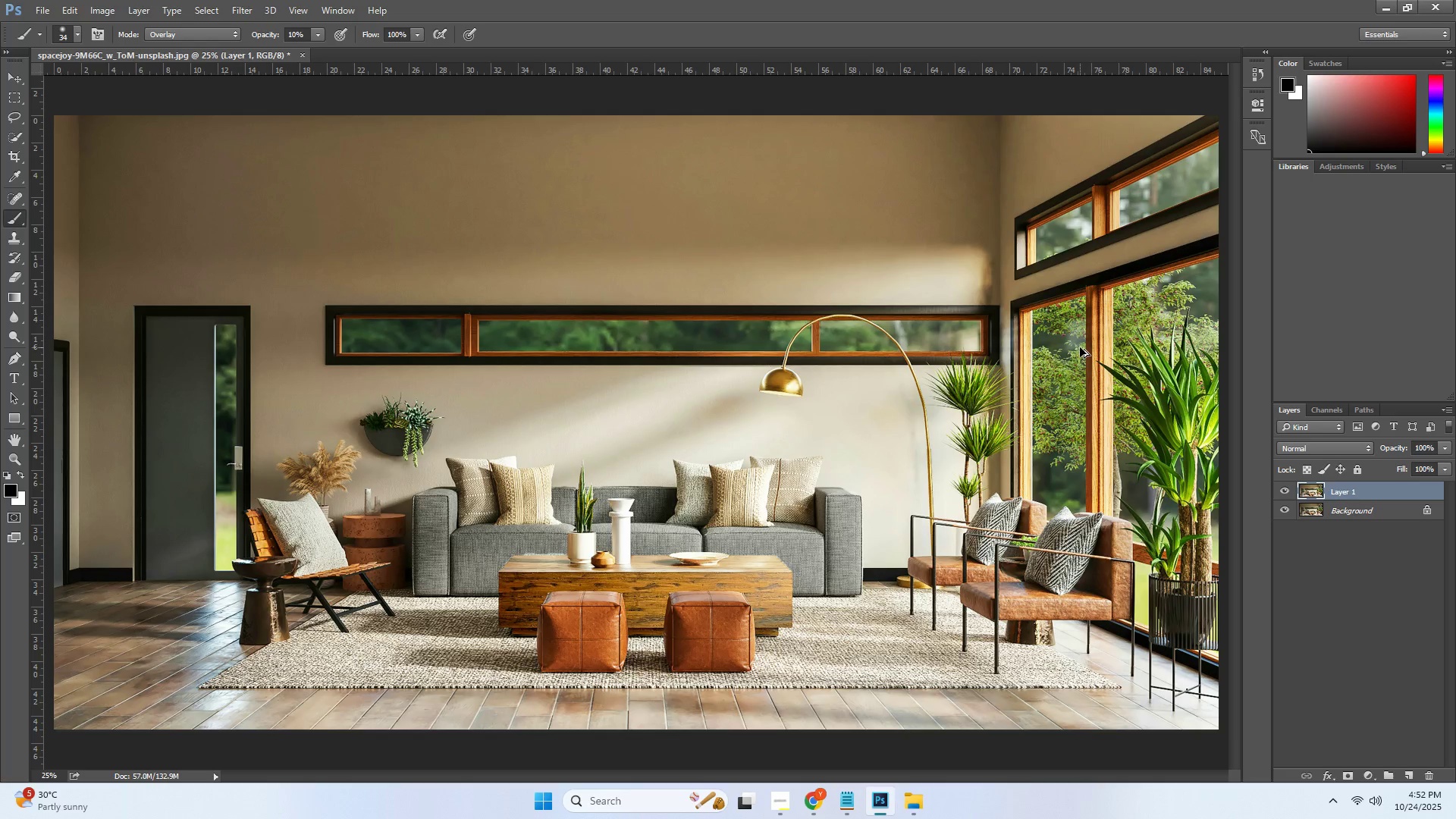 
key(Alt+Control+Z)
 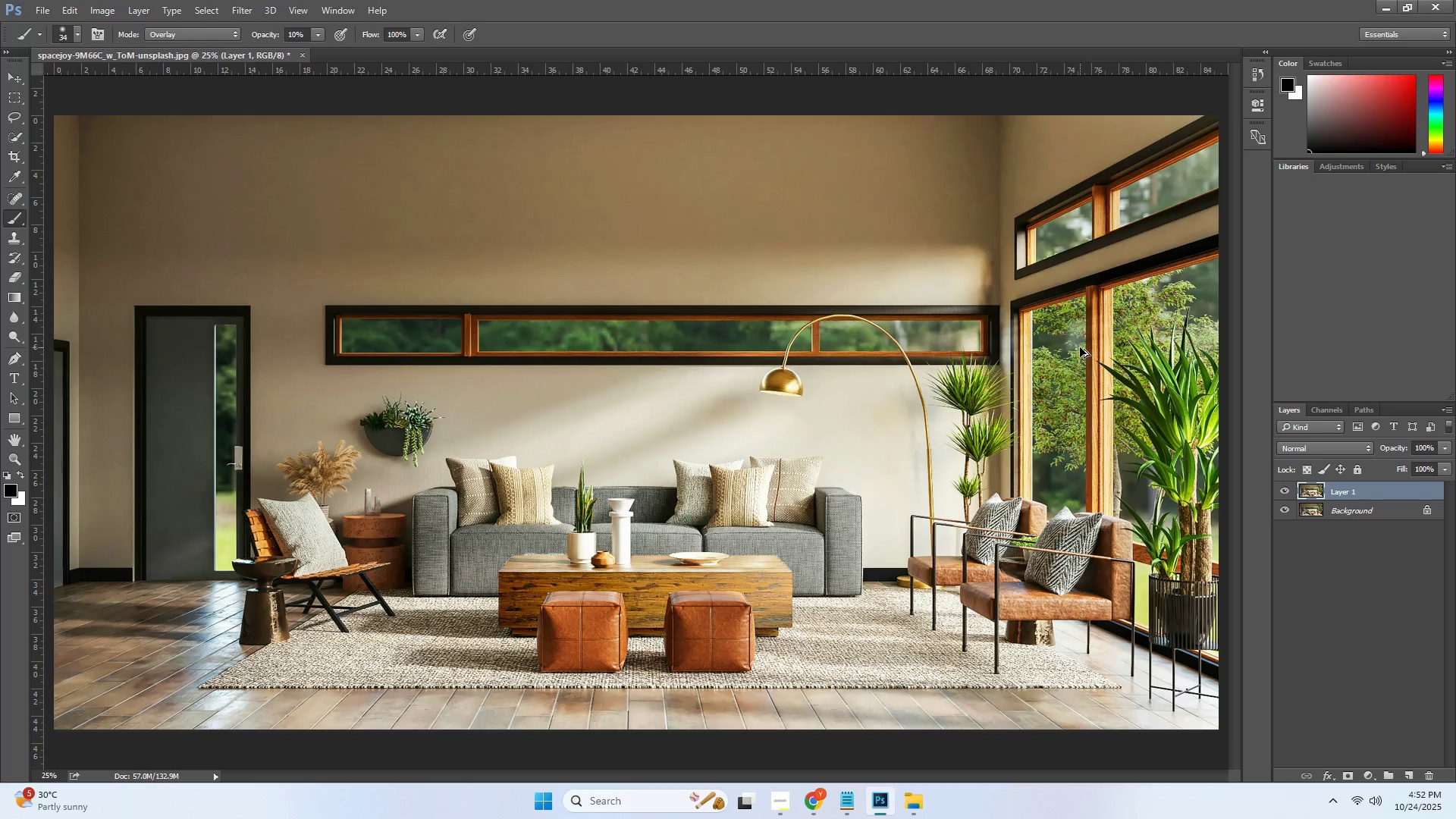 
key(Alt+Control+Z)
 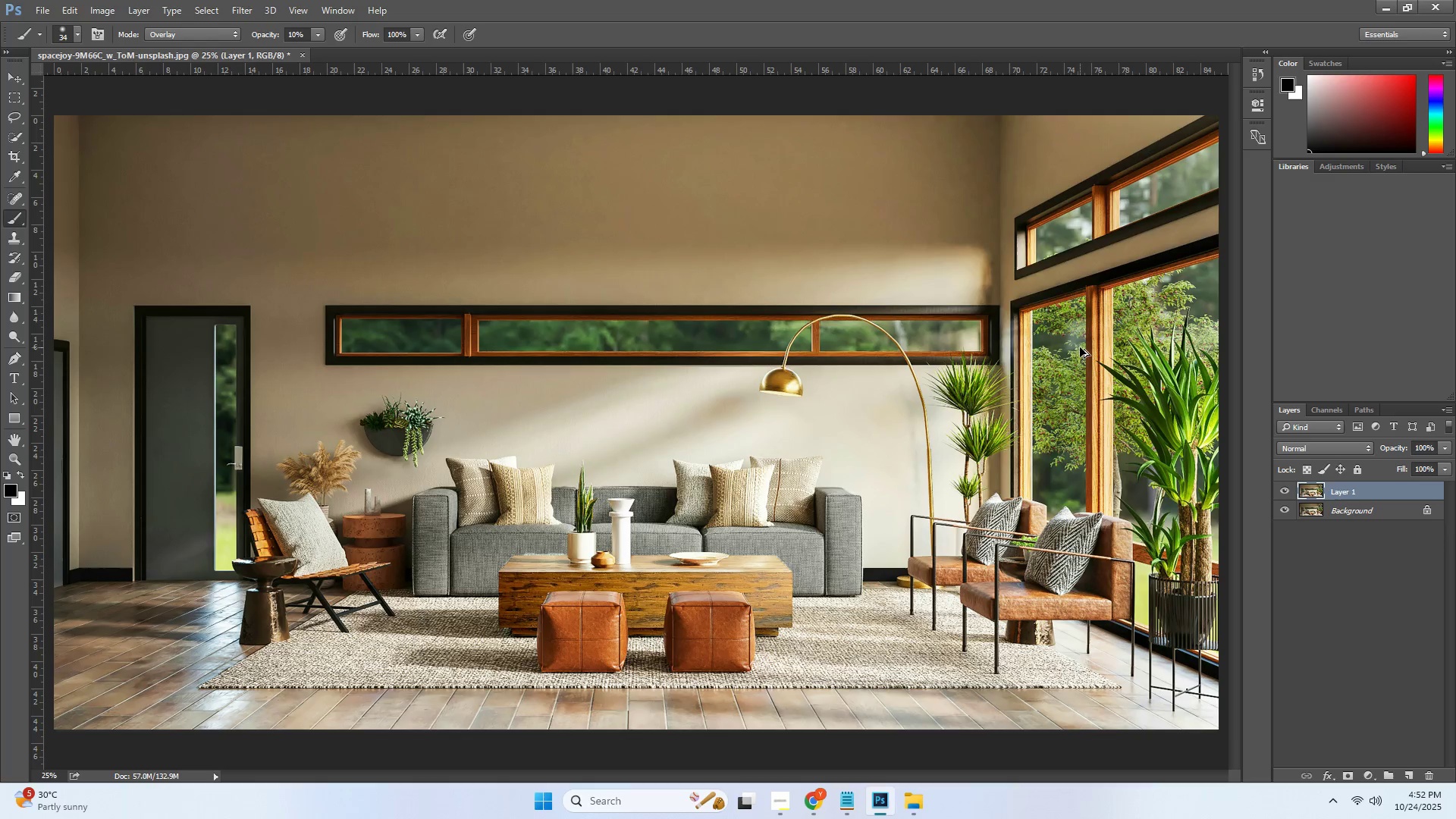 
key(Alt+Control+Z)
 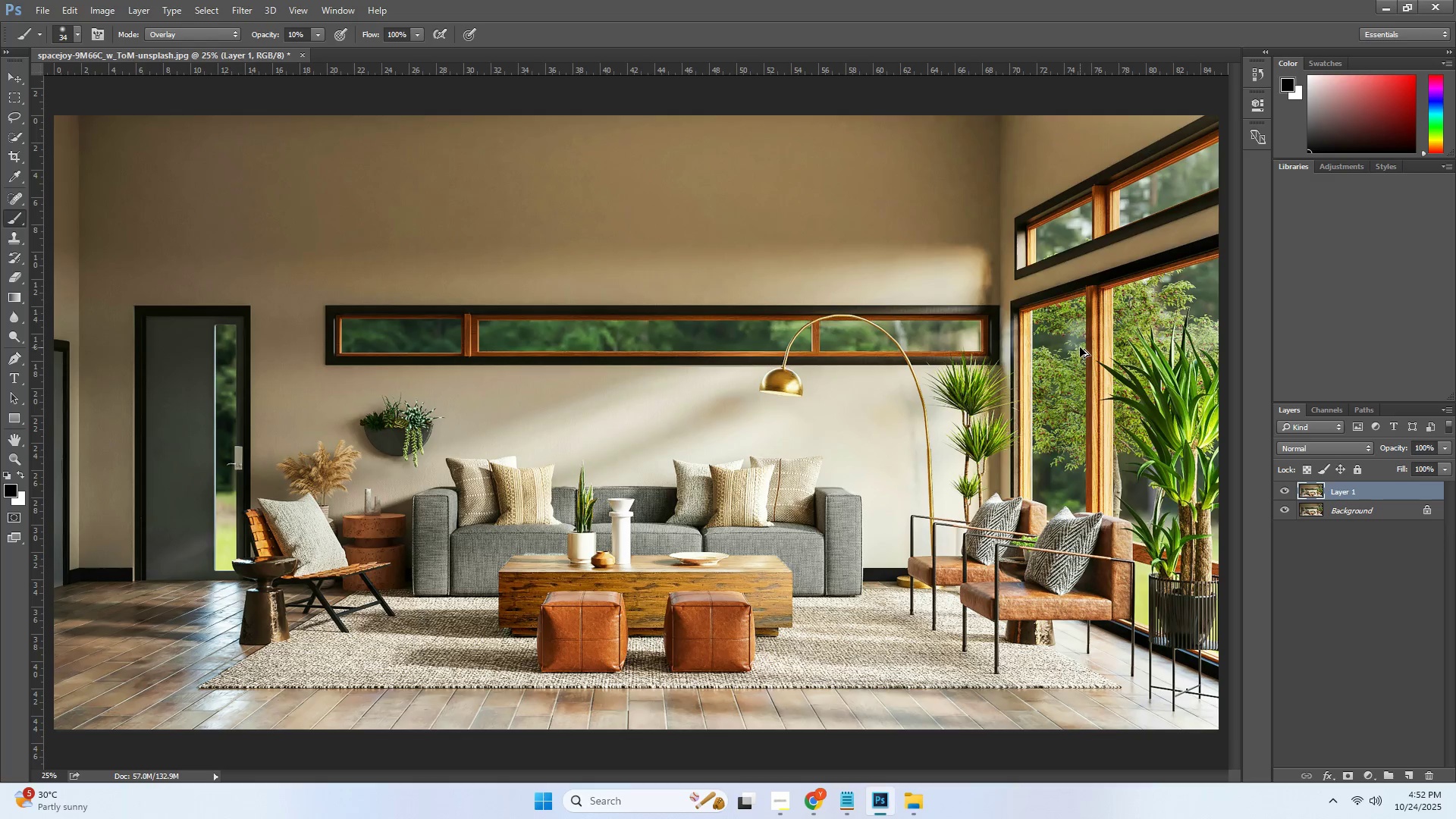 
key(Alt+Control+Z)
 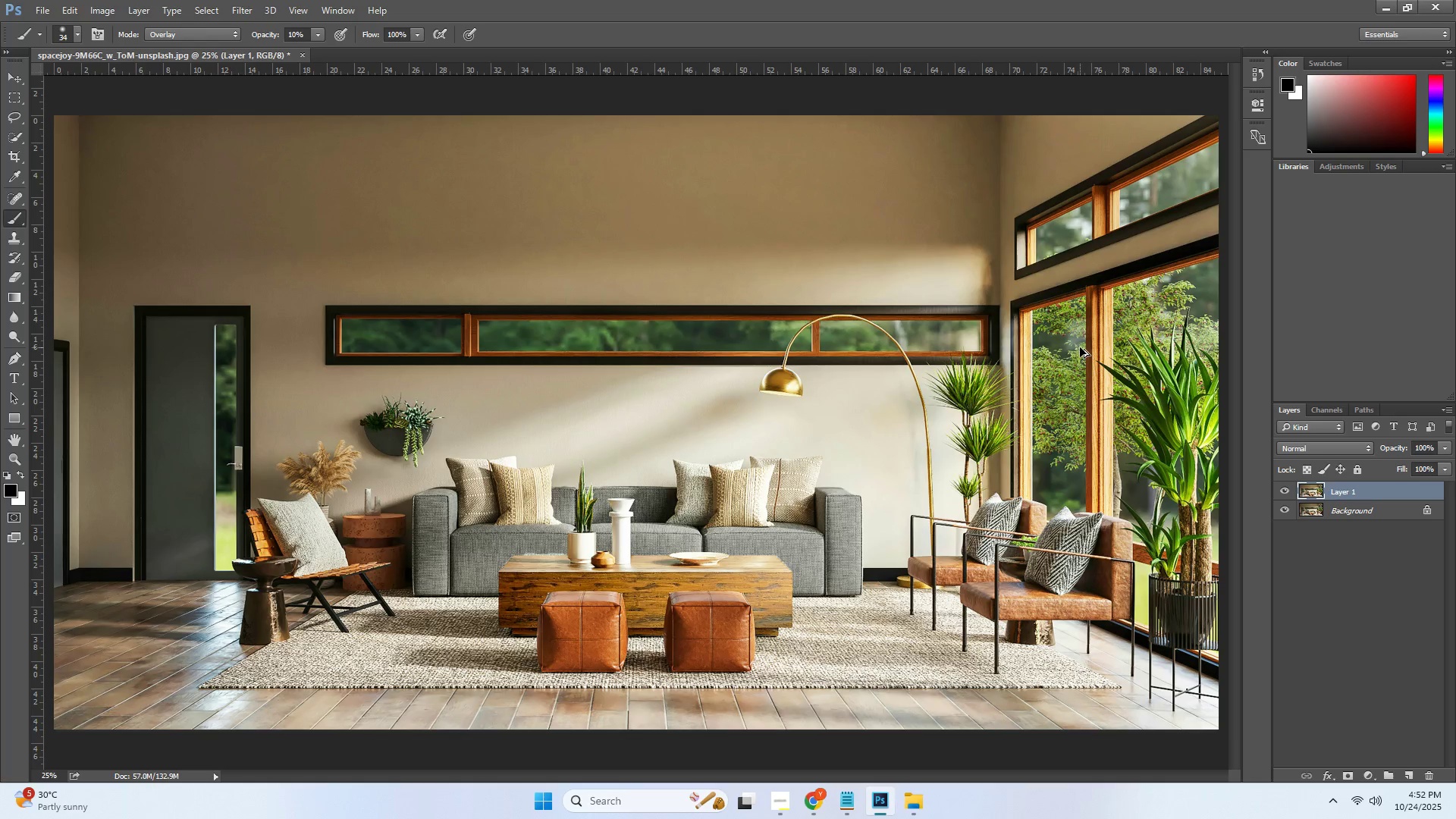 
key(Alt+Control+Z)
 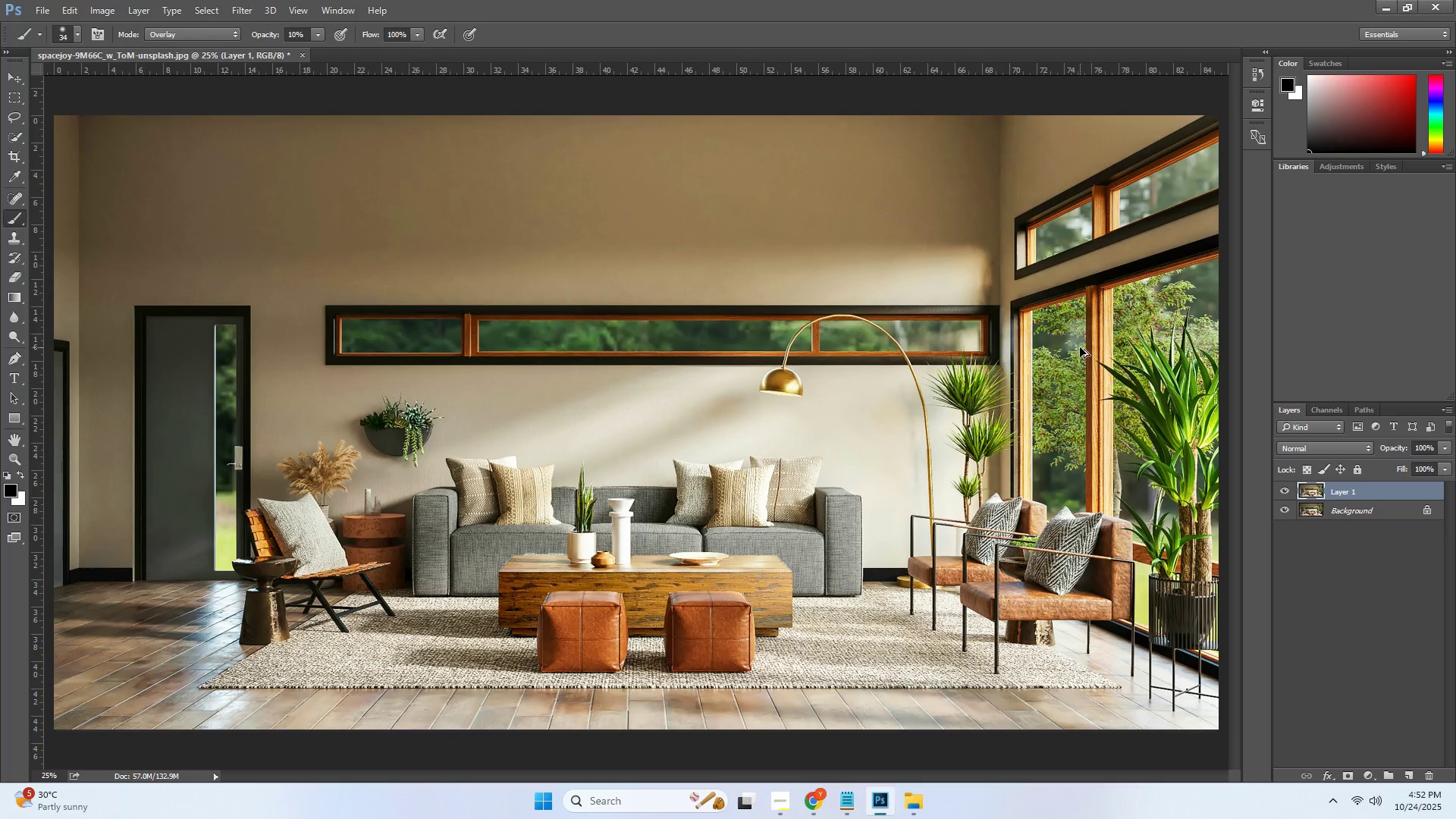 
key(Alt+Control+Z)
 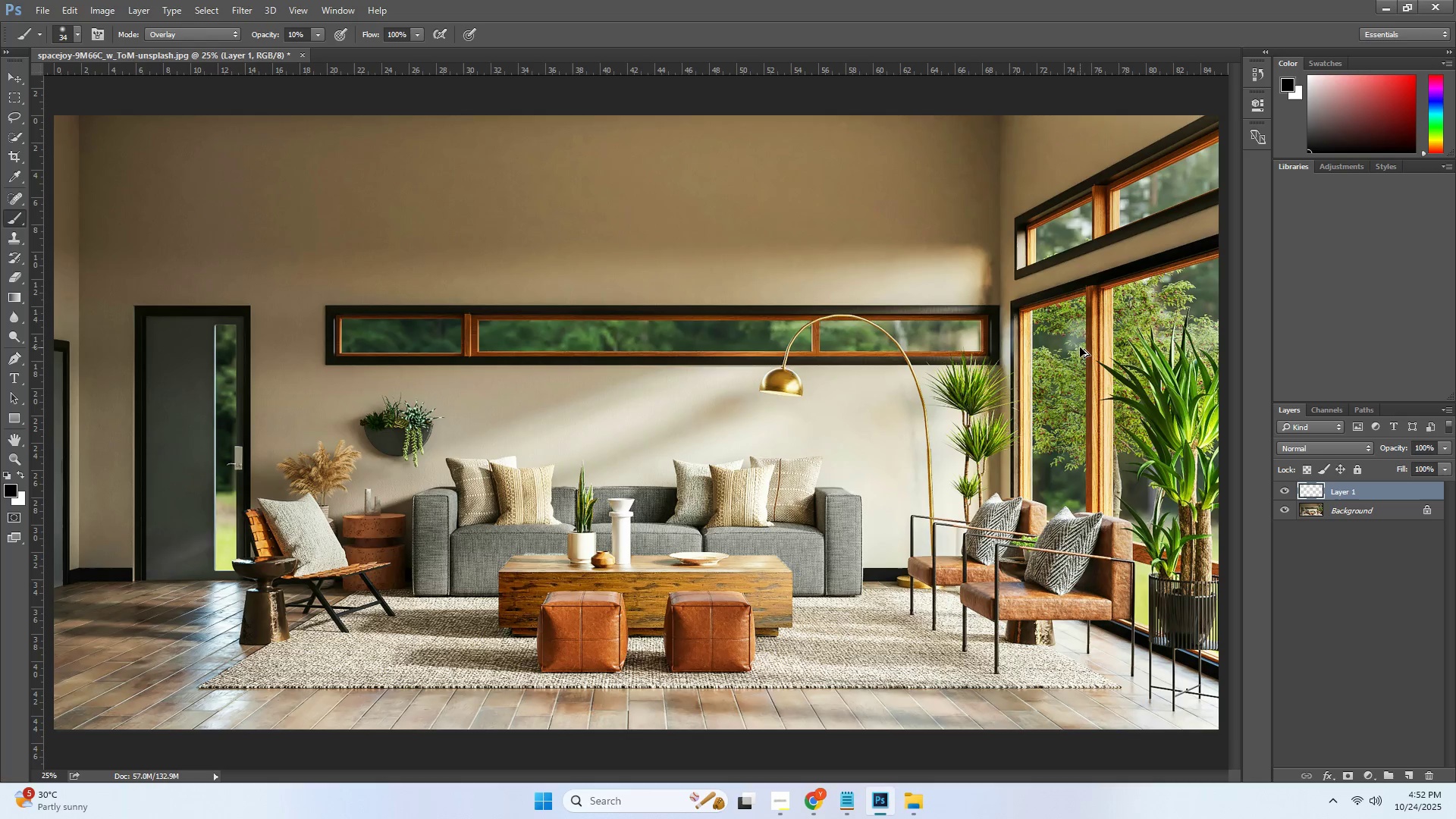 
key(Alt+Control+Z)
 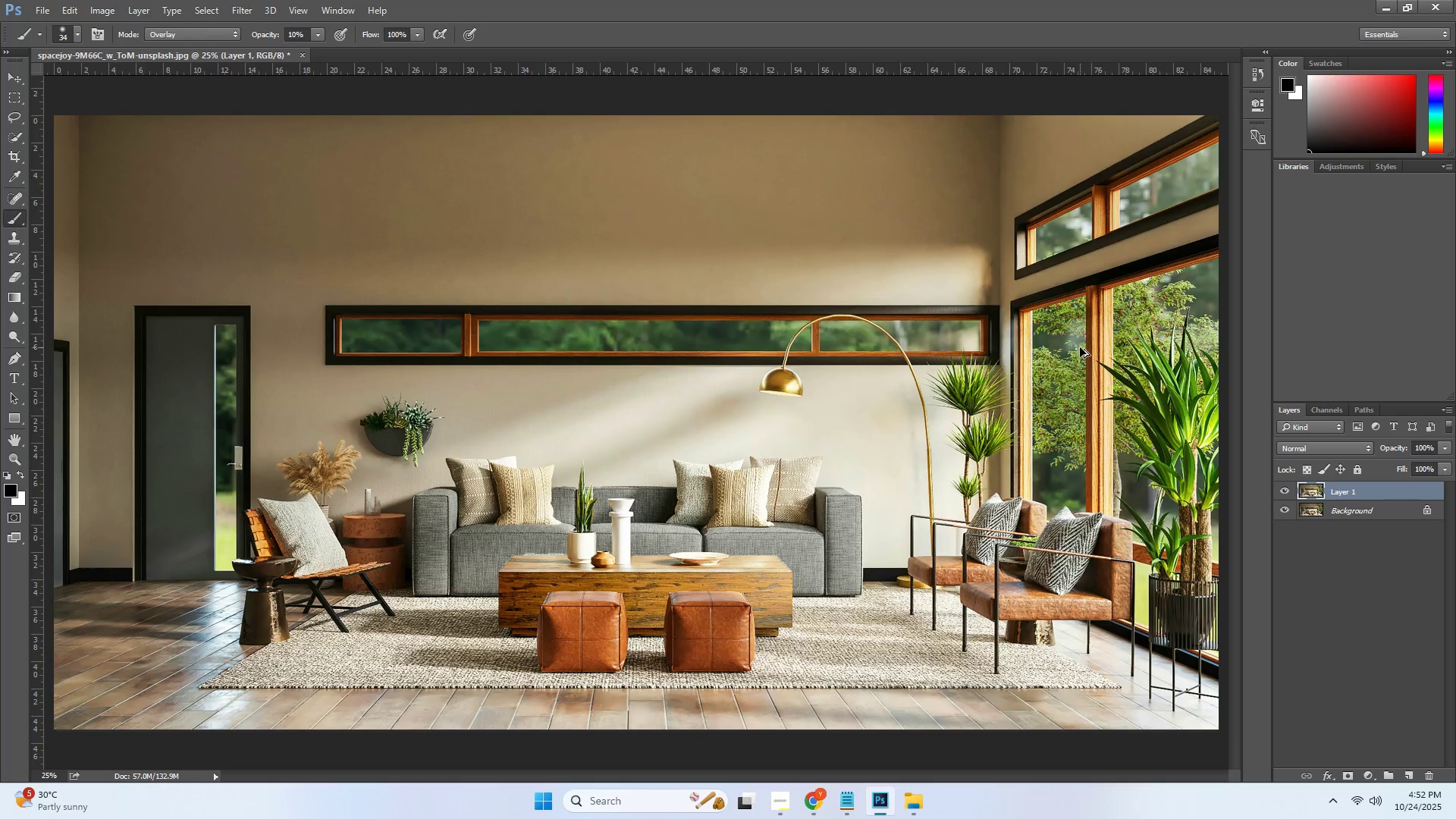 
key(Alt+Control+Z)
 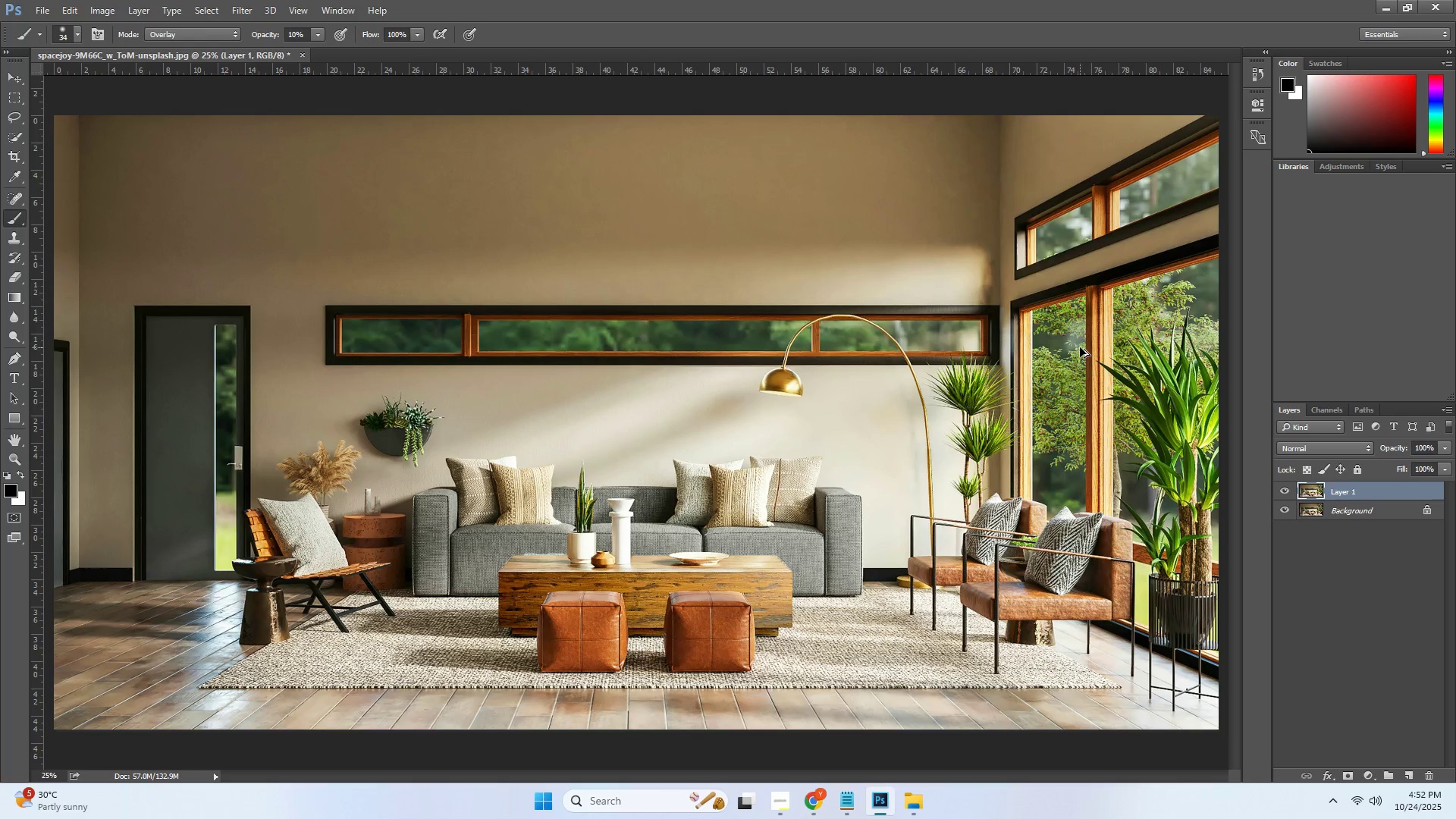 
key(Alt+Control+Z)
 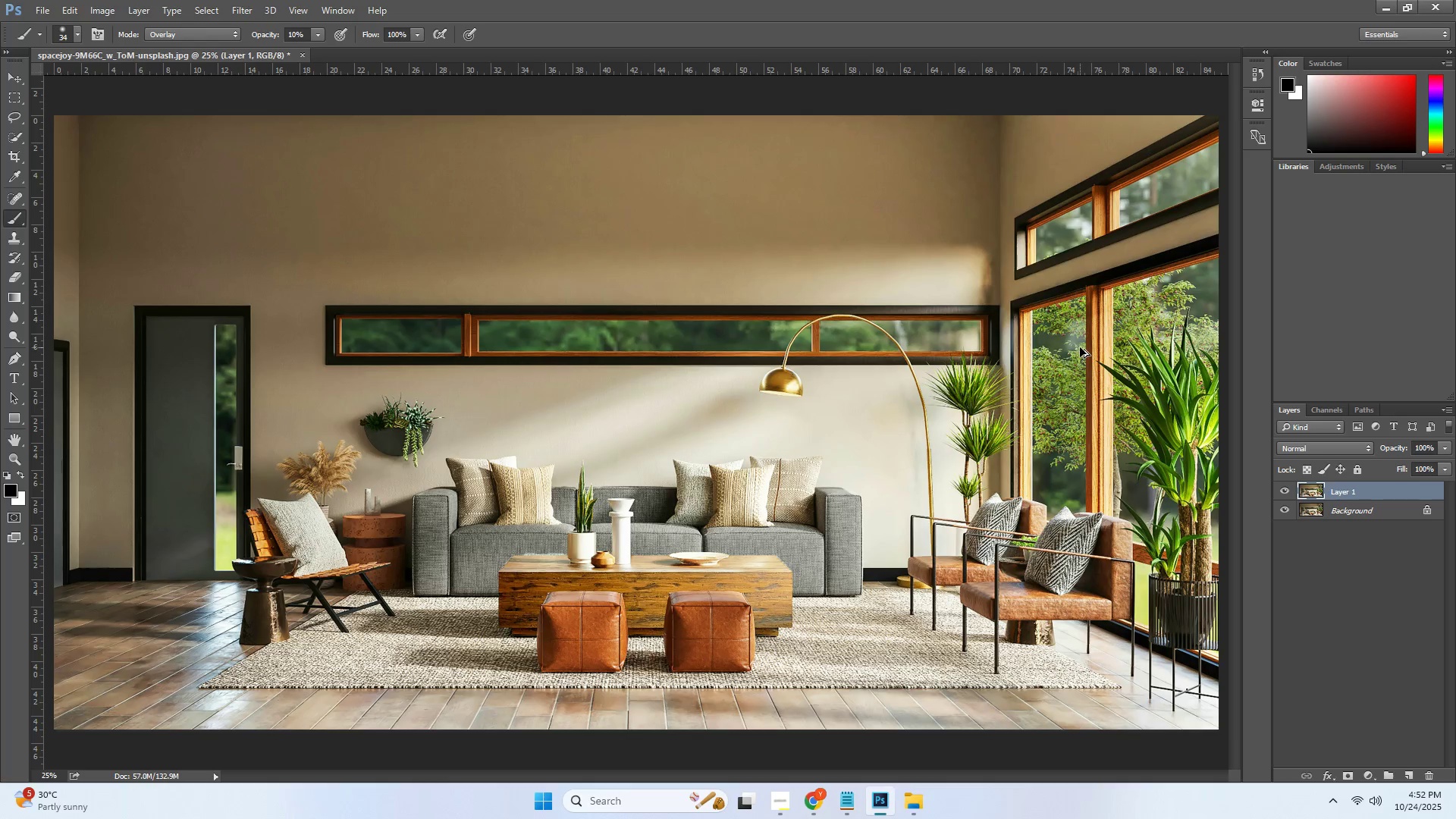 
key(Alt+Control+Z)
 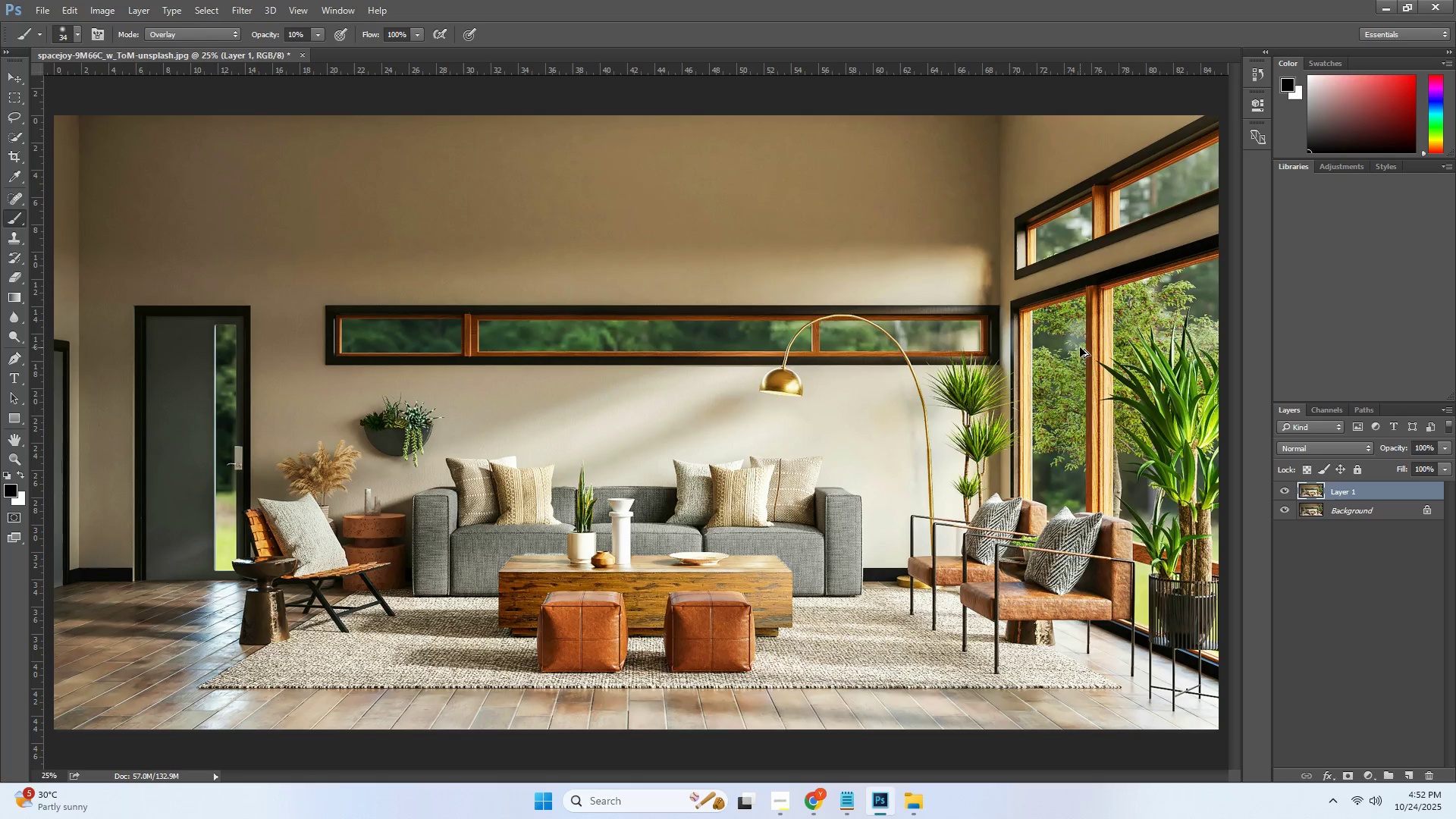 
key(Alt+Control+Z)
 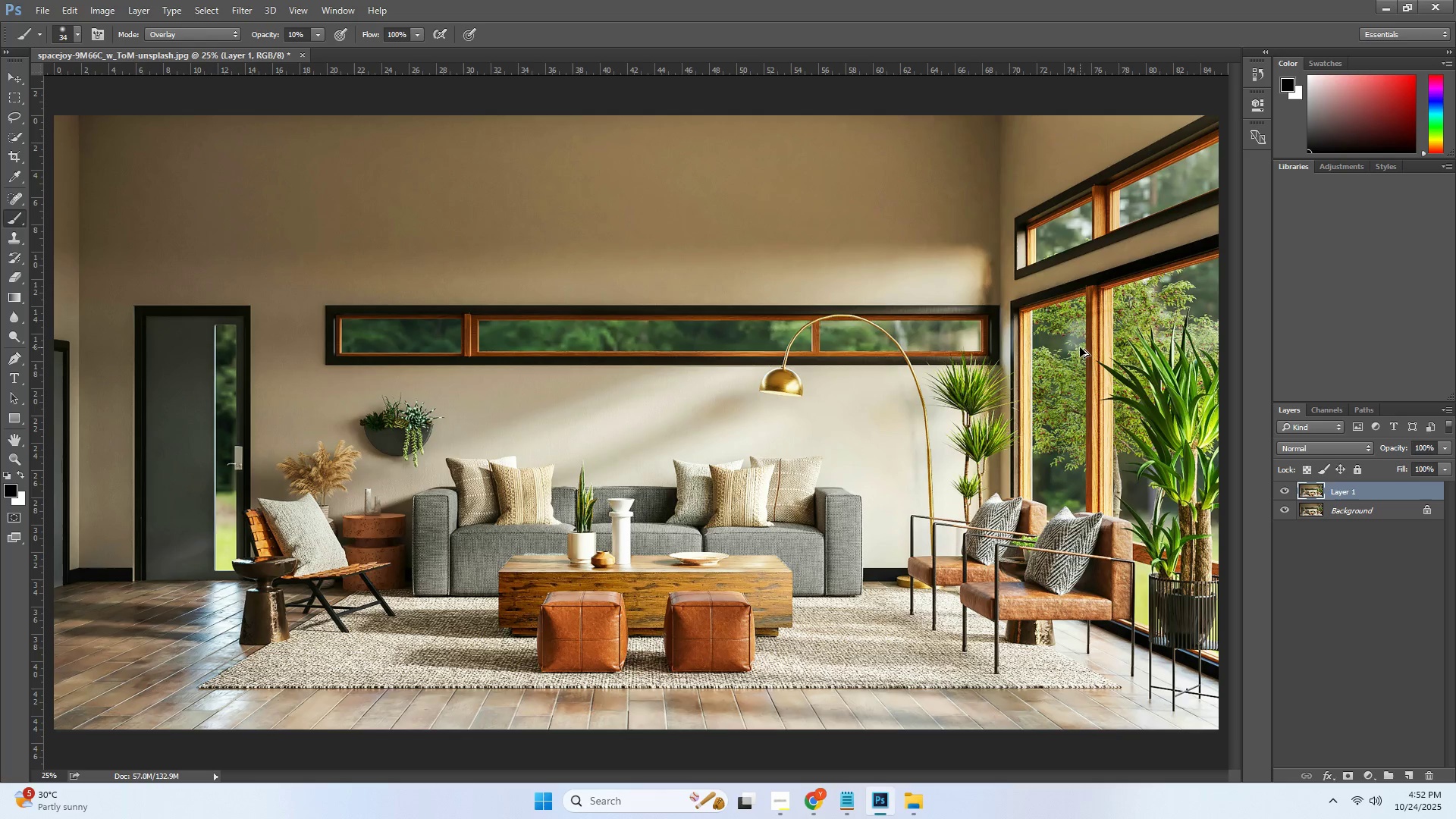 
key(Alt+Control+Z)
 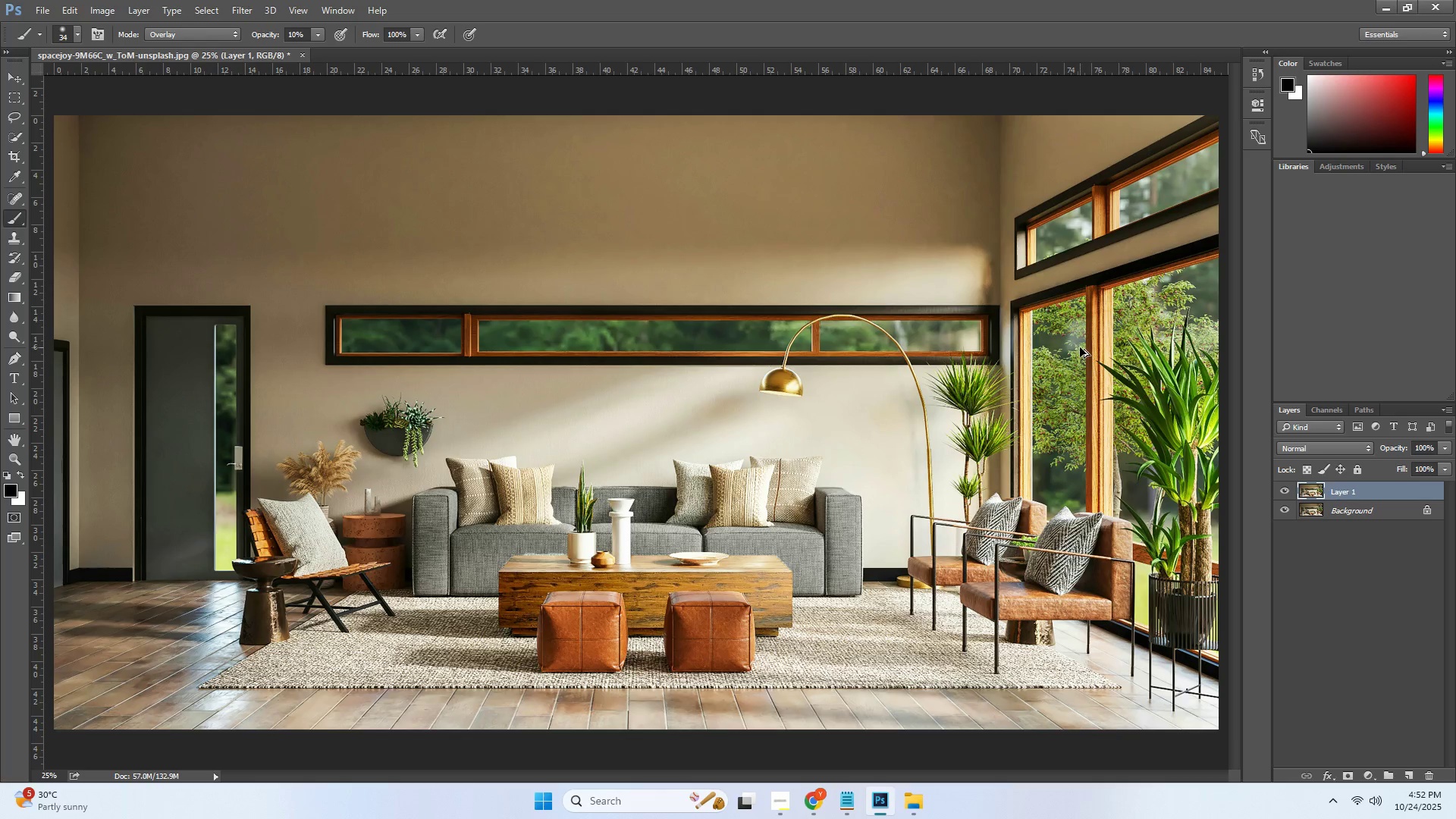 
key(Alt+Control+Z)
 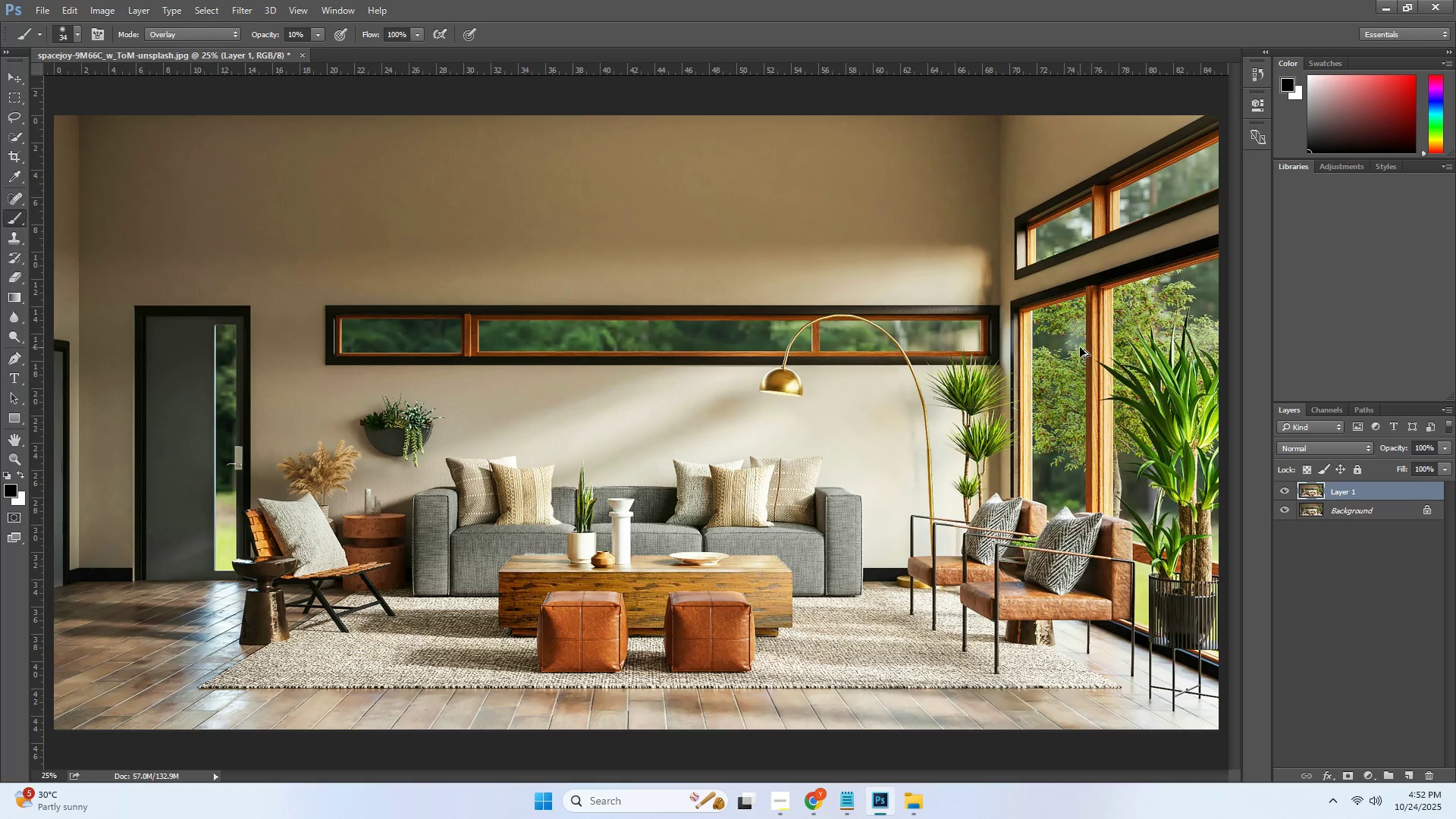 
key(Alt+Control+Z)
 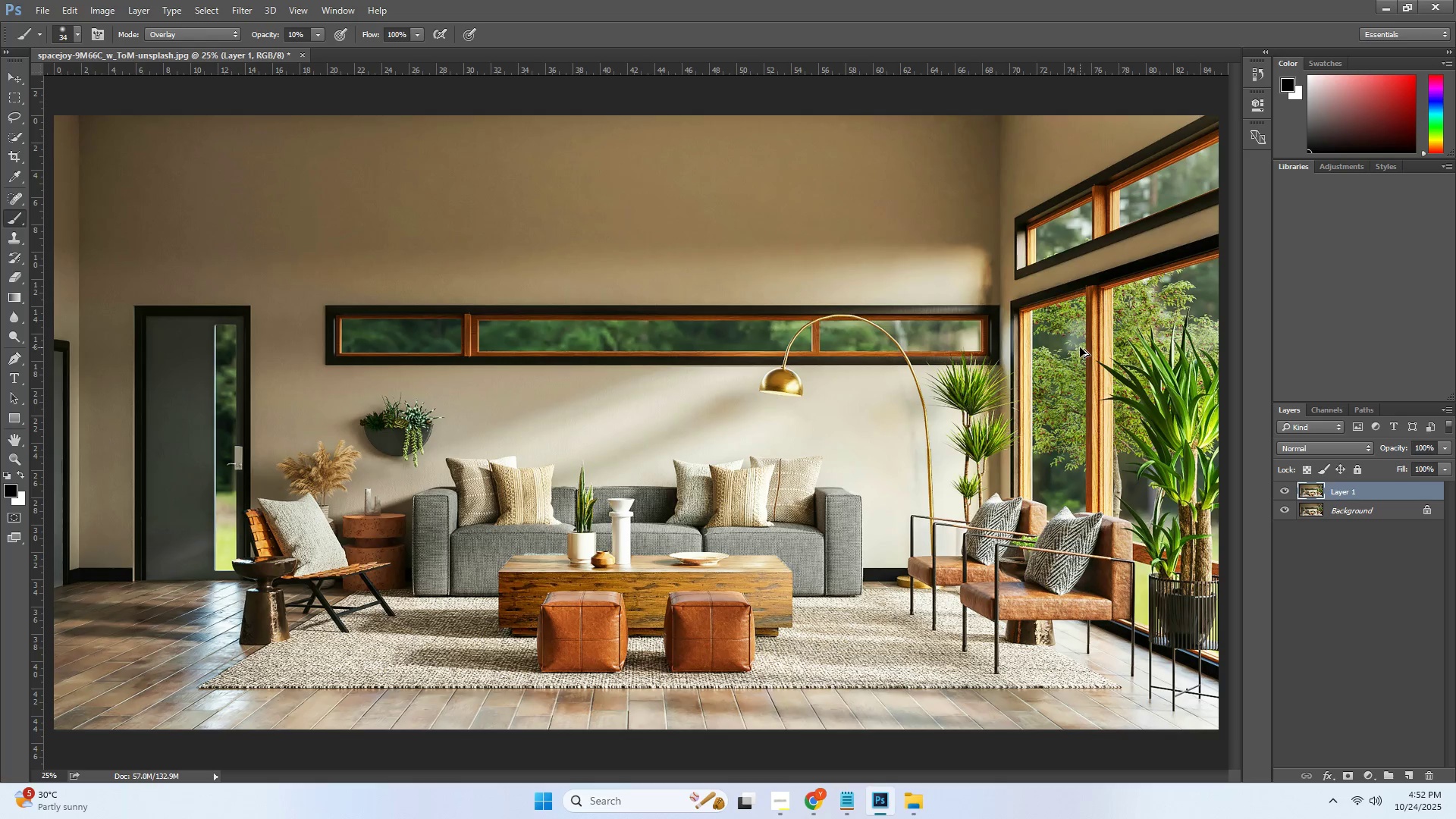 
key(Alt+Control+Z)
 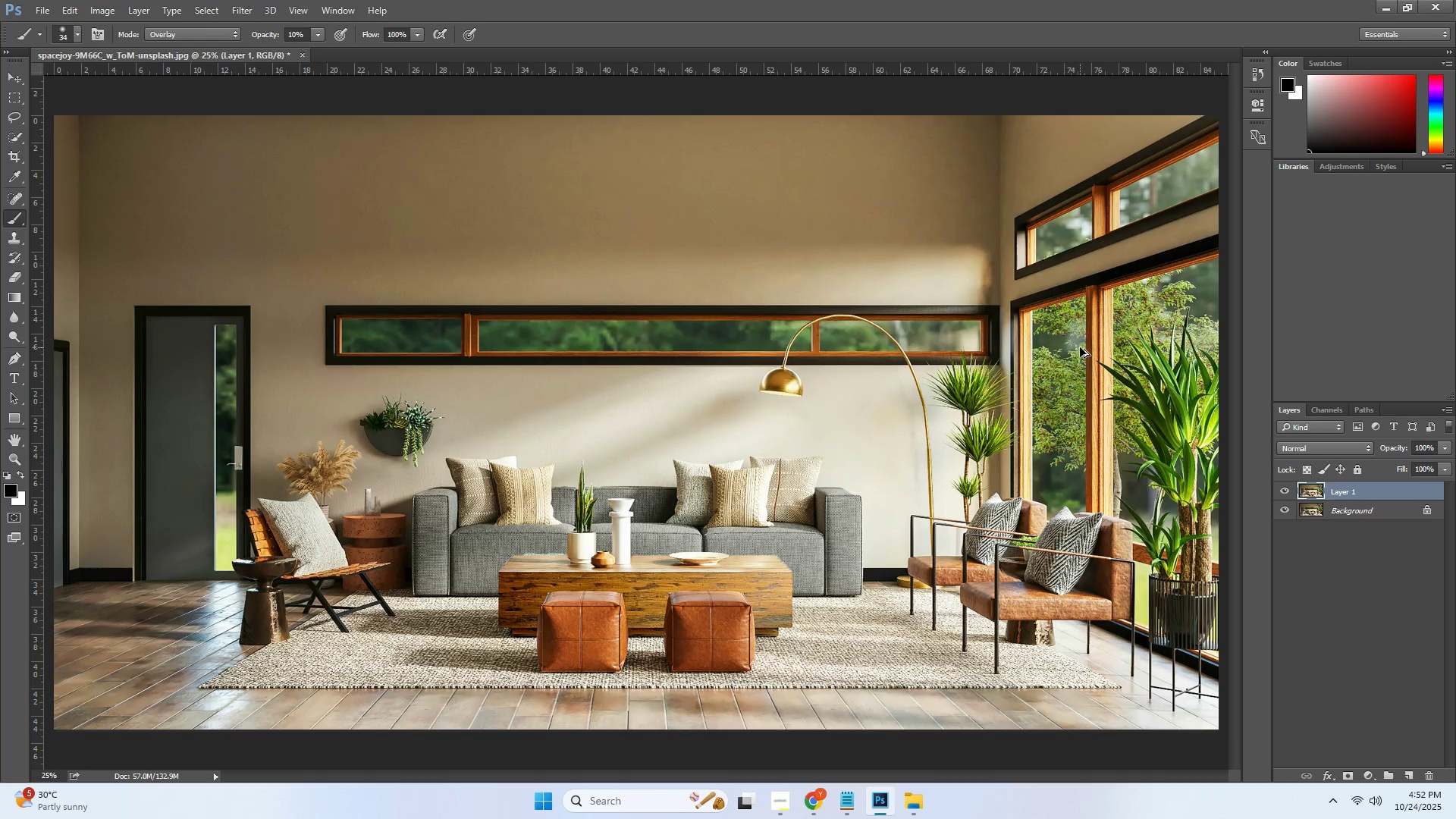 
key(Alt+Control+Z)
 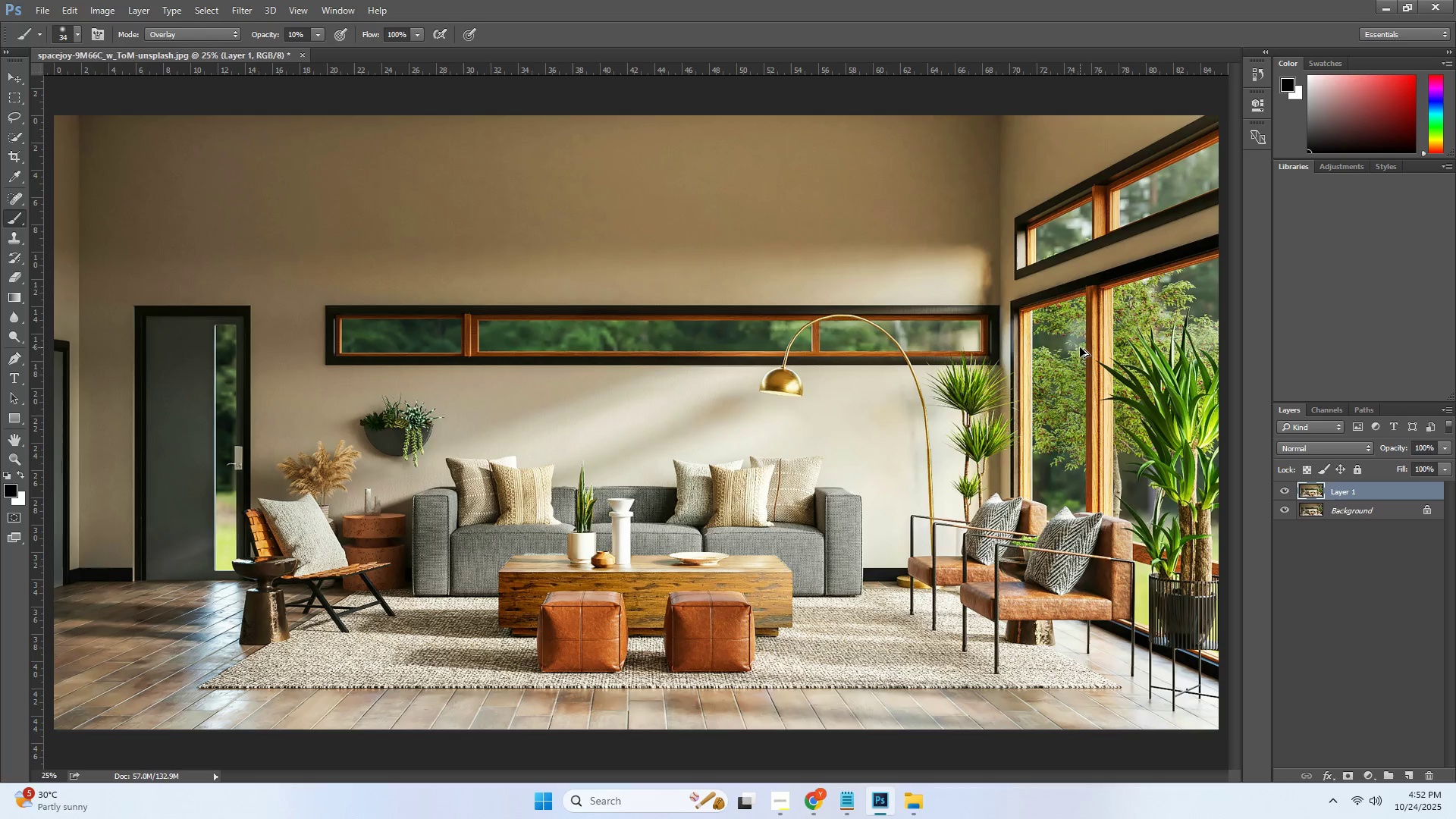 
key(Alt+Control+Z)
 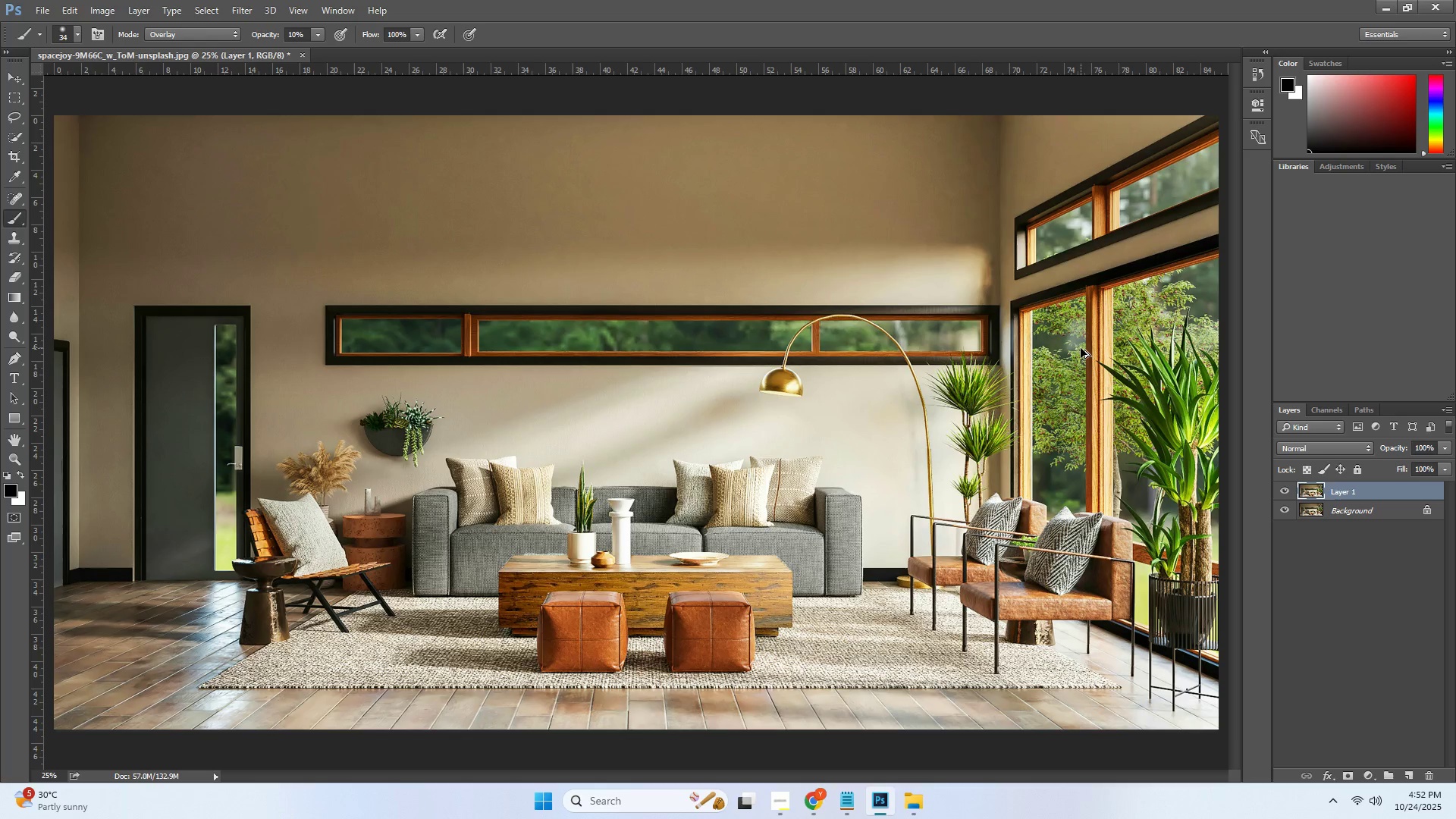 
key(Alt+Control+Z)
 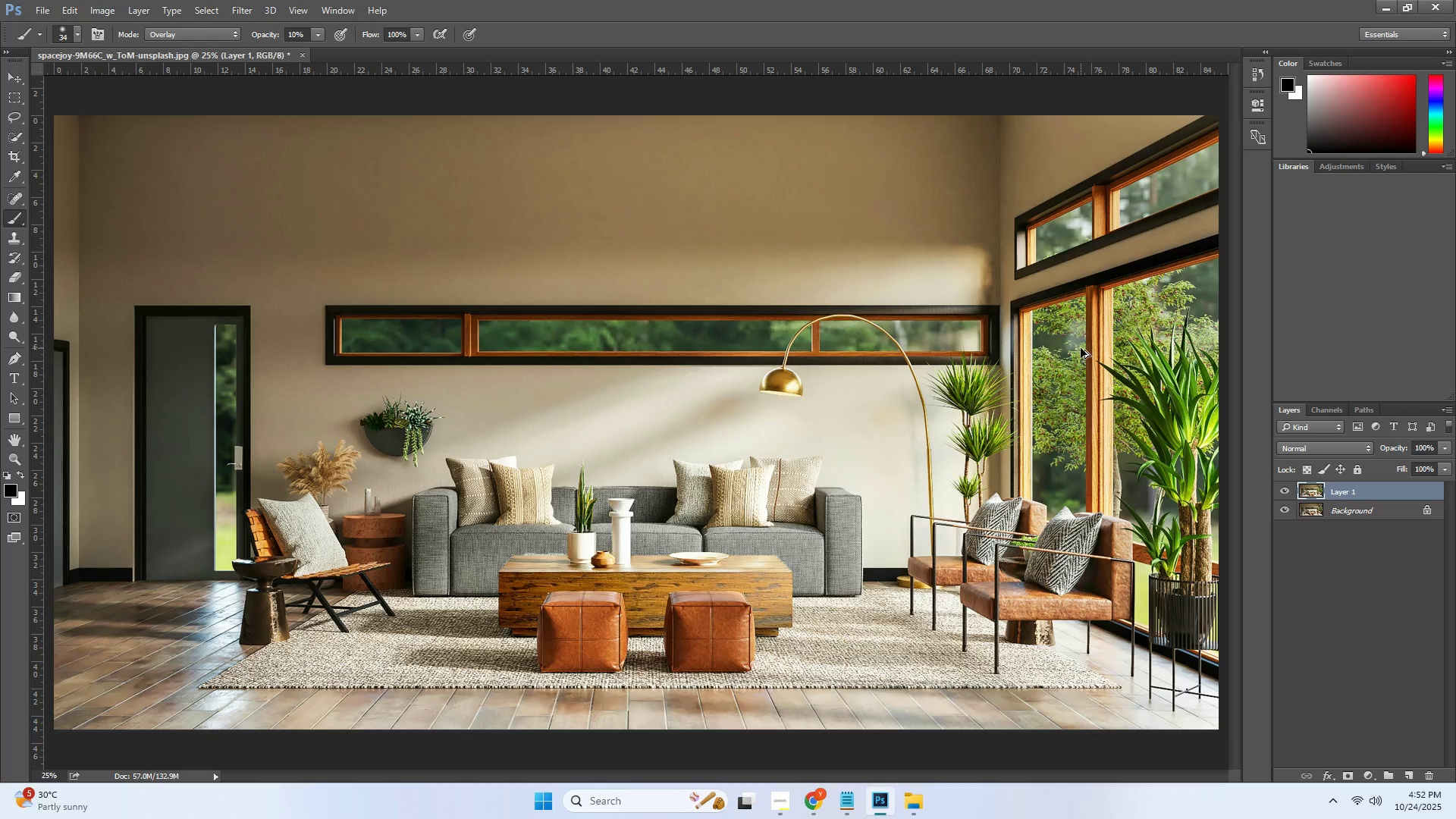 
key(Alt+Control+Z)
 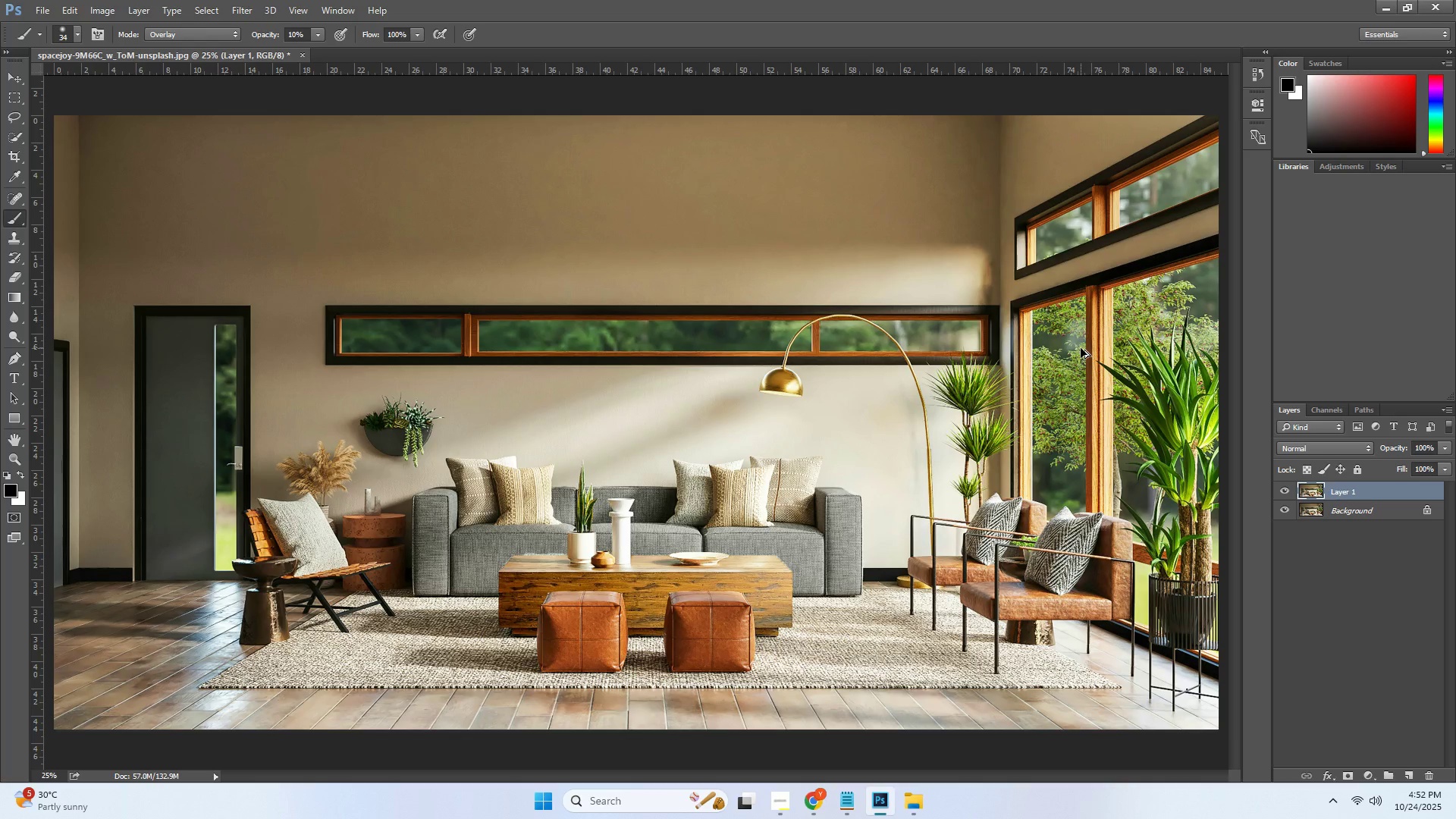 
key(Alt+Control+Z)
 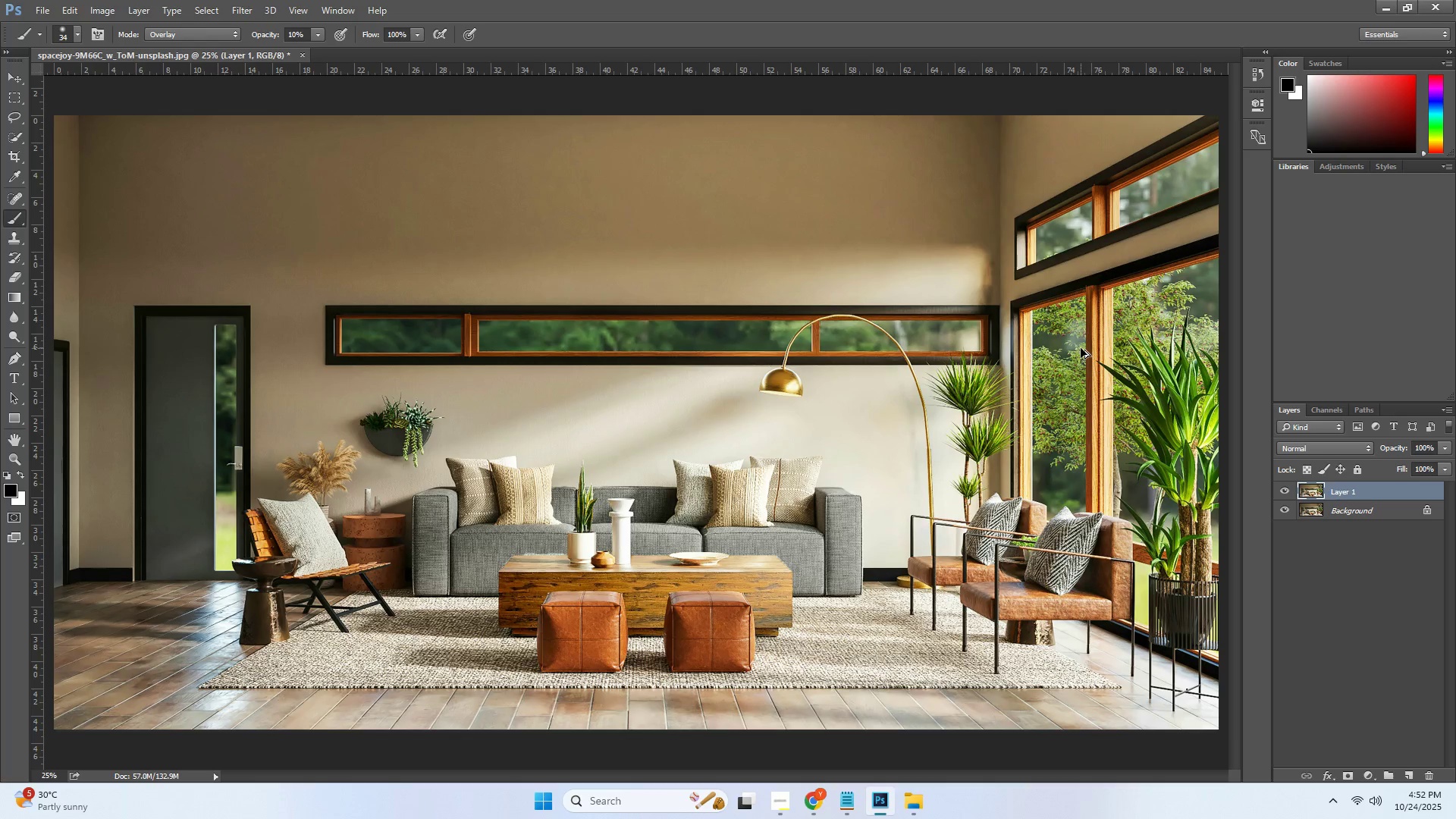 
key(Alt+Control+Z)
 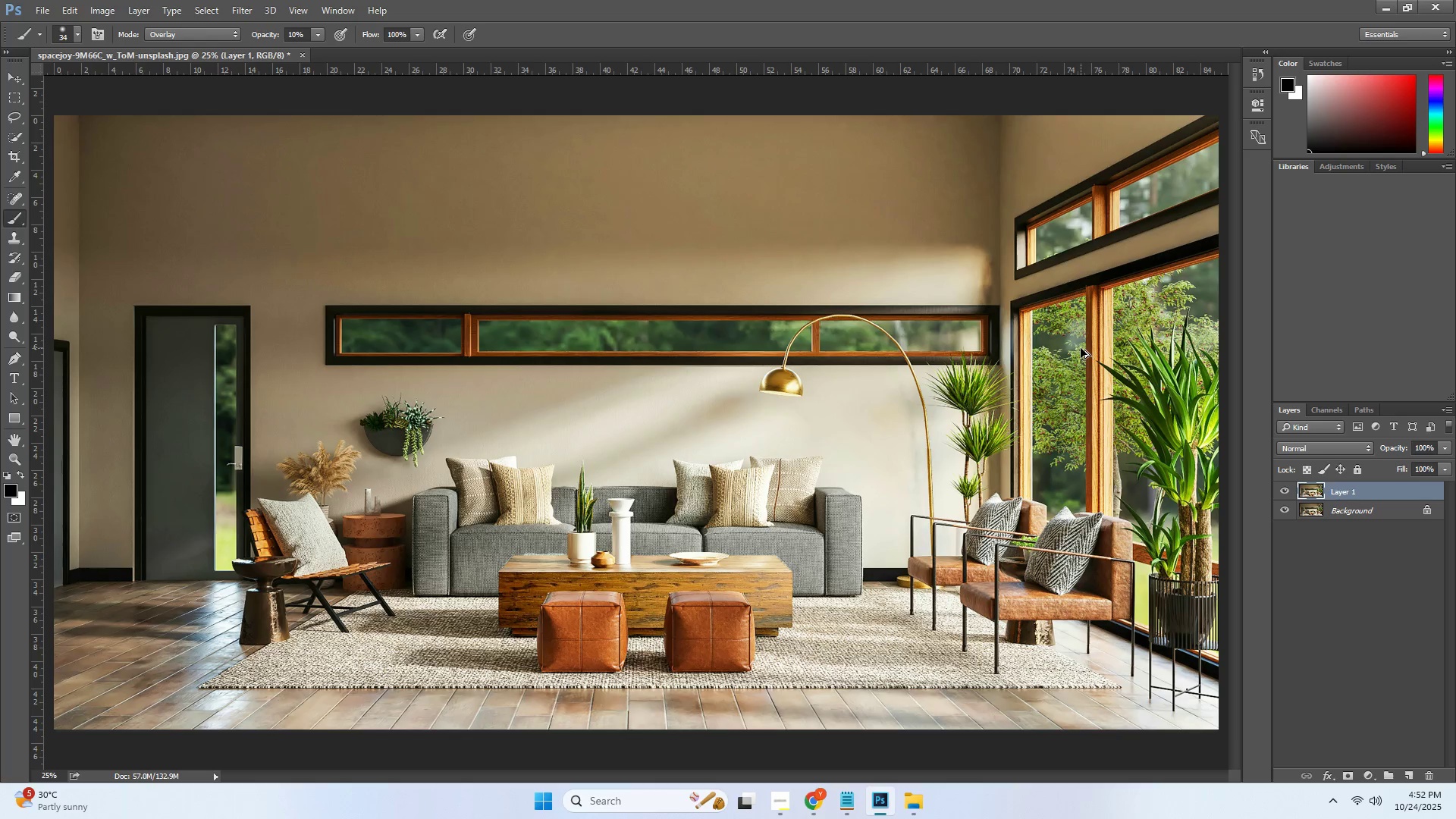 
key(Alt+Control+Z)
 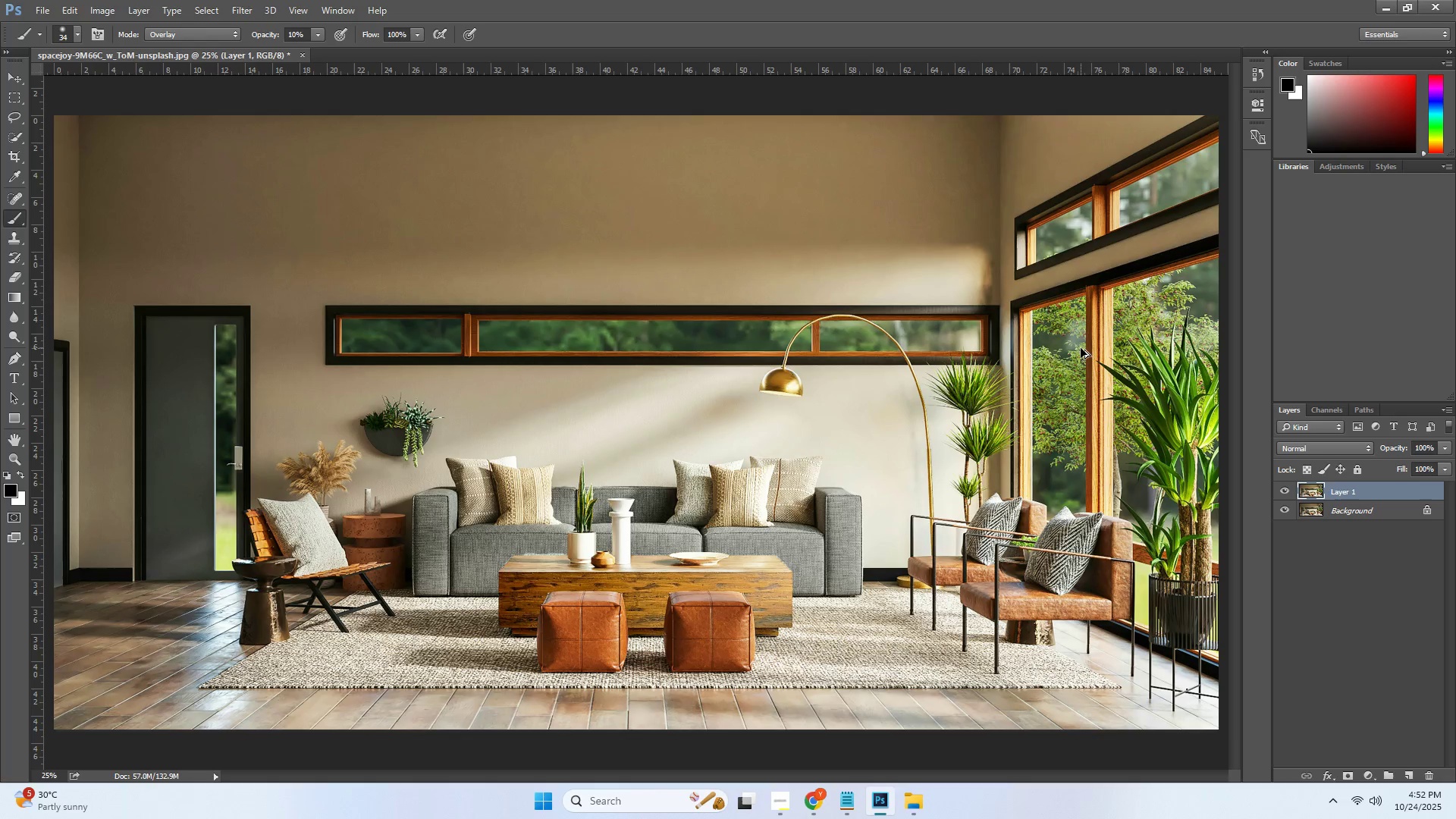 
key(Alt+Control+Z)
 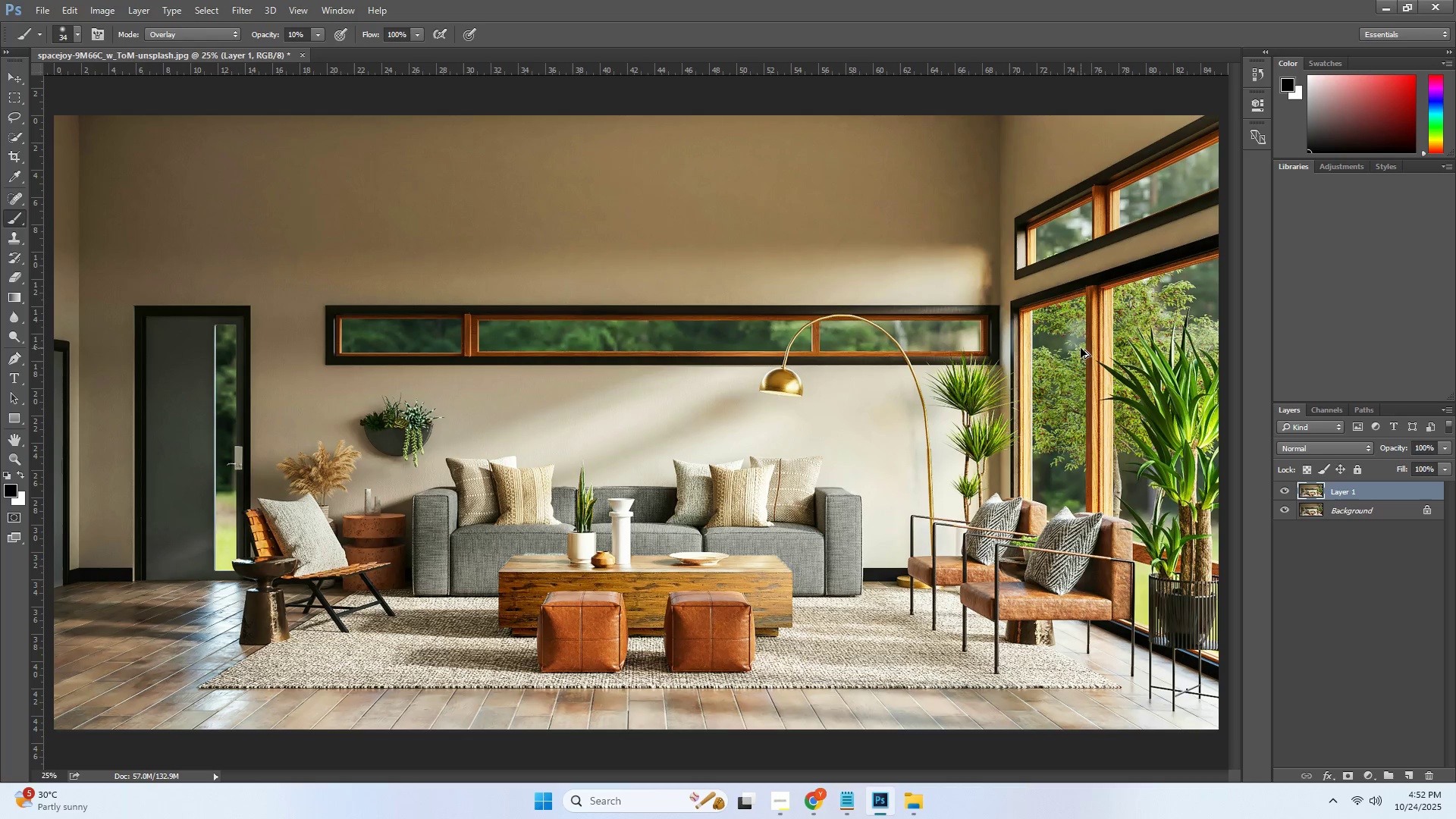 
key(Alt+Control+Z)
 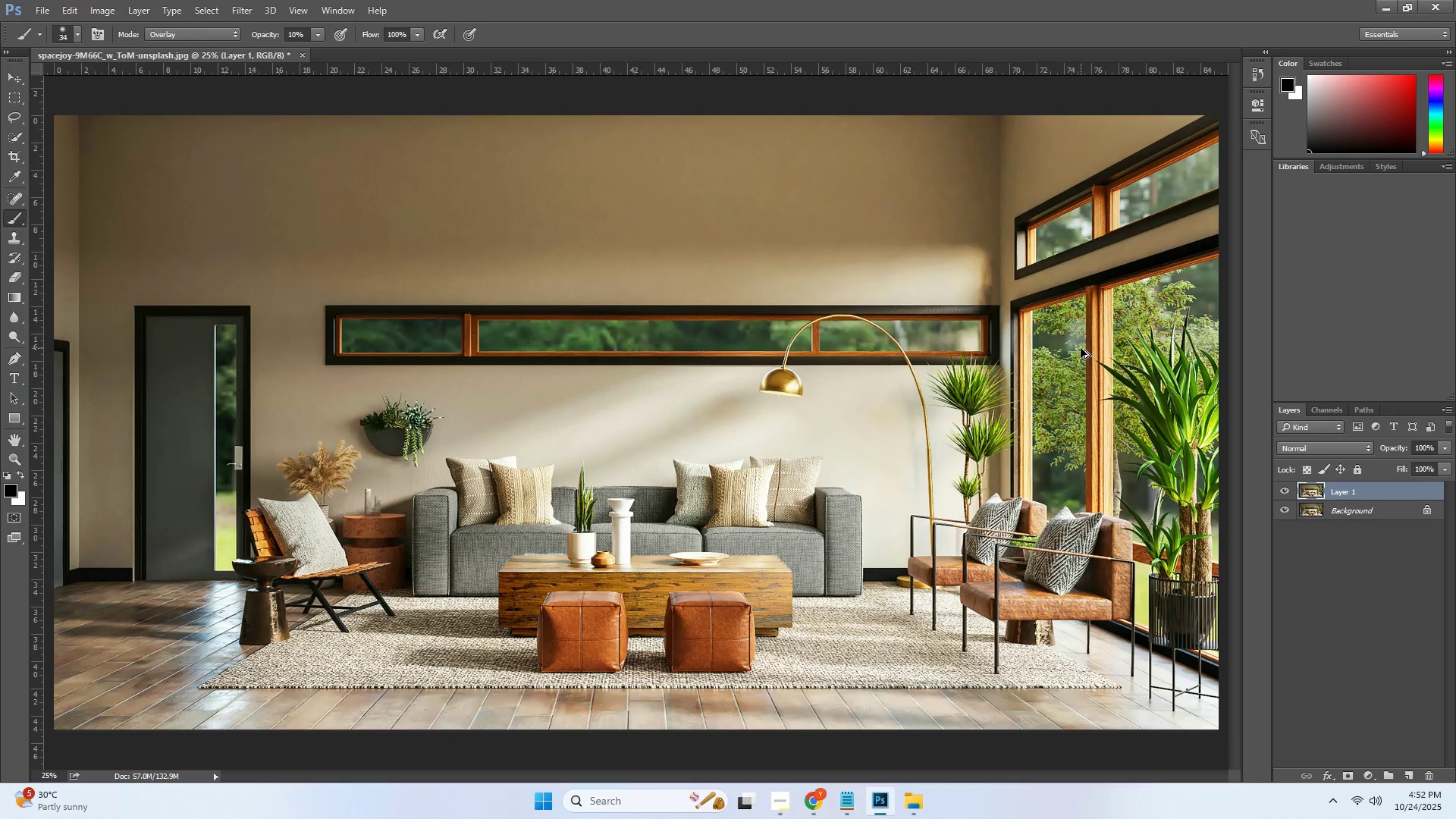 
key(Alt+Control+Z)
 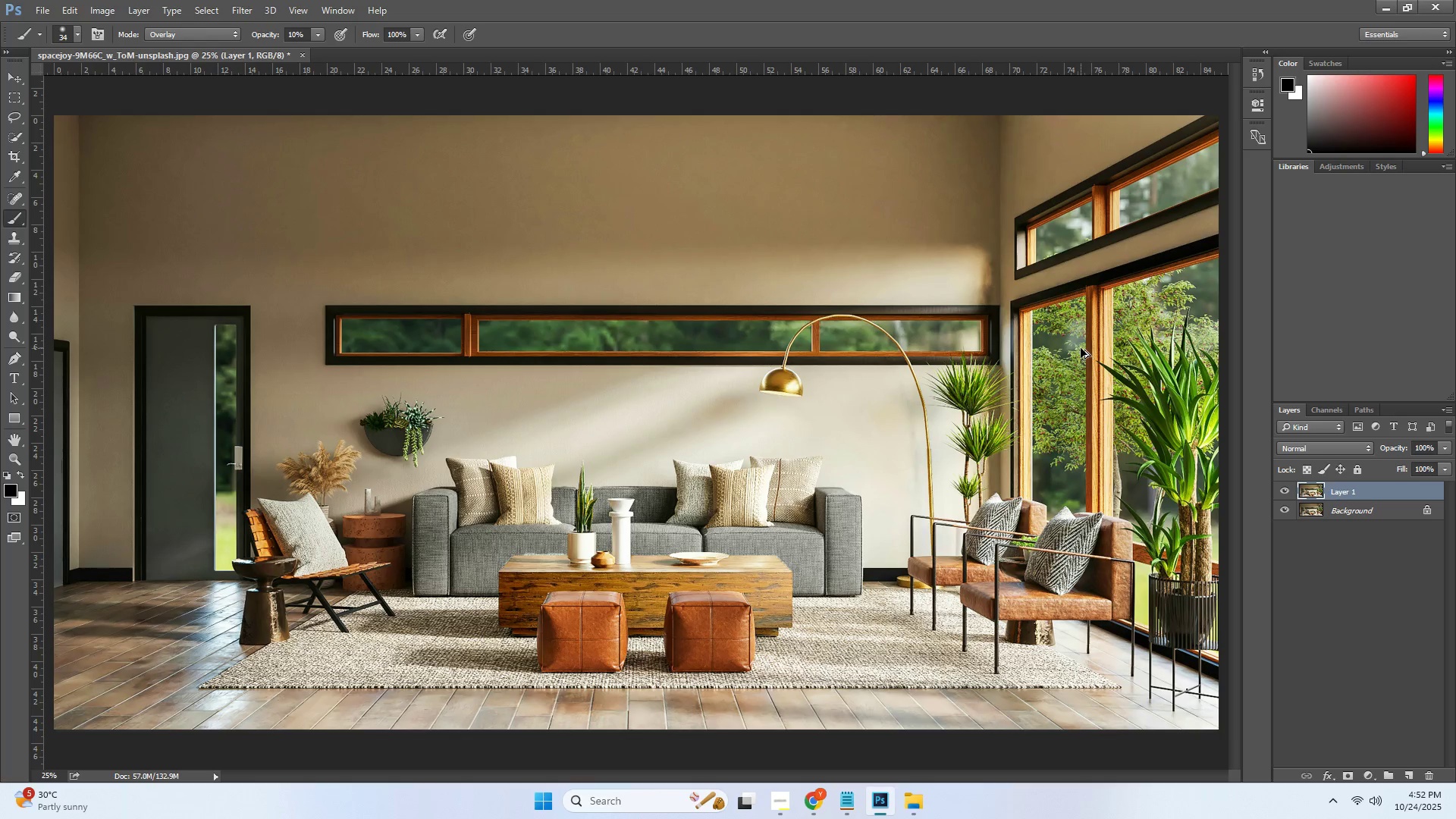 
key(Alt+Control+Z)
 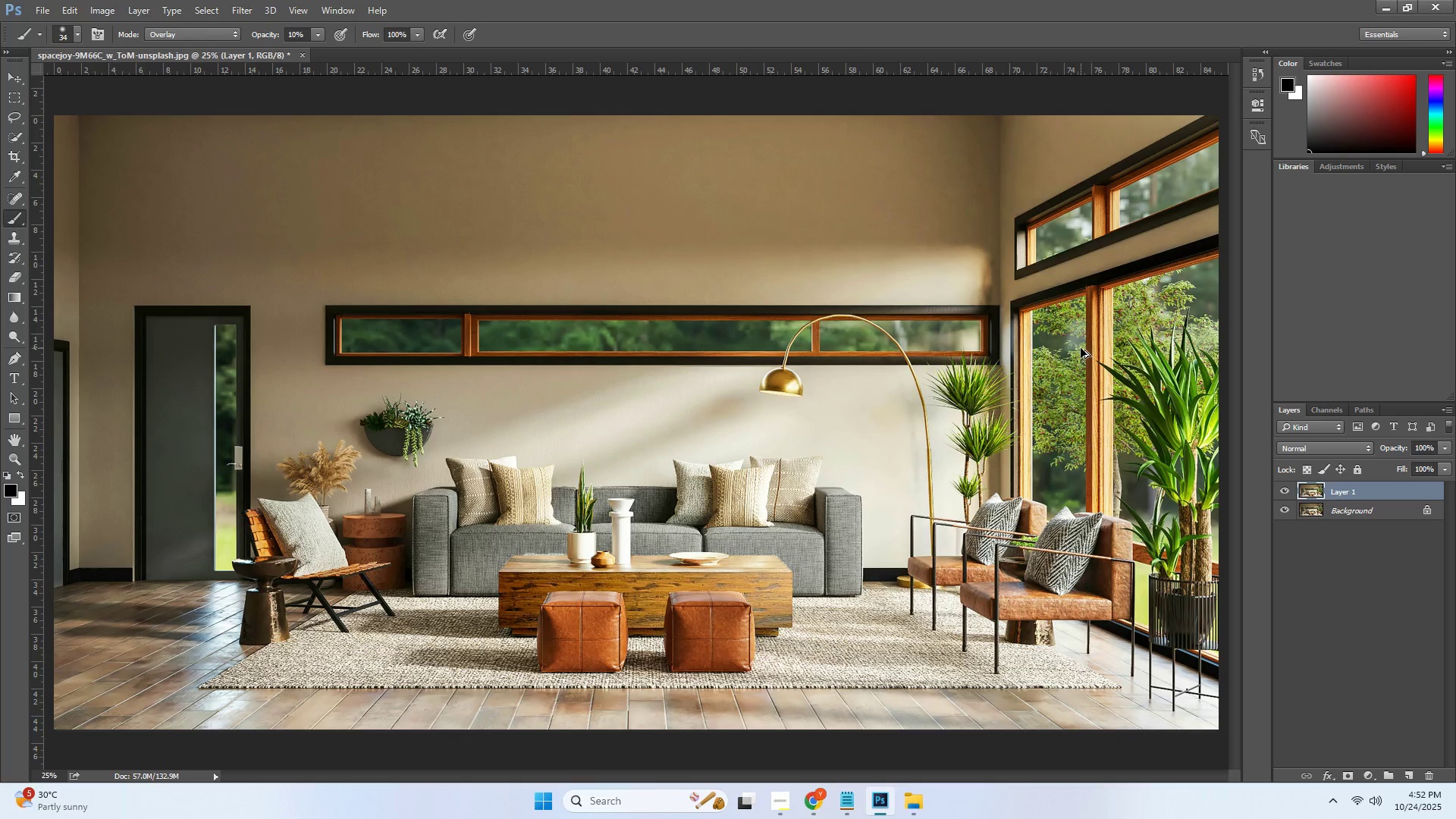 
key(Alt+Control+Z)
 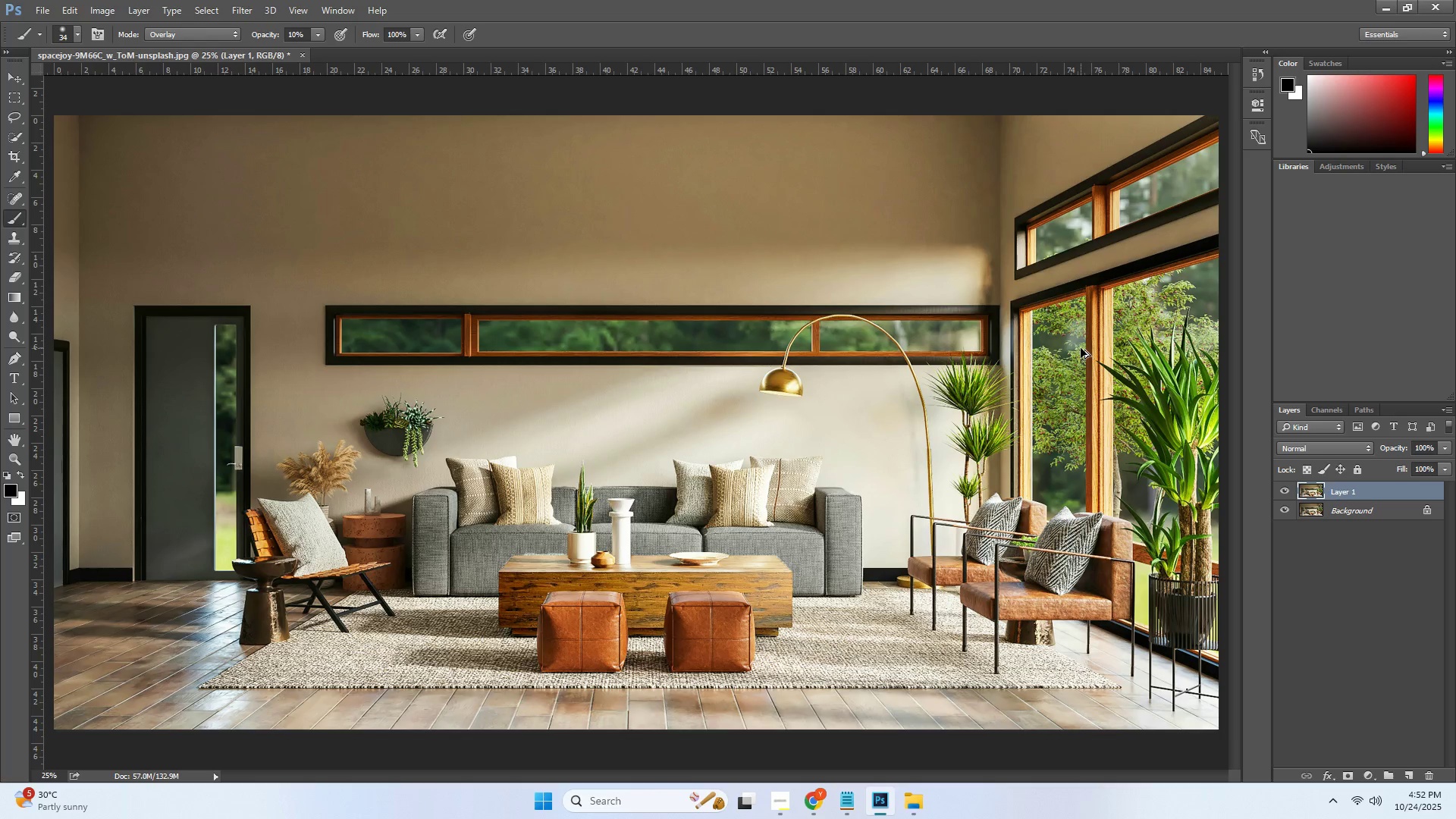 
key(Alt+Control+Z)
 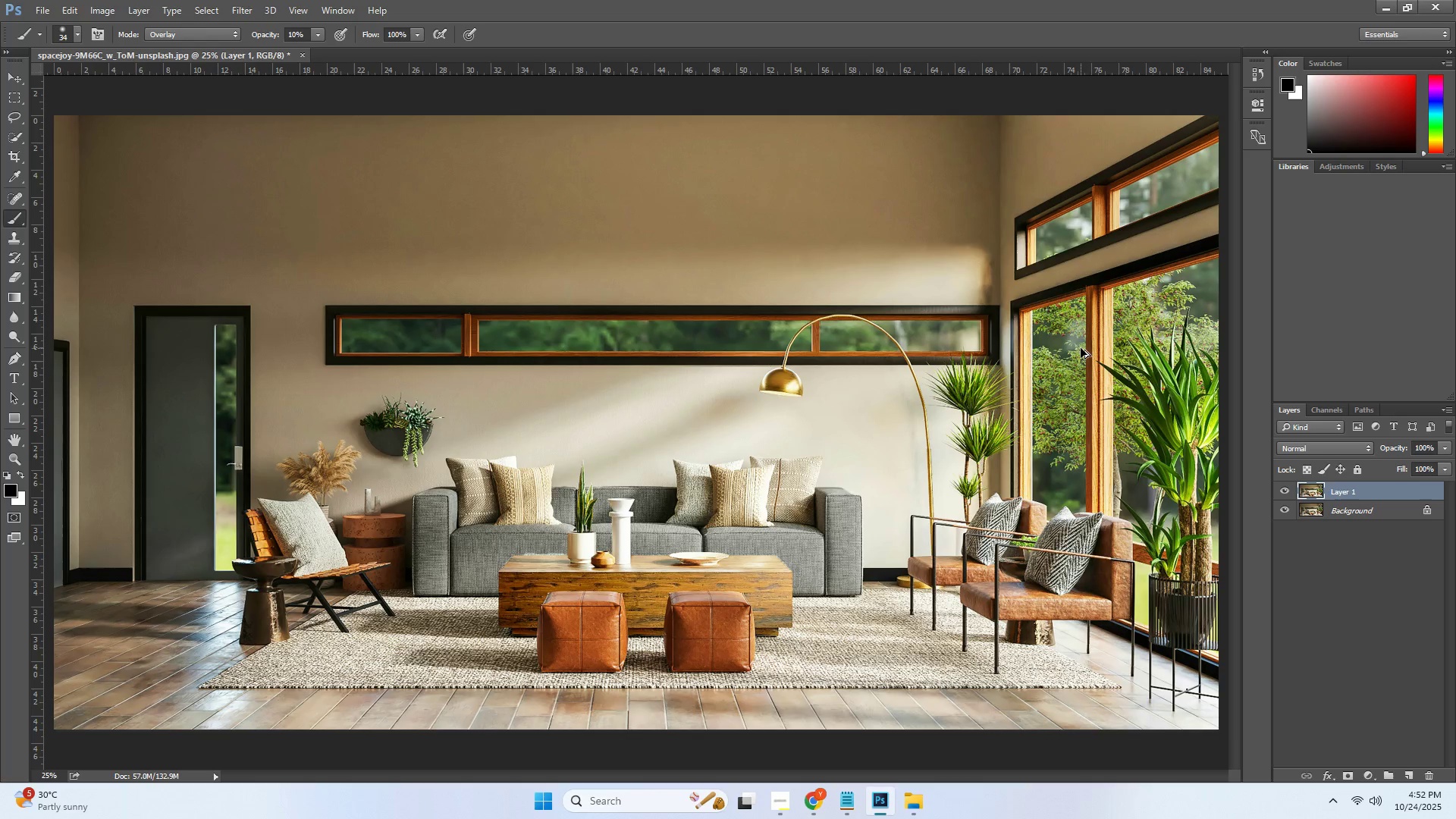 
key(Alt+Control+Z)
 